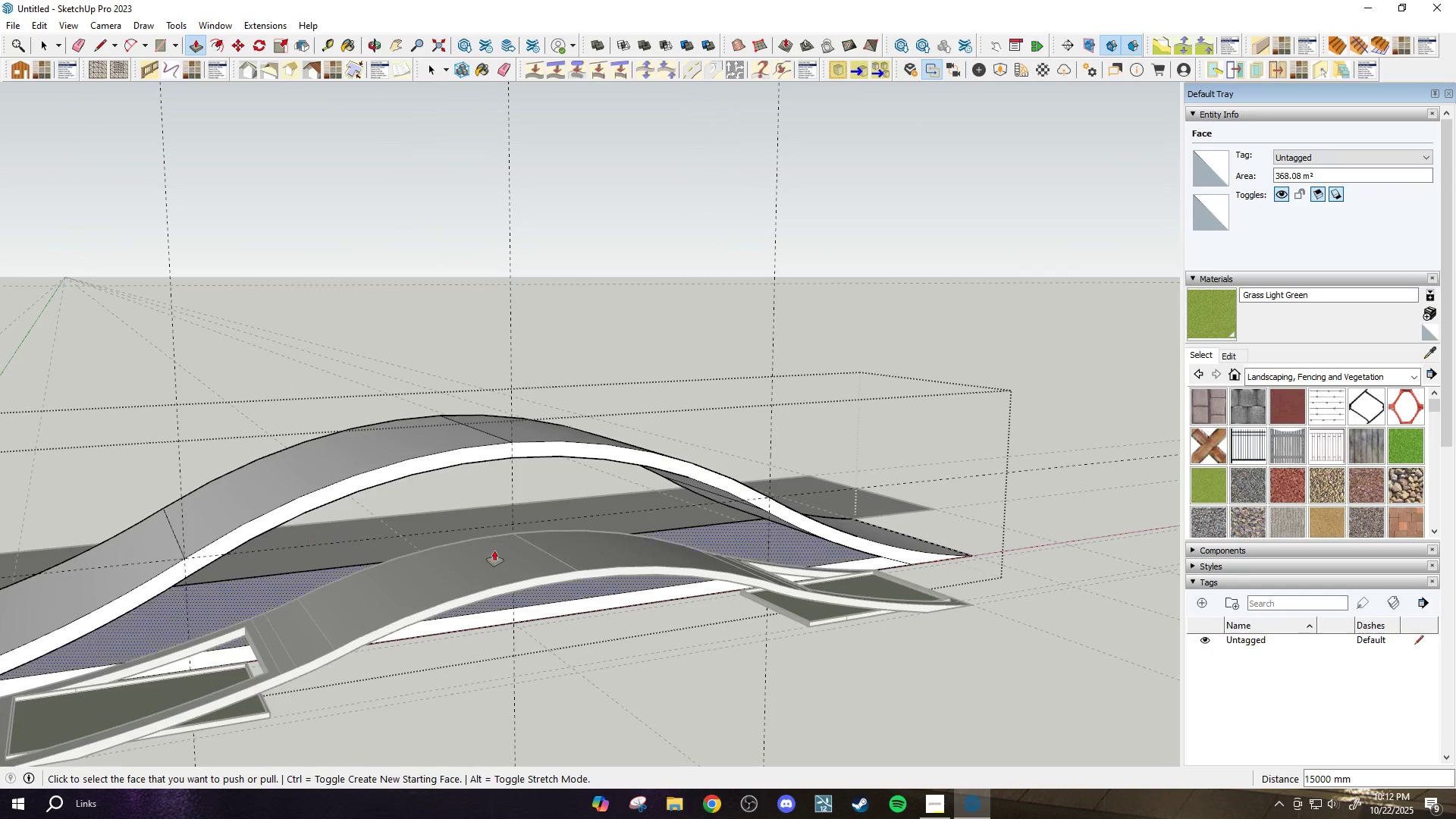 
scroll: coordinate [497, 556], scroll_direction: down, amount: 2.0
 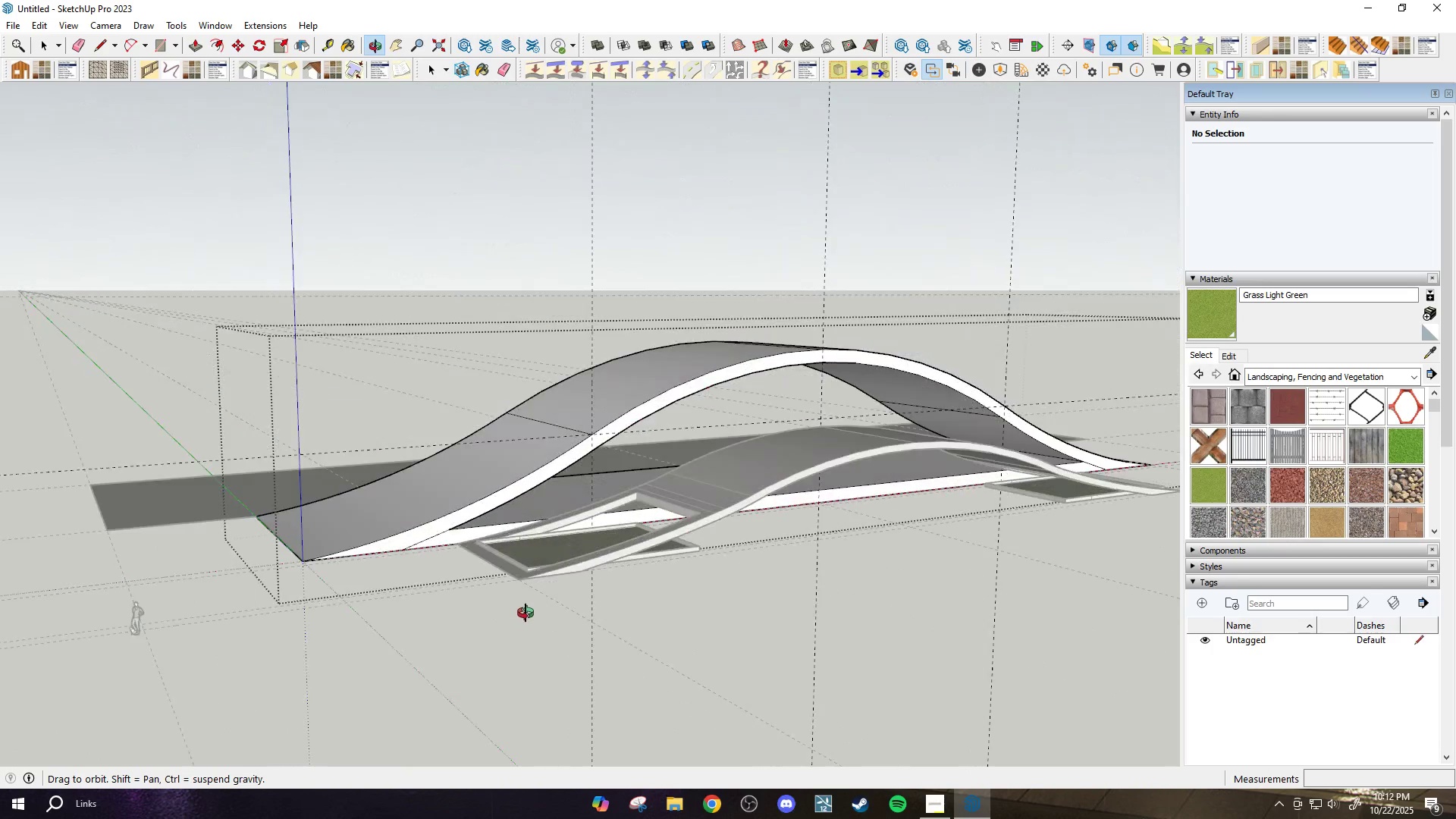 
scroll: coordinate [739, 533], scroll_direction: up, amount: 2.0
 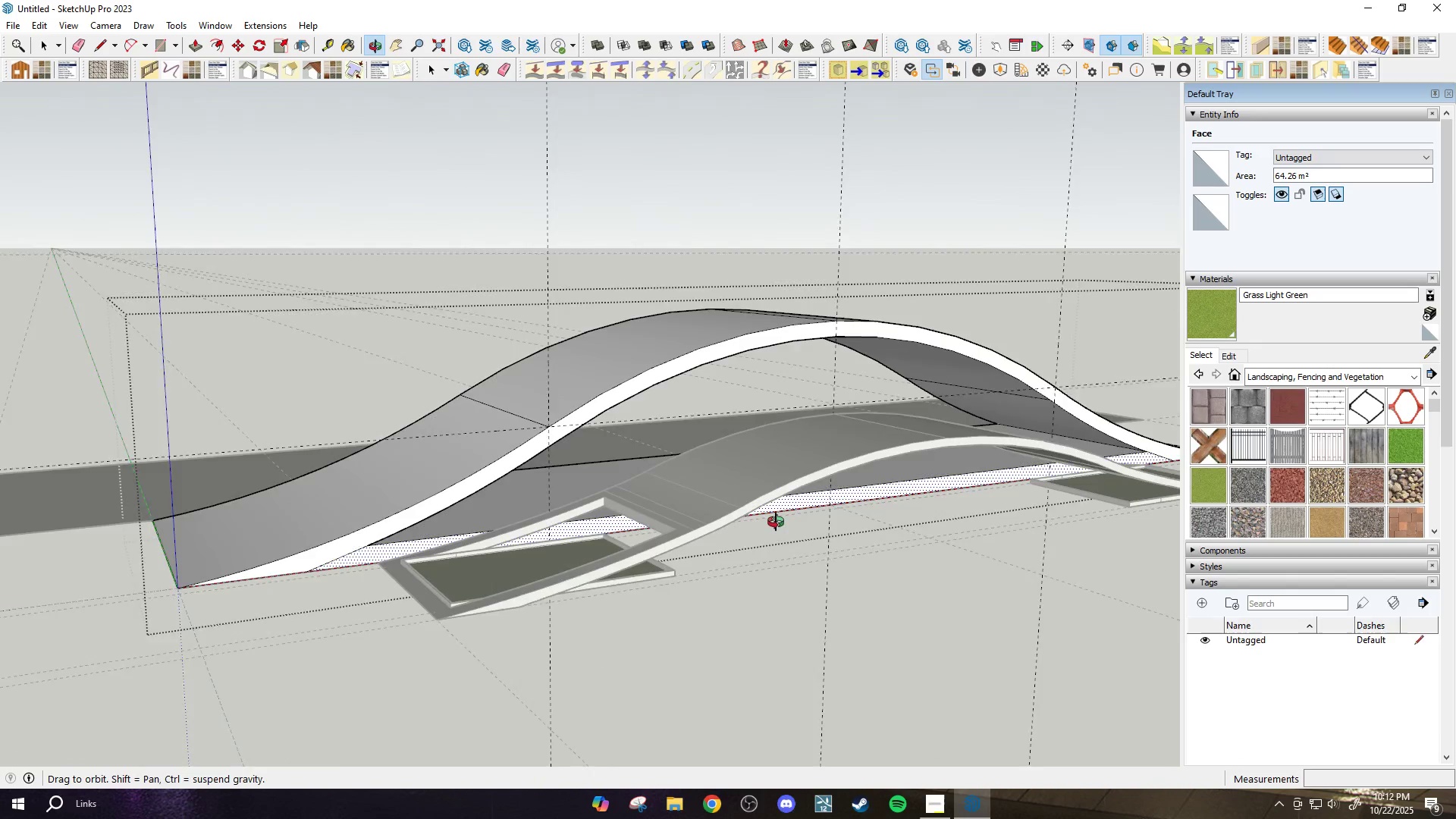 
key(Control+Z)
 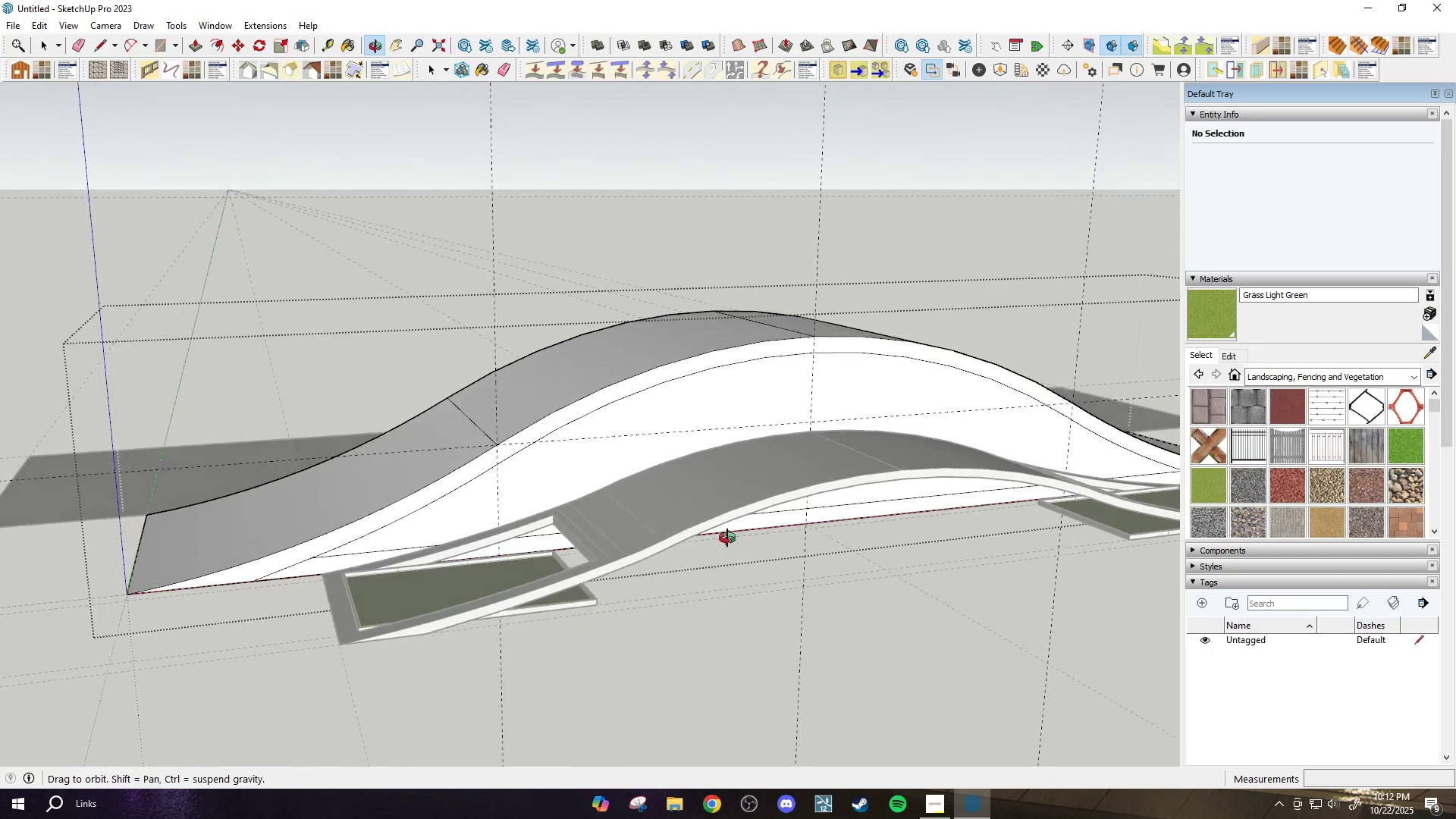 
key(Space)
 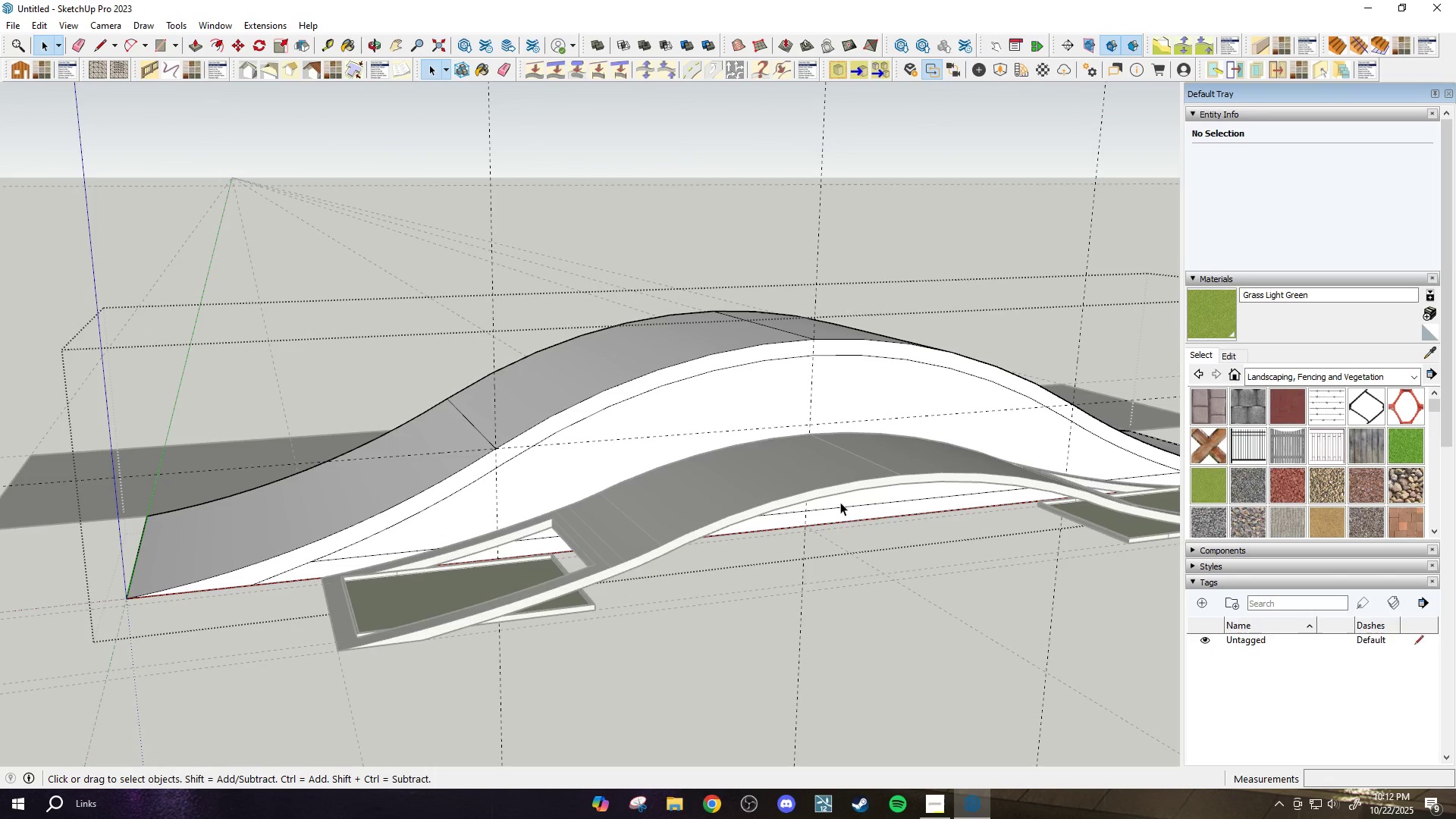 
left_click([840, 502])
 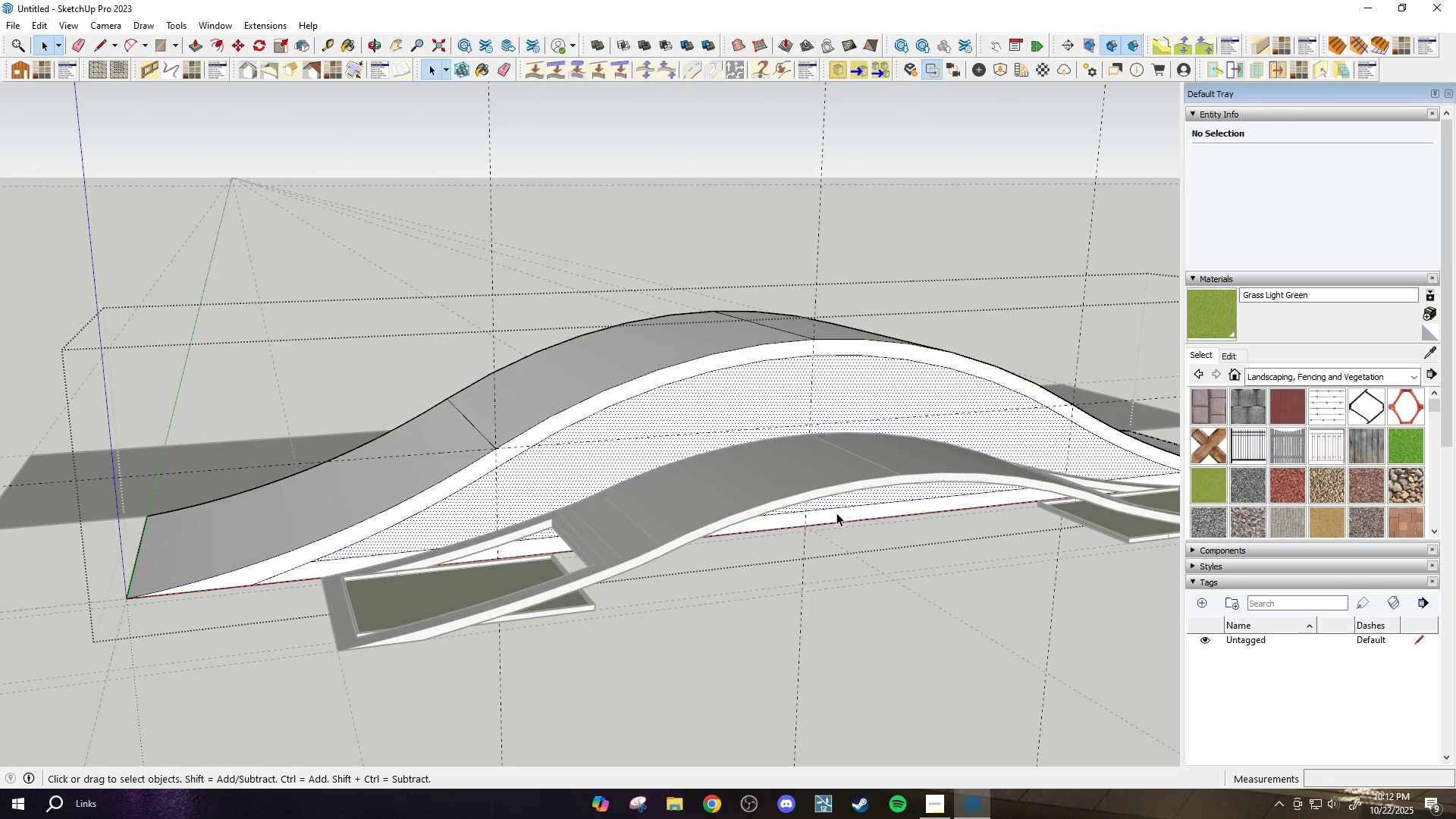 
hold_key(key=ControlLeft, duration=0.48)
left_click([833, 515])
 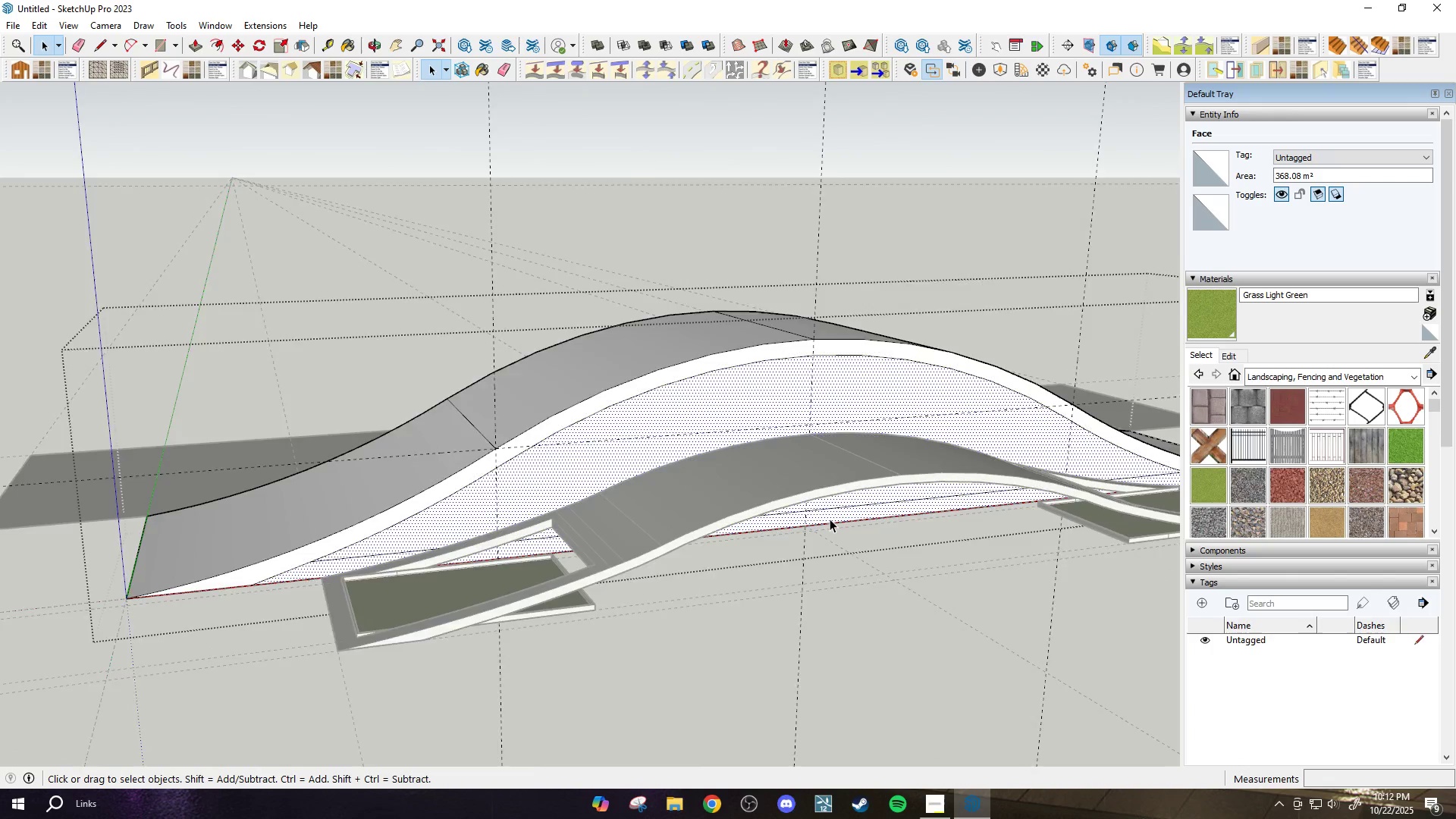 
scroll: coordinate [726, 570], scroll_direction: down, amount: 9.0
 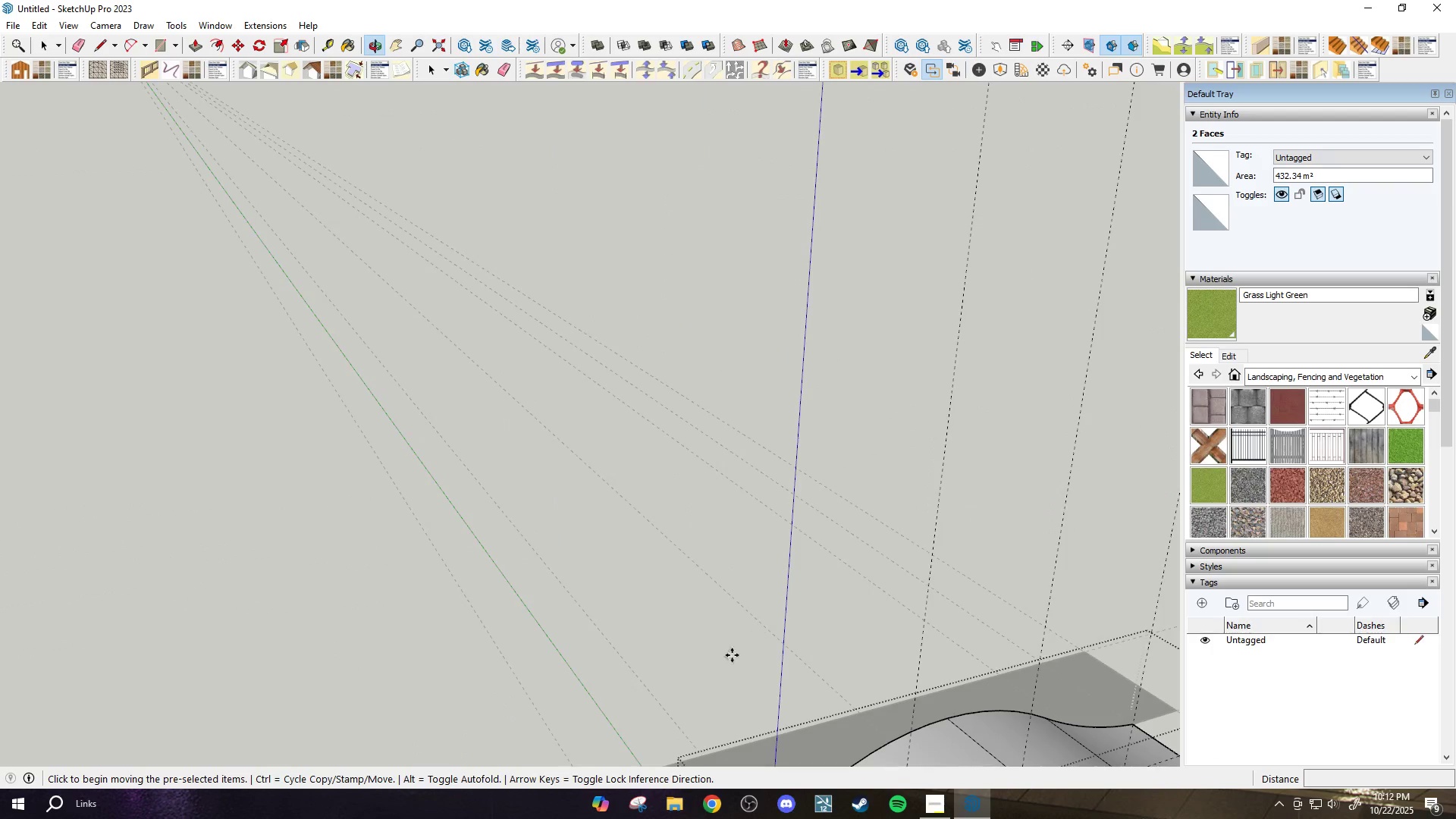 
key(M)
 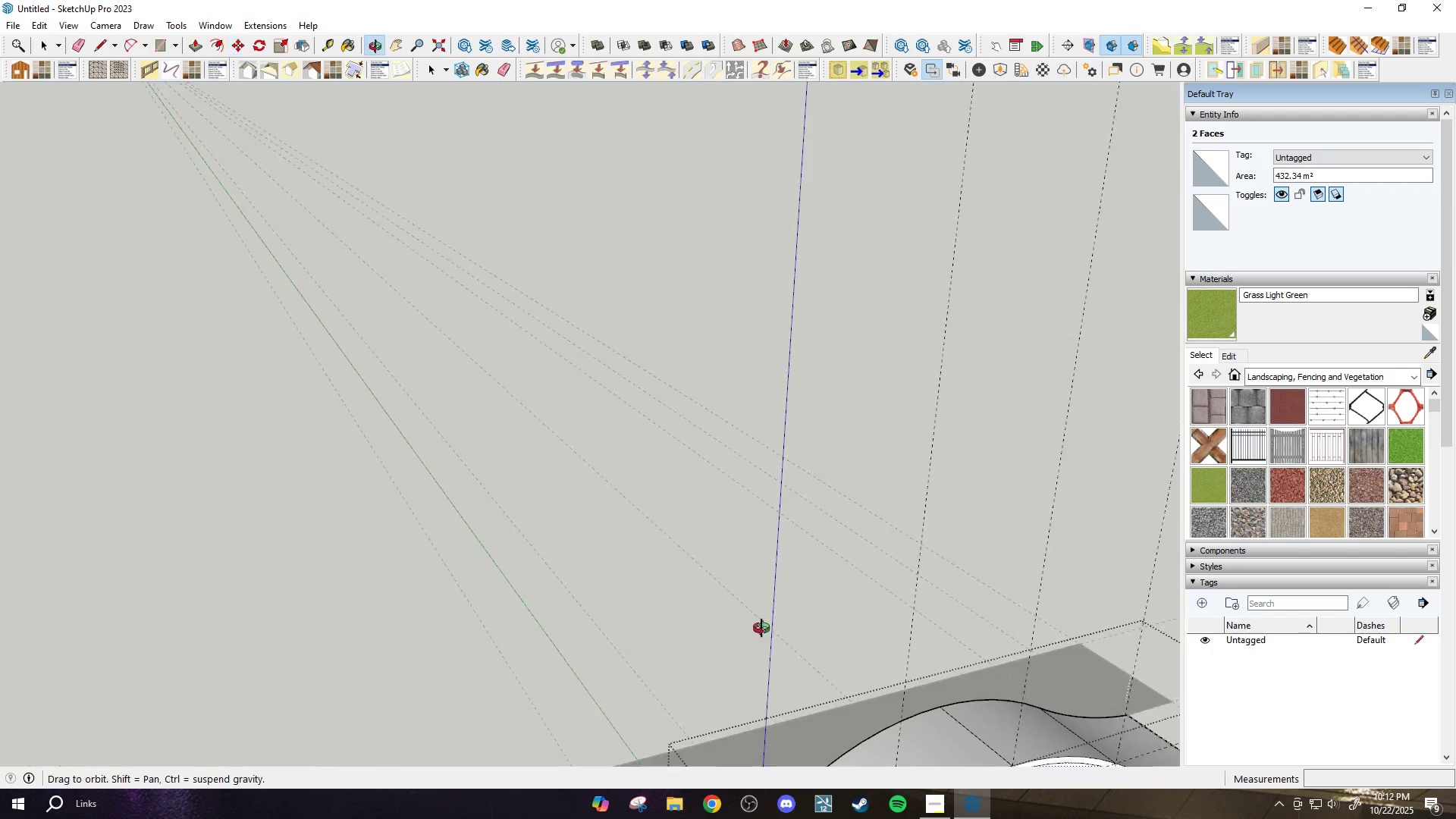 
key(Control+ControlLeft)
 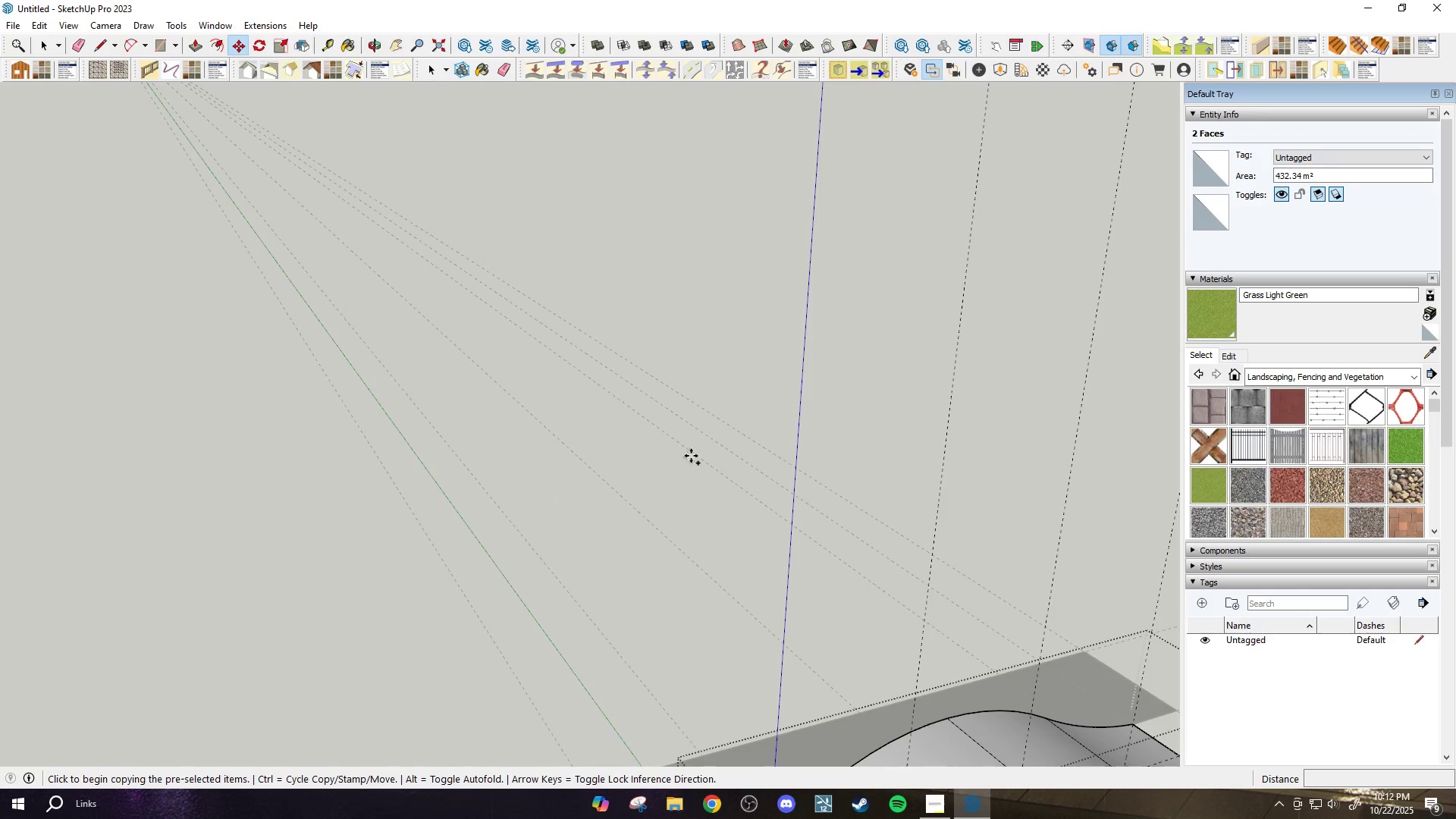 
scroll: coordinate [693, 422], scroll_direction: down, amount: 3.0
 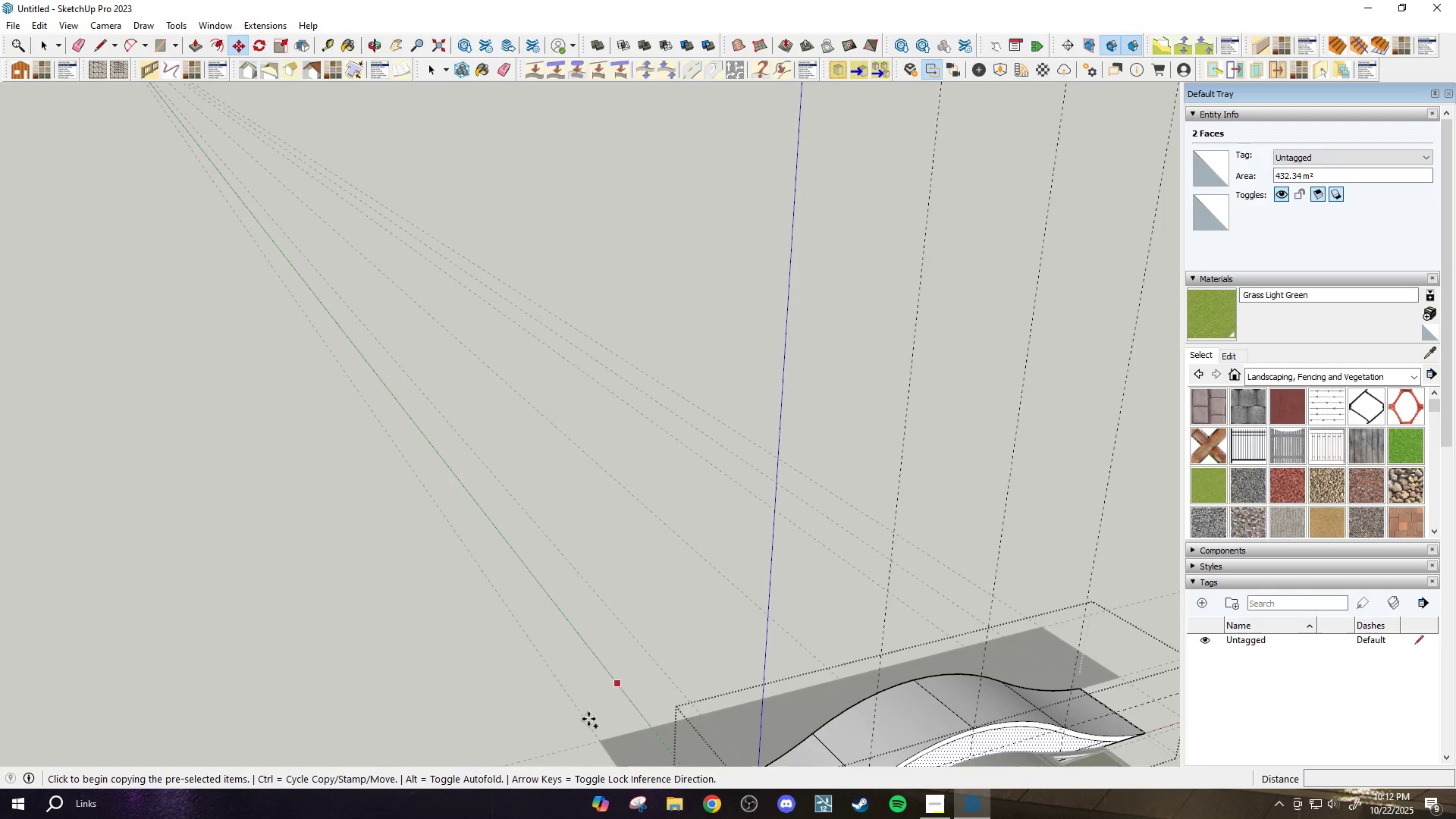 
left_click_drag(start_coordinate=[564, 761], to_coordinate=[559, 752])
 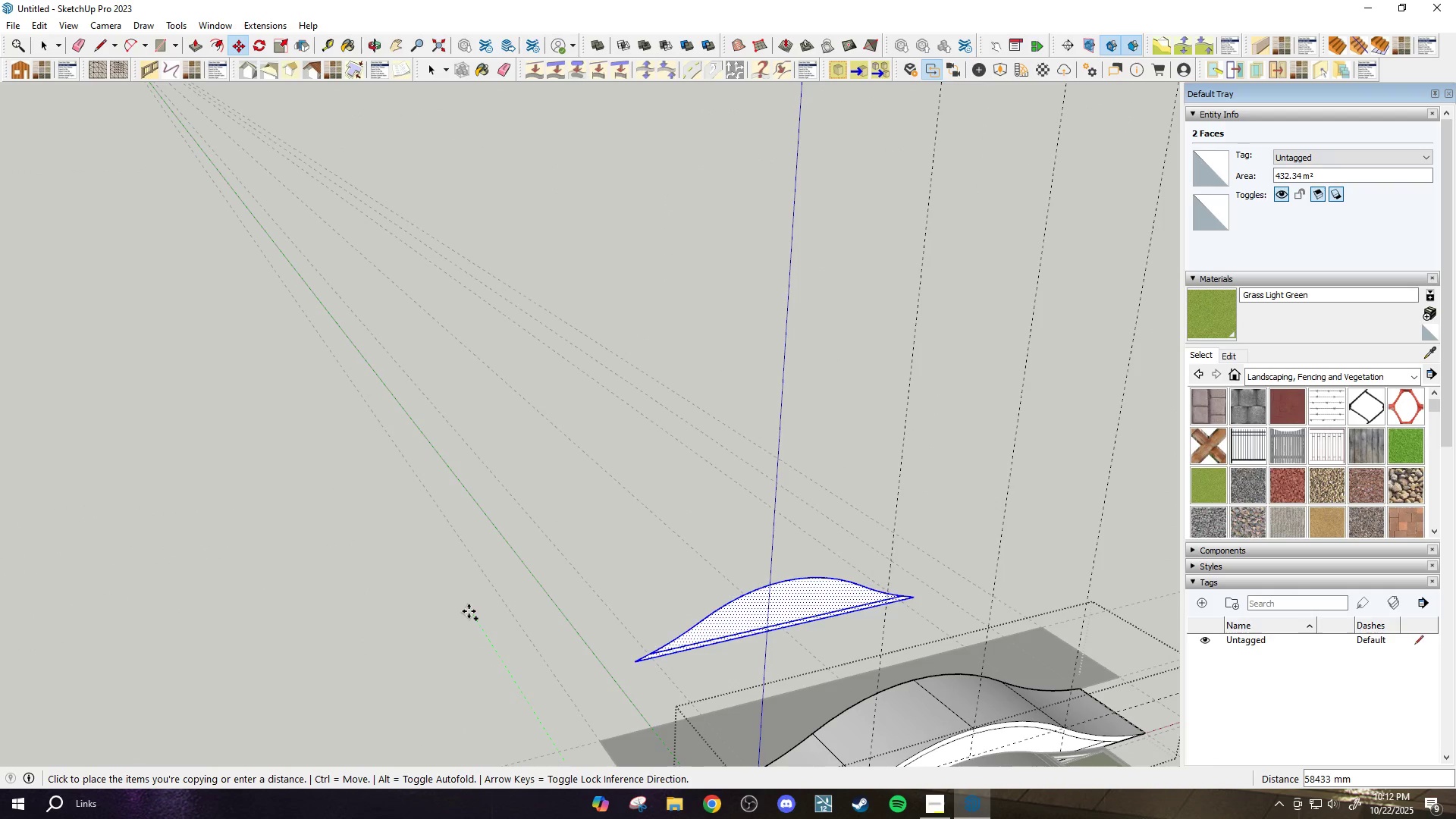 
left_click([469, 611])
 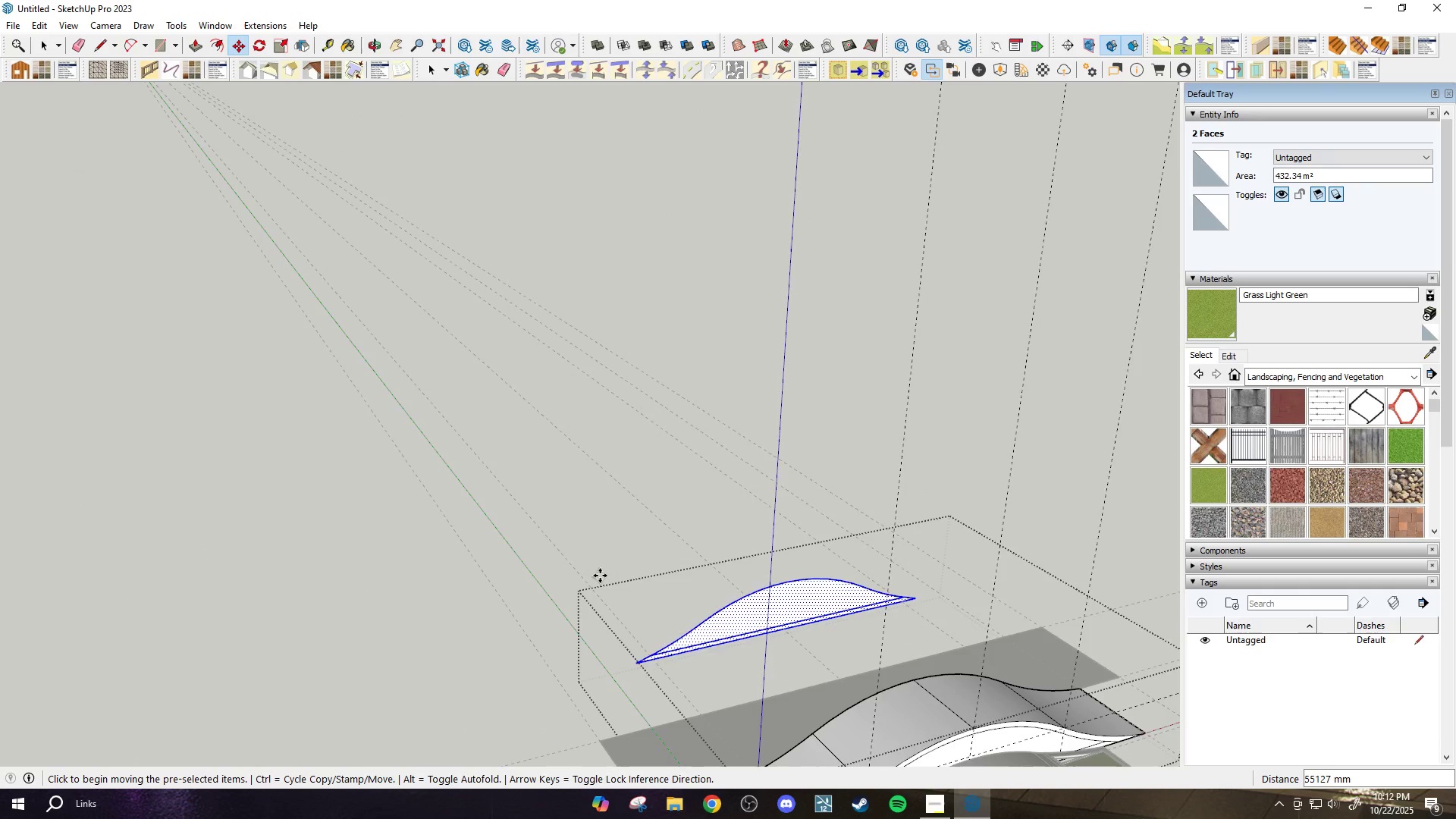 
scroll: coordinate [601, 576], scroll_direction: down, amount: 2.0
 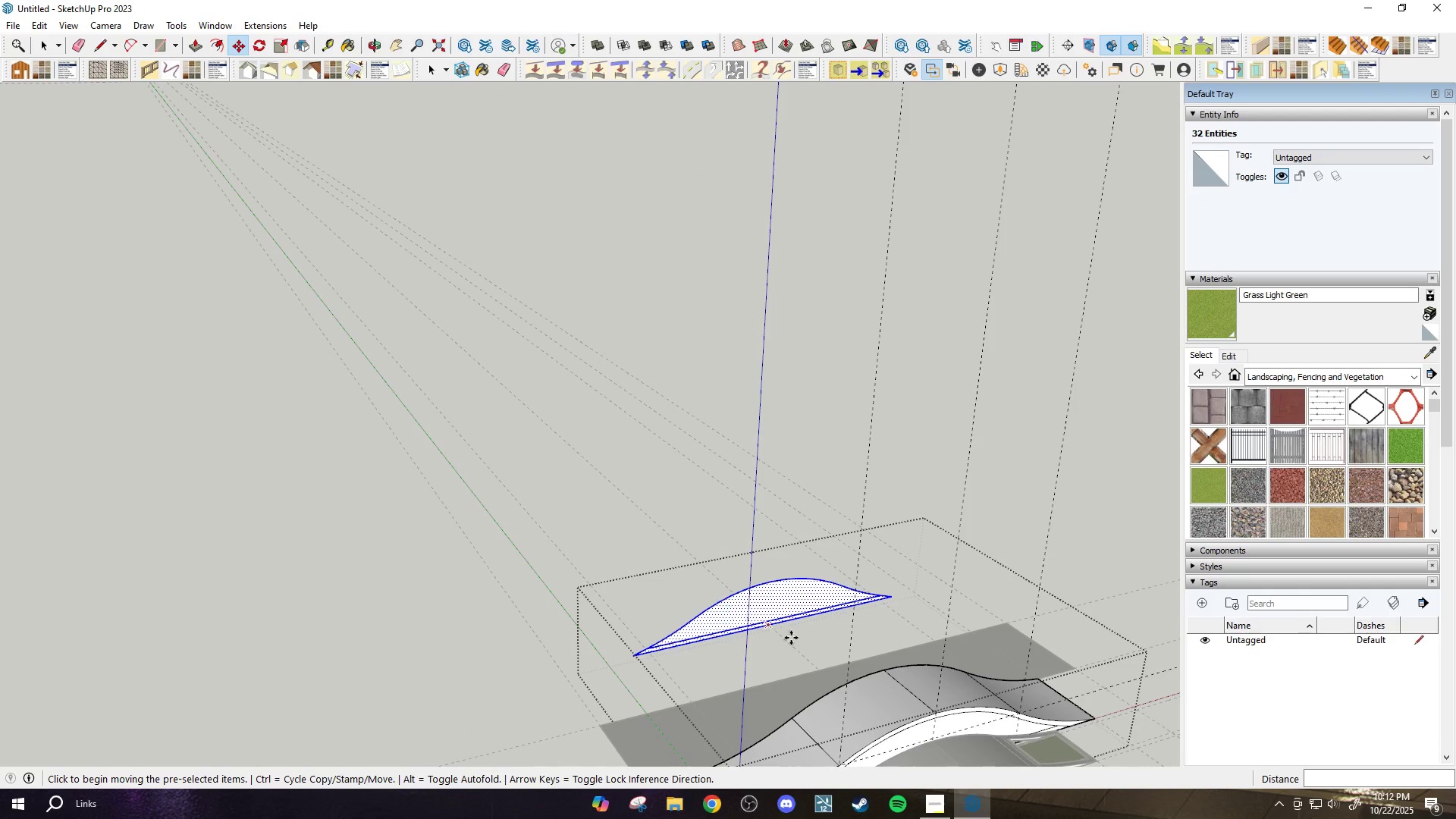 
type(hp)
 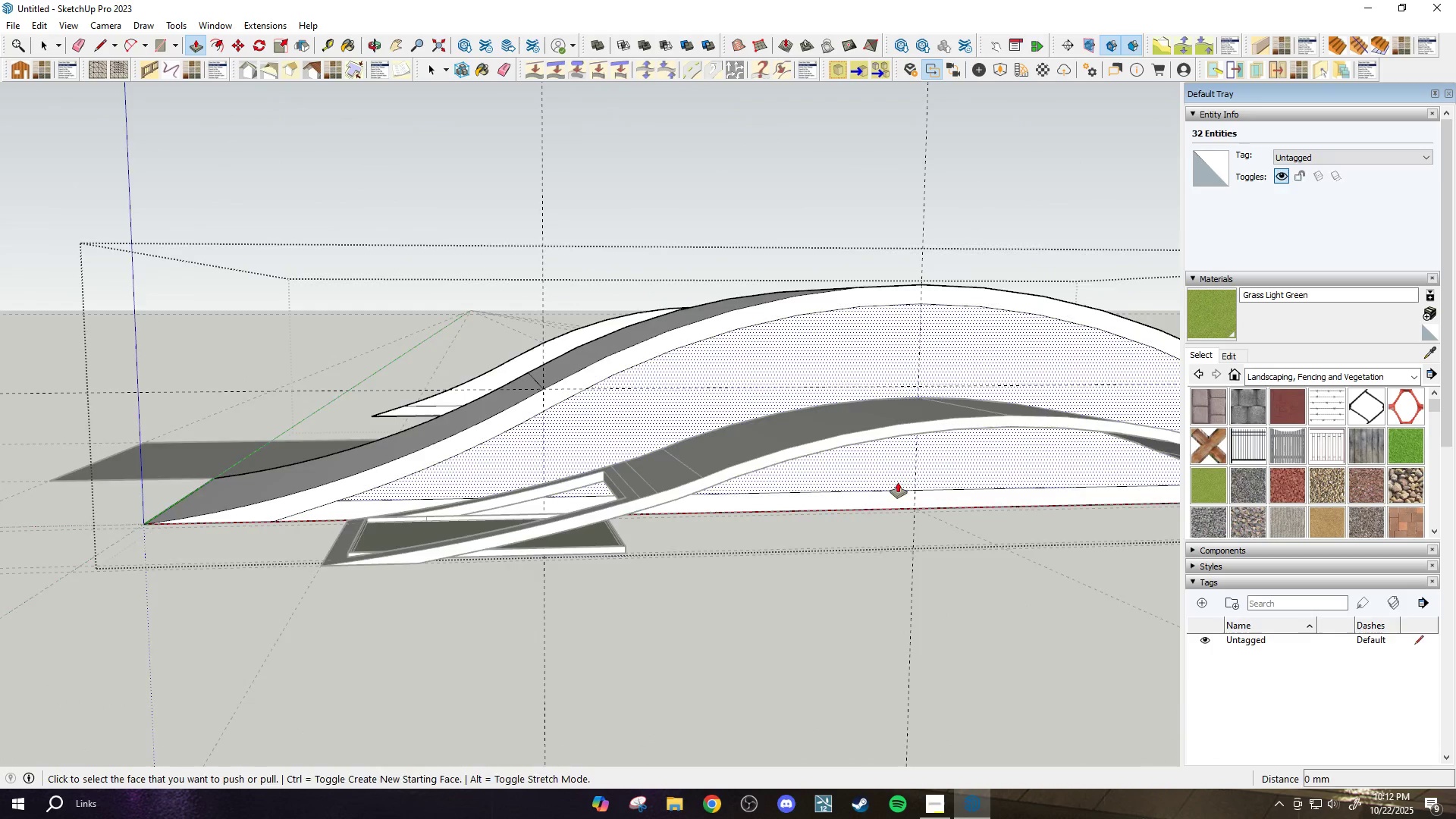 
left_click_drag(start_coordinate=[821, 665], to_coordinate=[752, 439])
 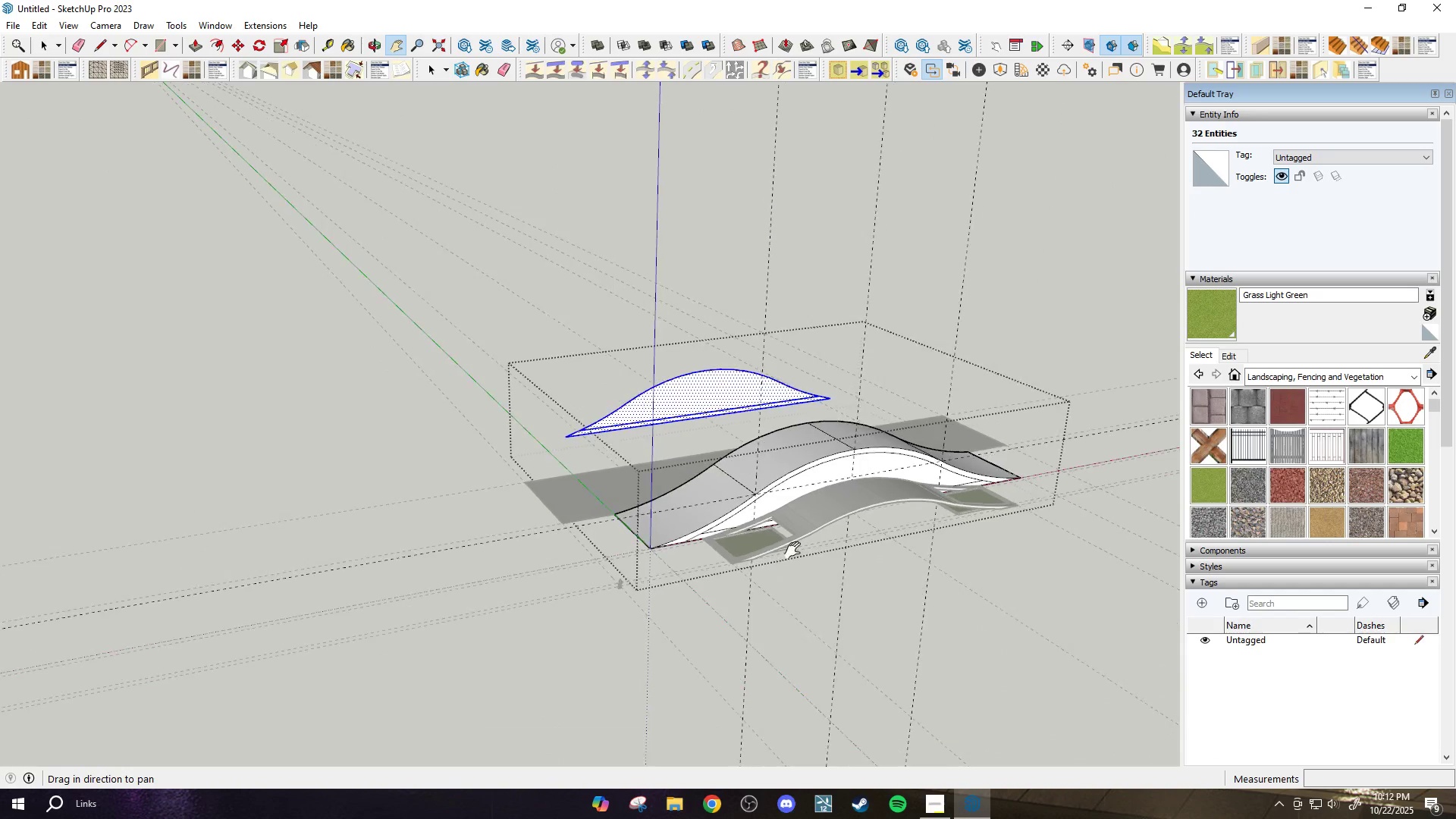 
scroll: coordinate [883, 484], scroll_direction: up, amount: 12.0
 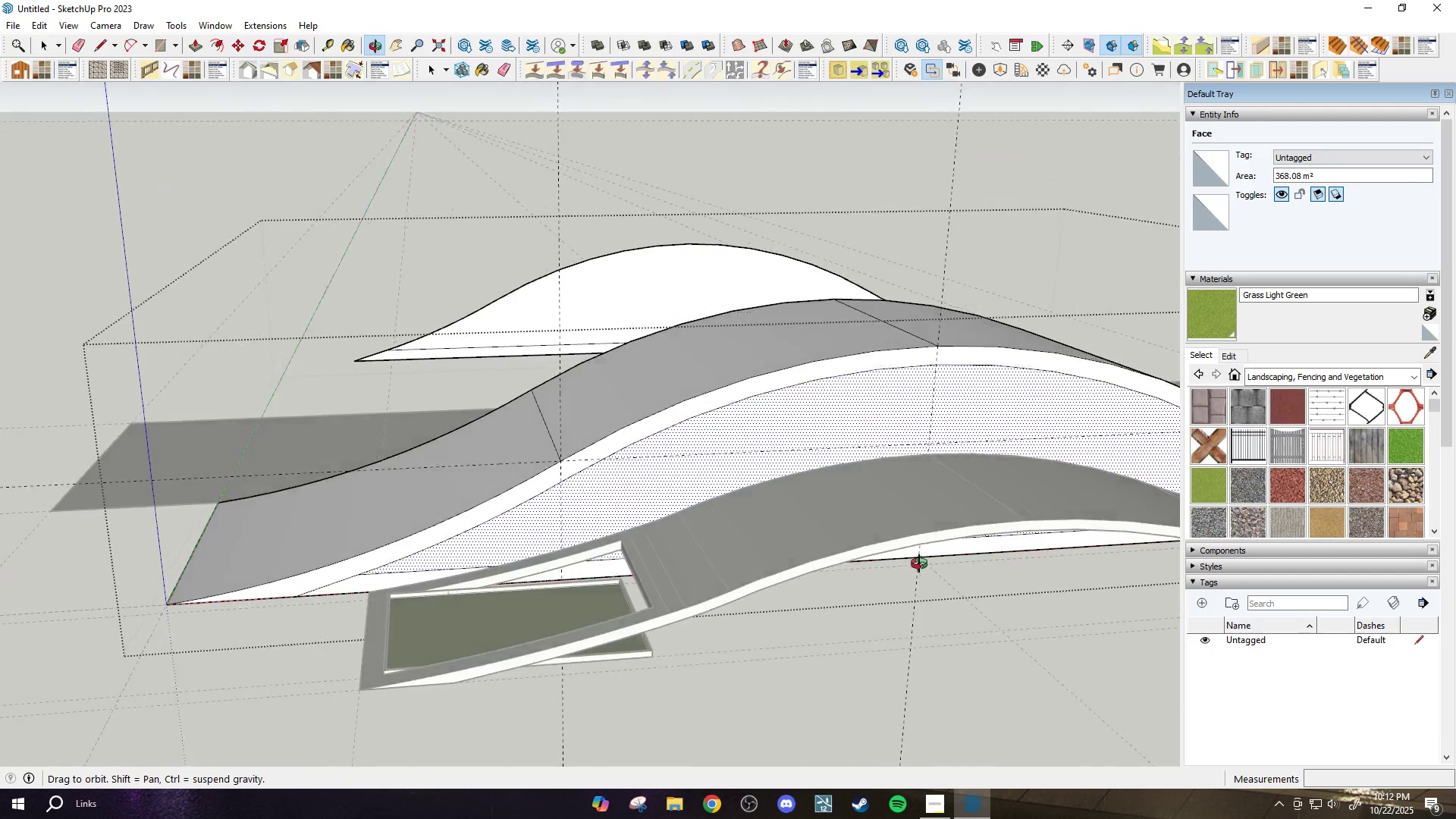 
scroll: coordinate [709, 482], scroll_direction: down, amount: 3.0
 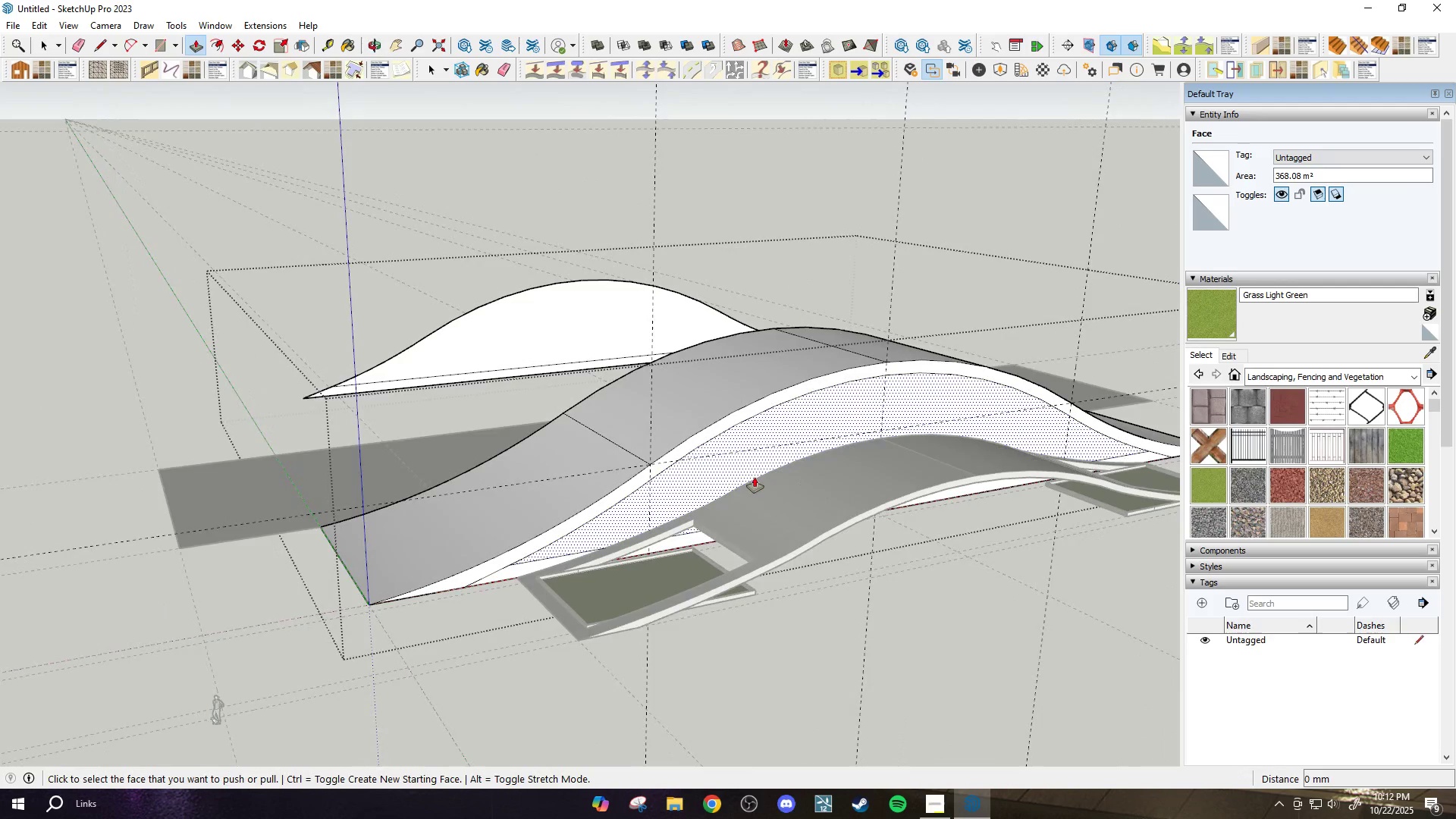 
scroll: coordinate [737, 476], scroll_direction: up, amount: 2.0
 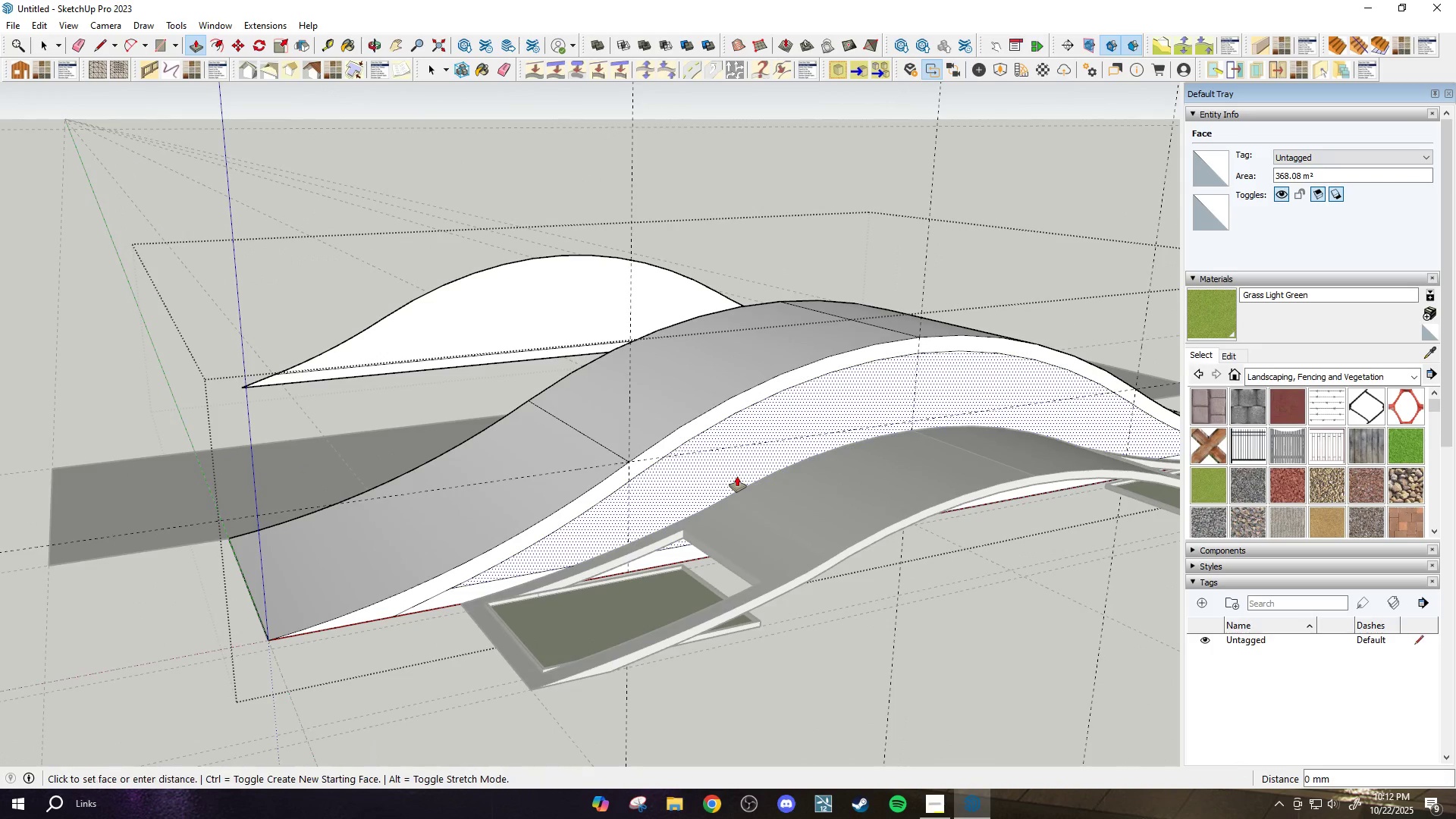 
left_click([737, 476])
 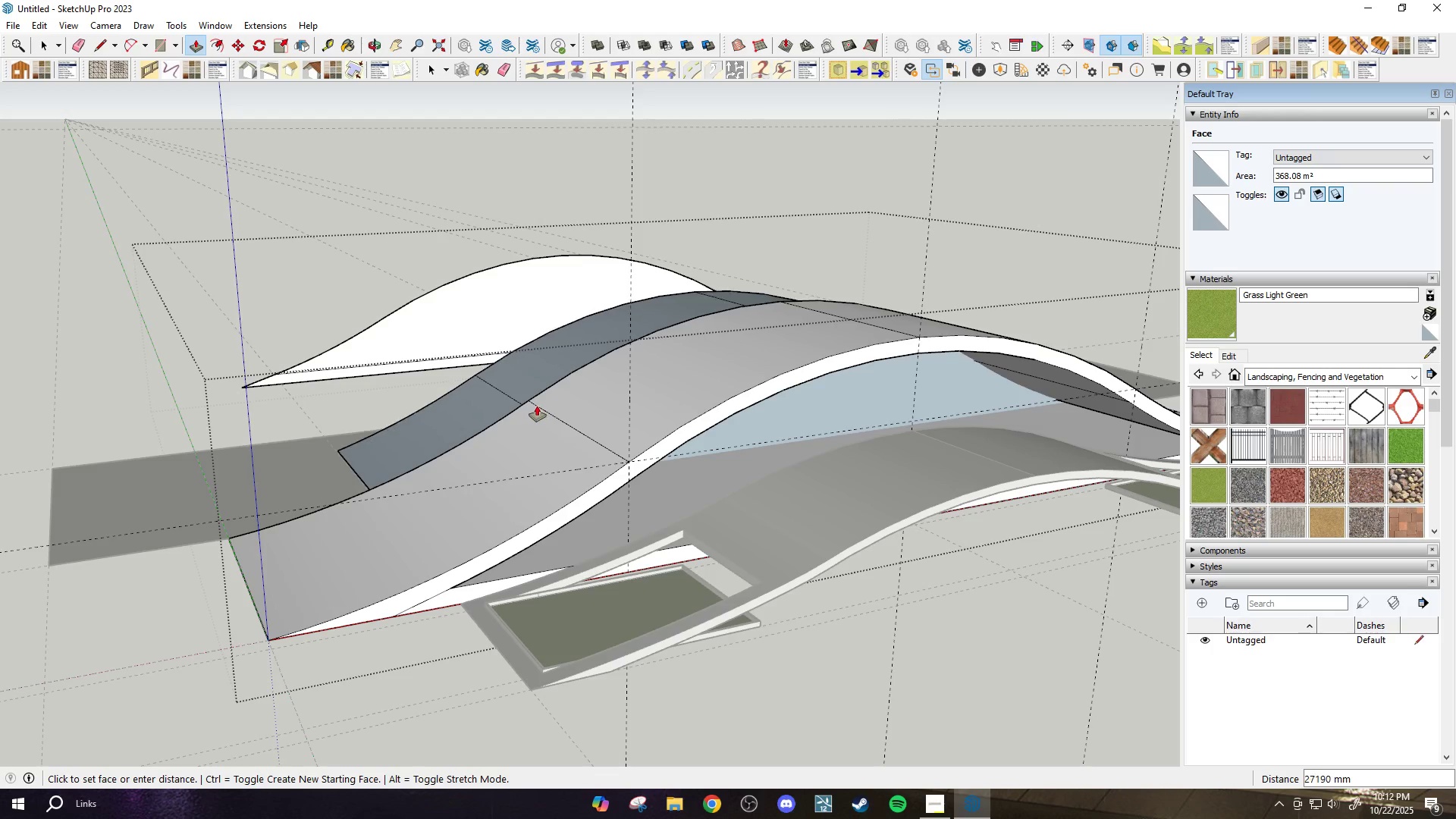 
scroll: coordinate [835, 486], scroll_direction: none, amount: 0.0
 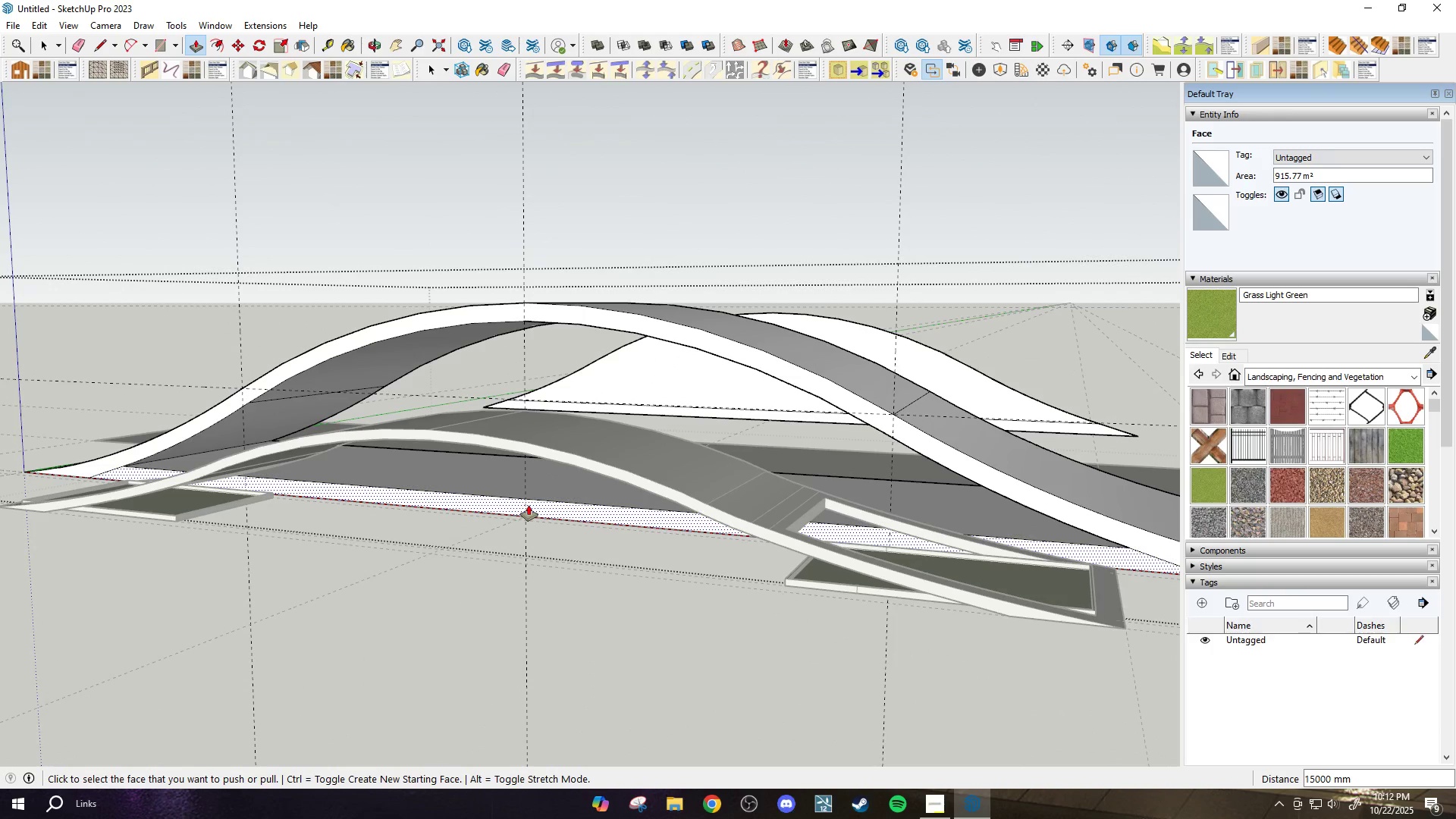 
wait(7.84)
 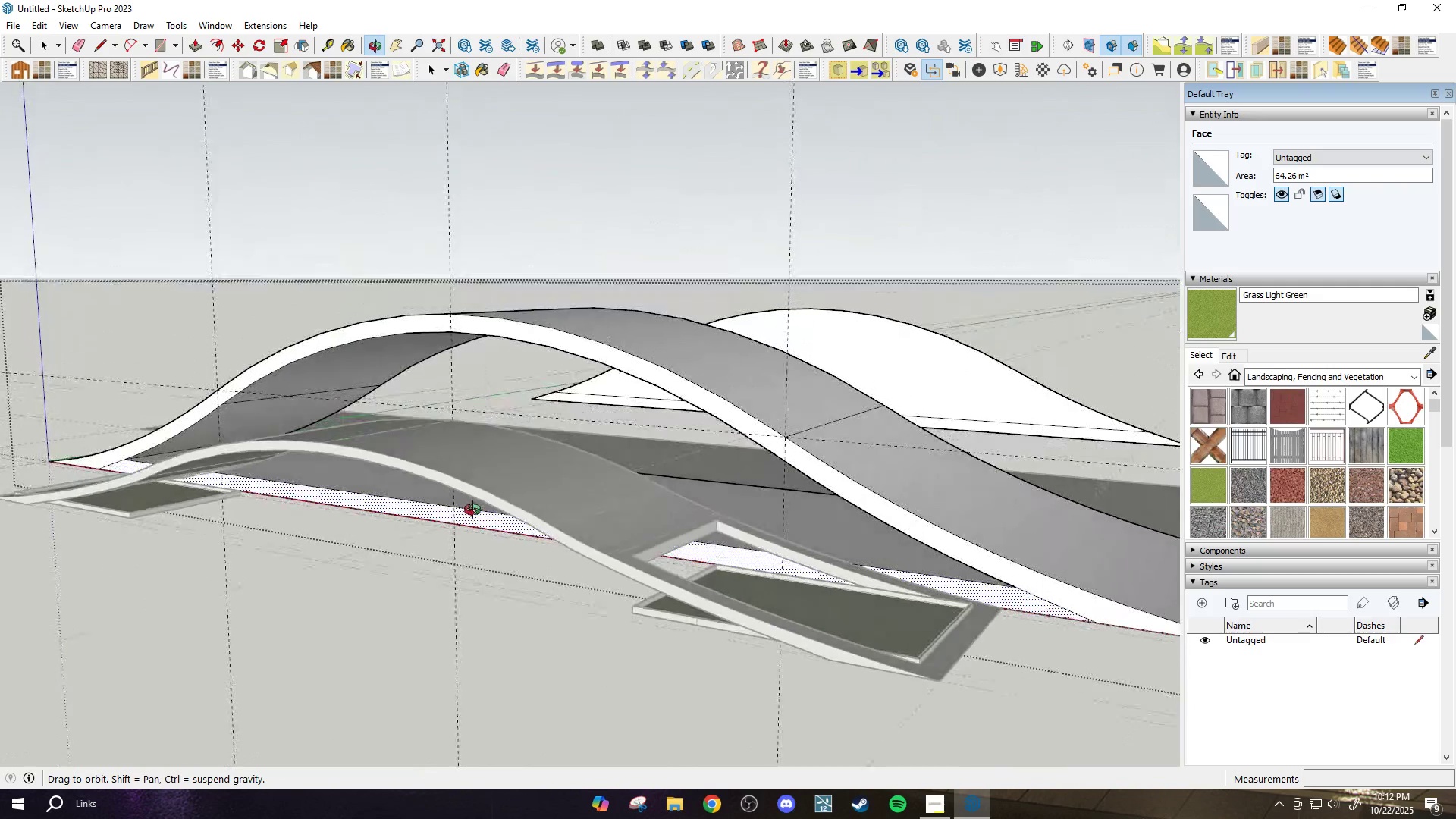 
scroll: coordinate [795, 603], scroll_direction: down, amount: 3.0
 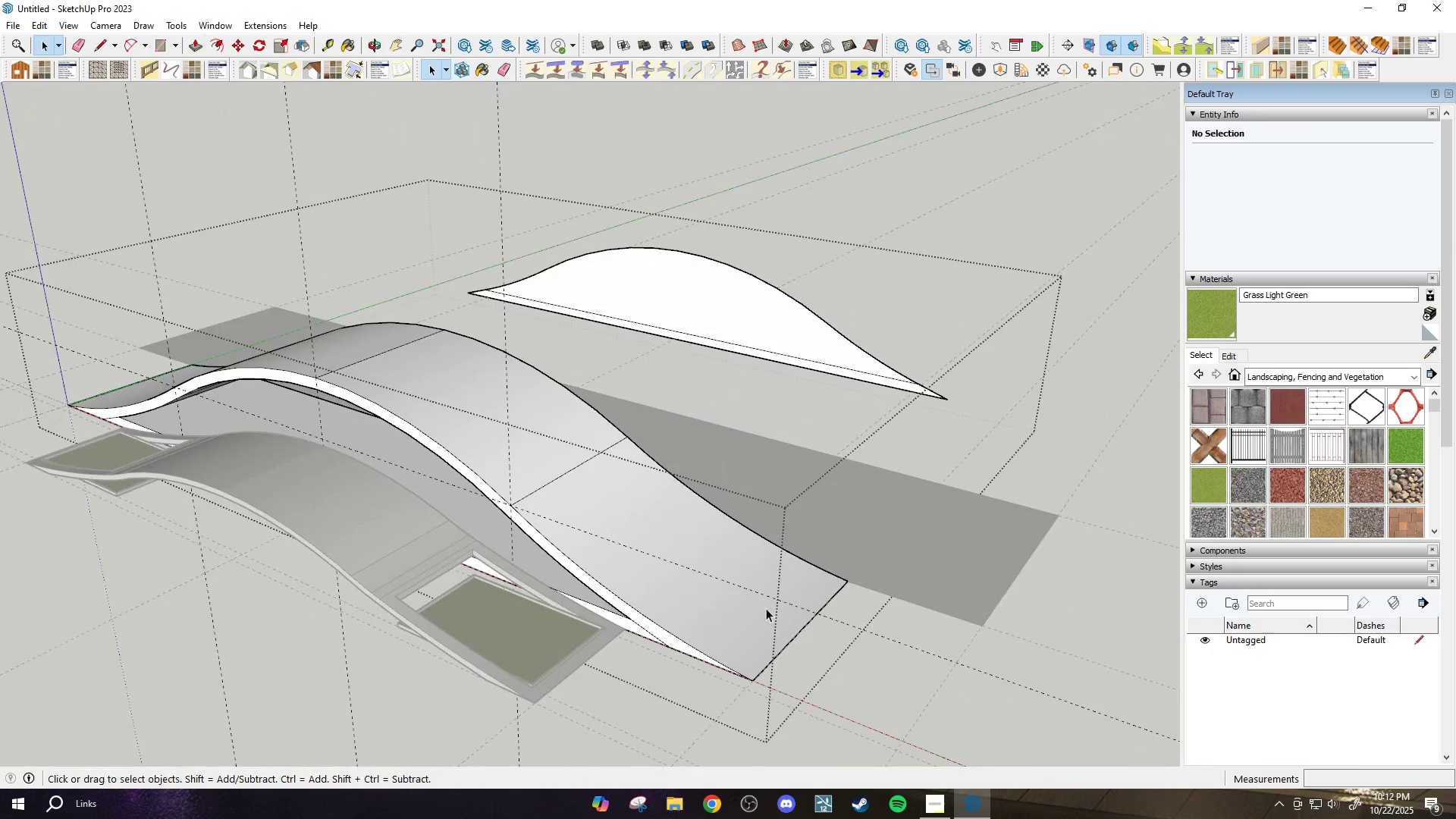 
key(Space)
 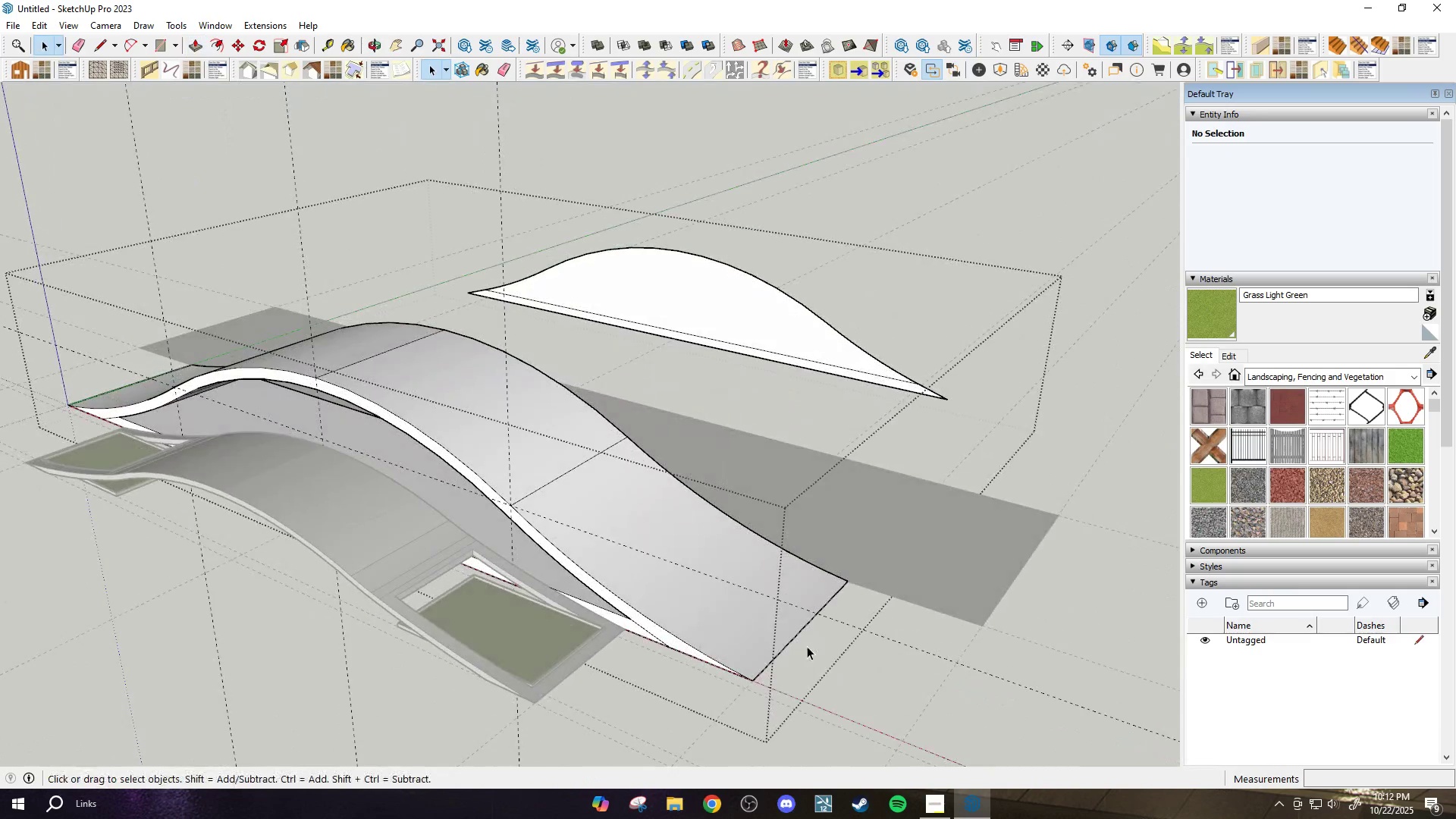 
scroll: coordinate [752, 663], scroll_direction: up, amount: 6.0
 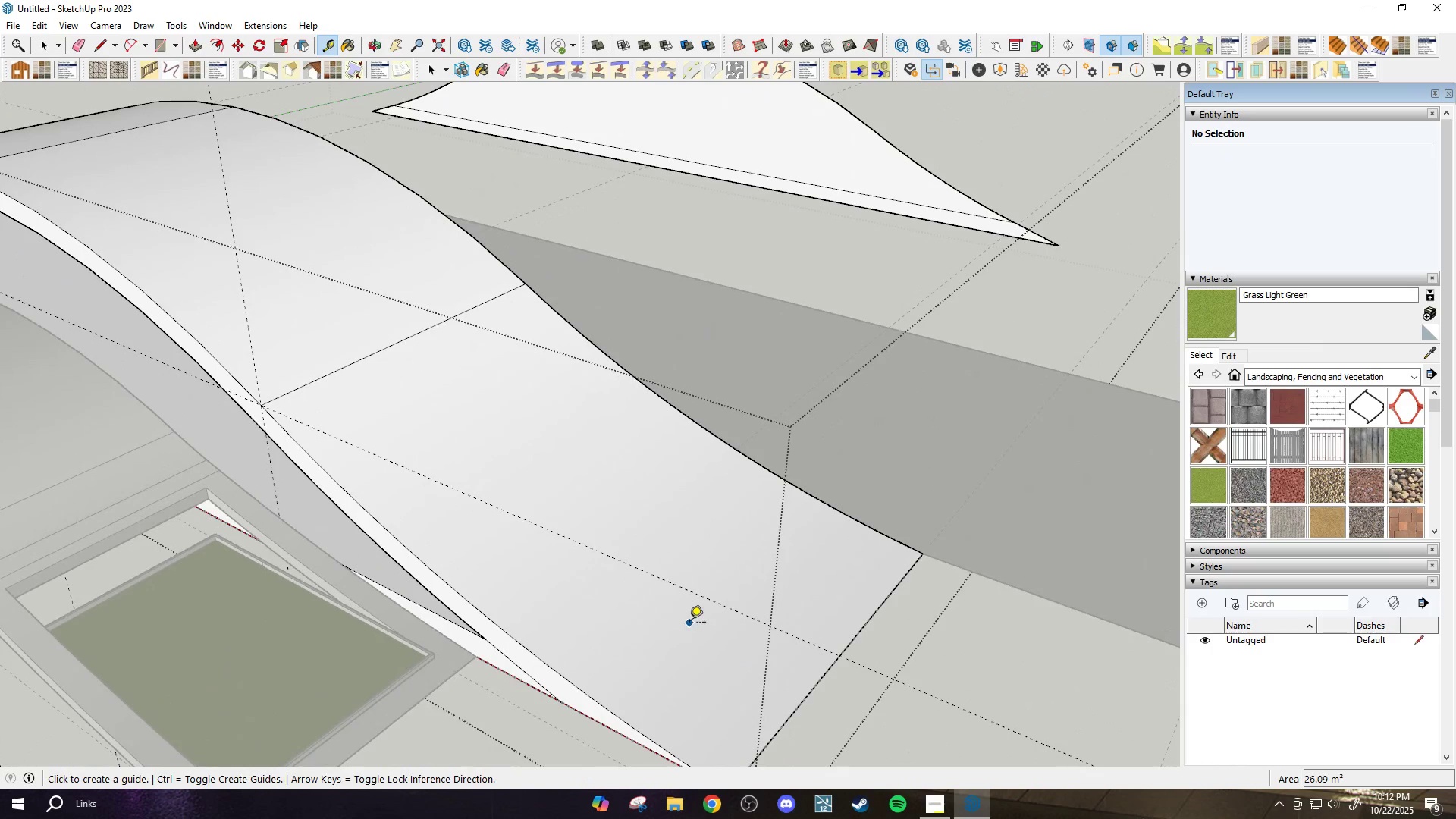 
key(T)
 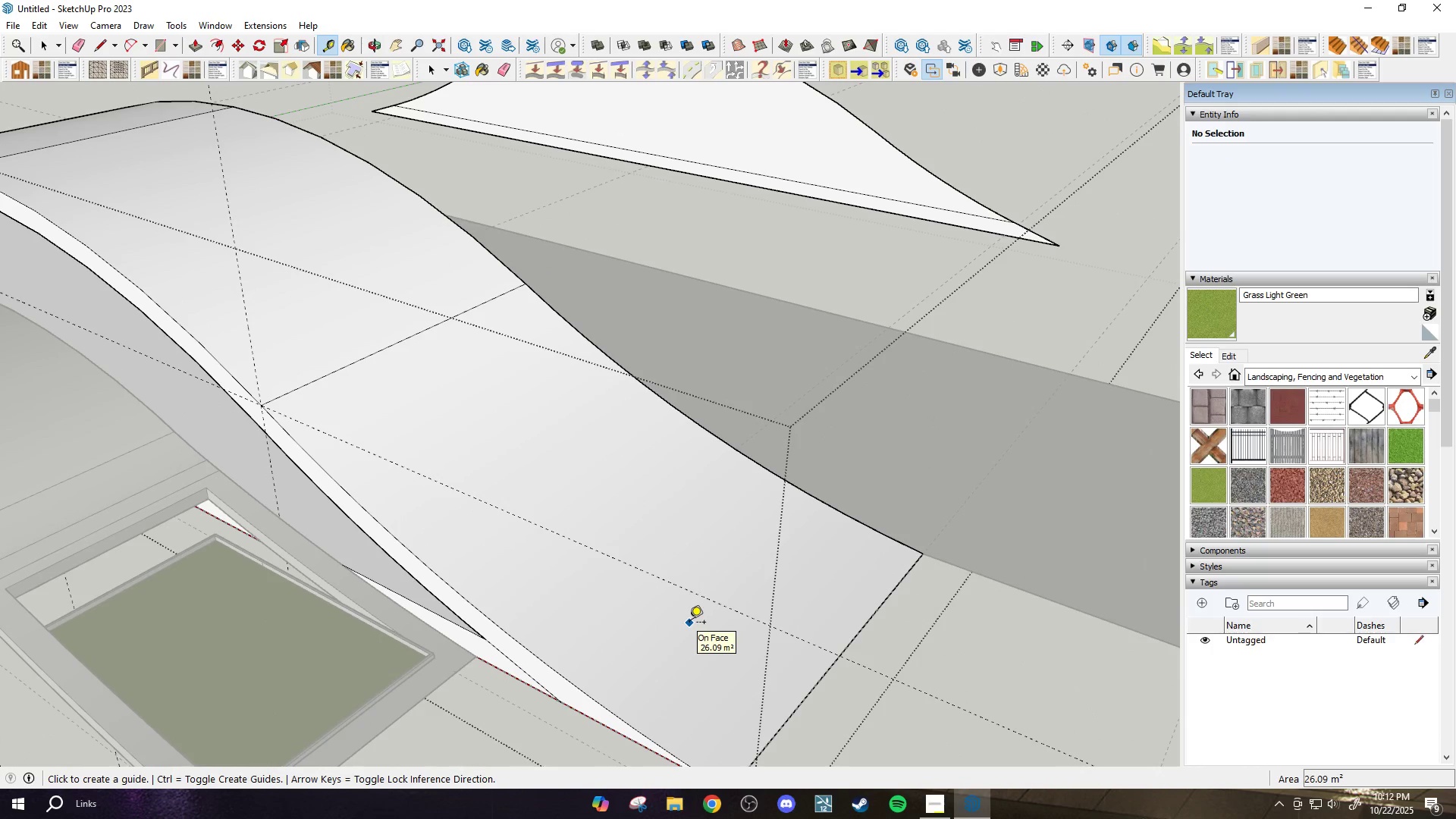 
scroll: coordinate [686, 624], scroll_direction: down, amount: 3.0
 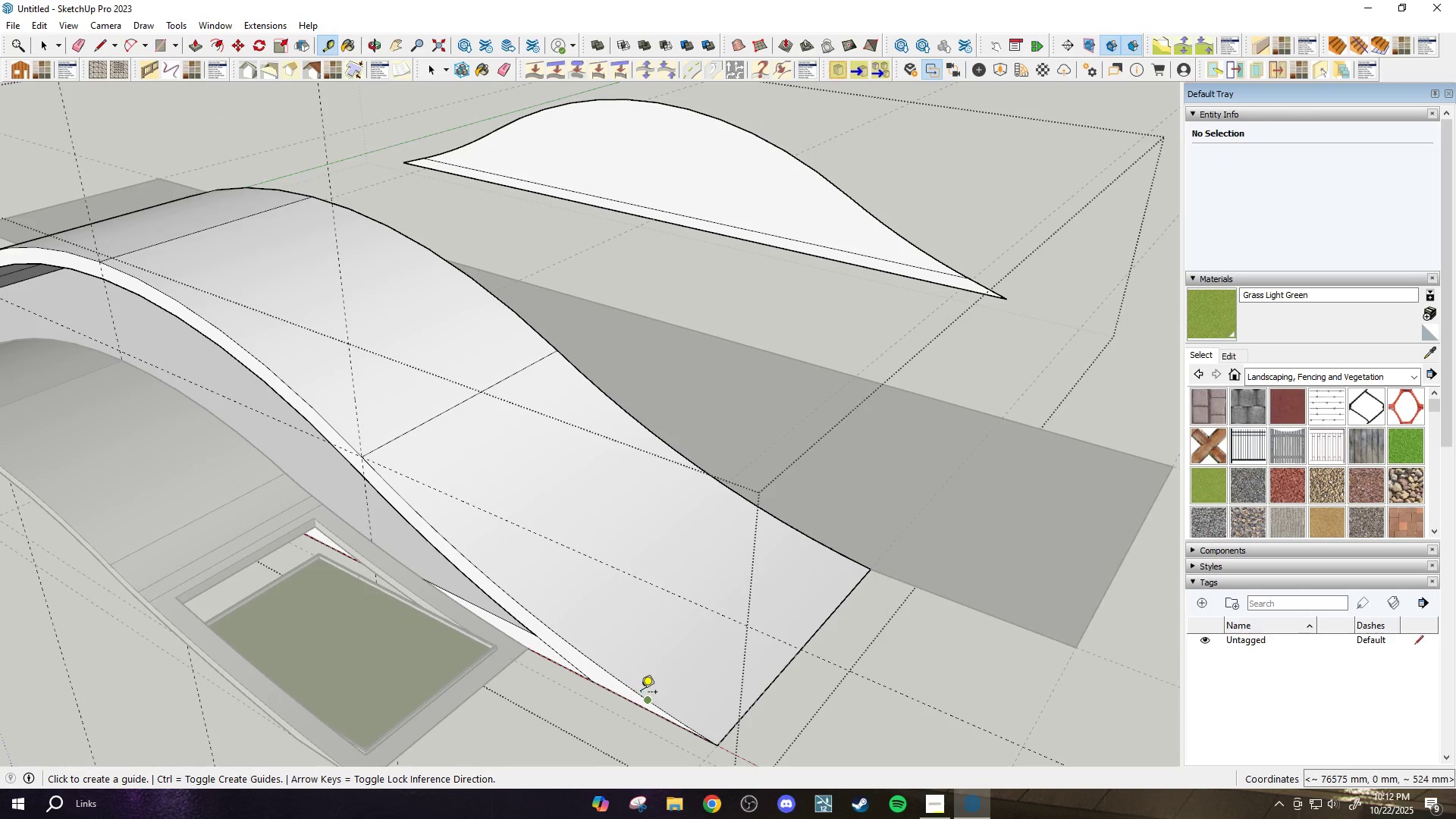 
left_click([641, 693])
 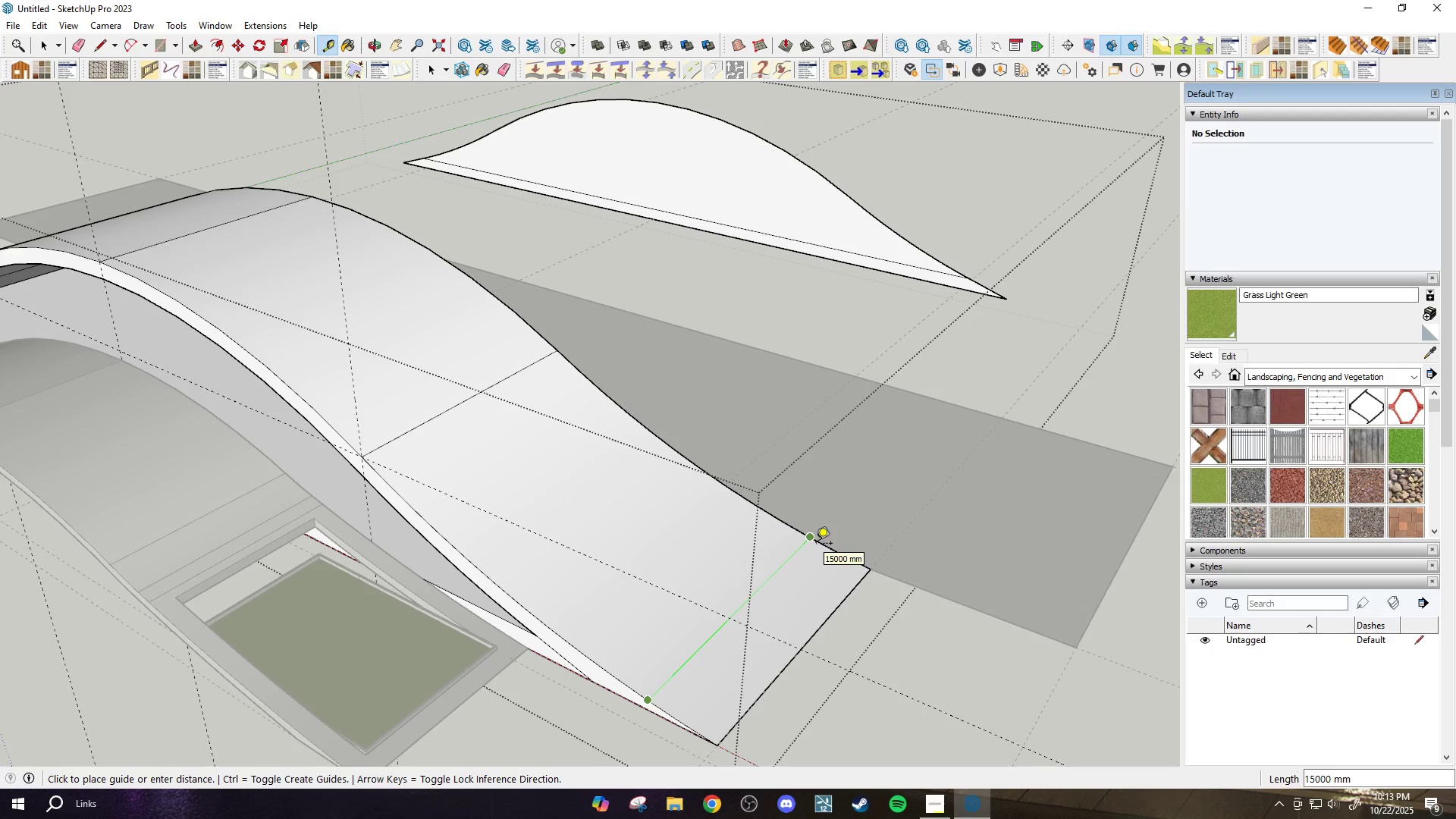 
scroll: coordinate [1009, 661], scroll_direction: down, amount: 5.0
 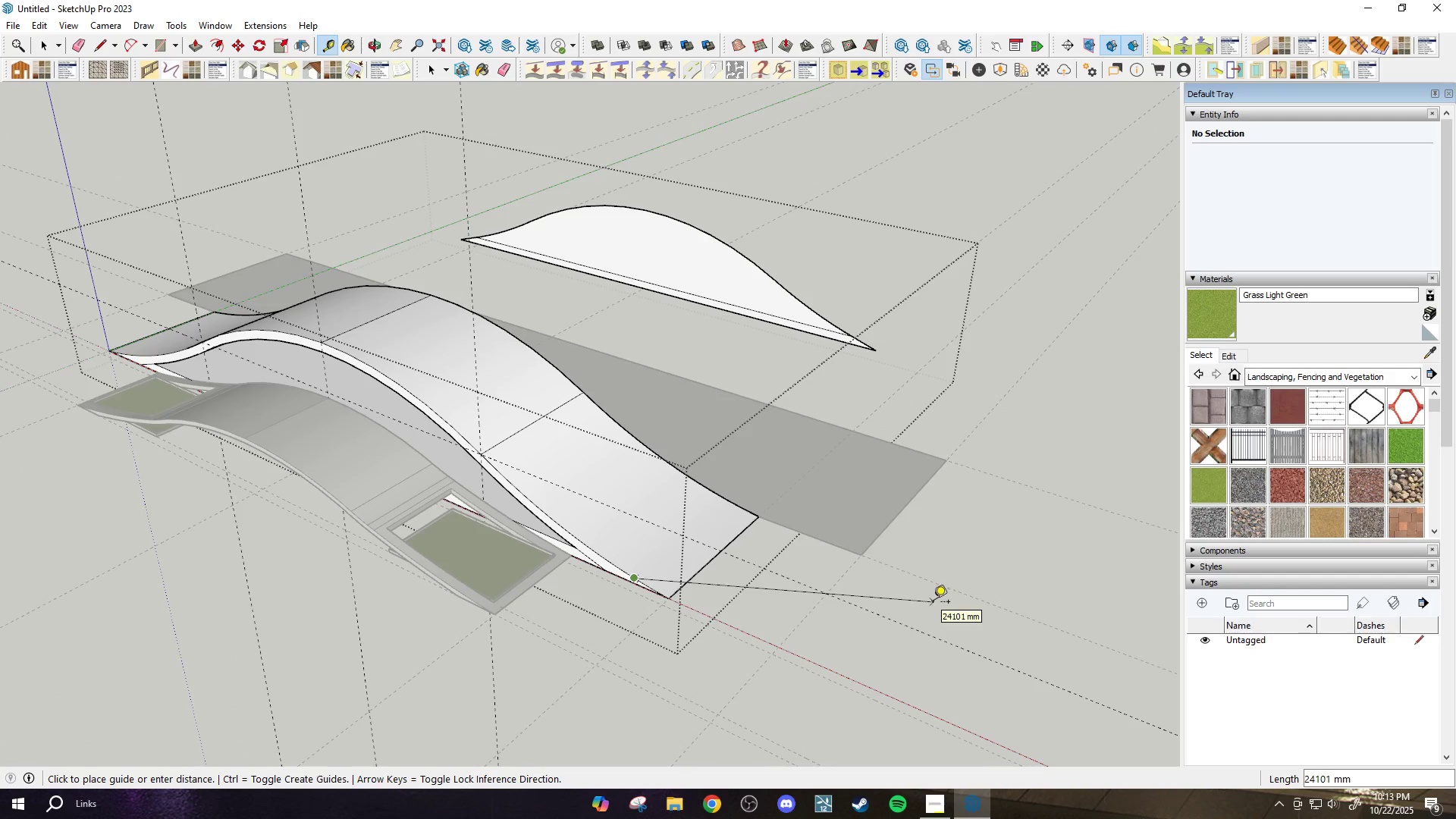 
key(Escape)
 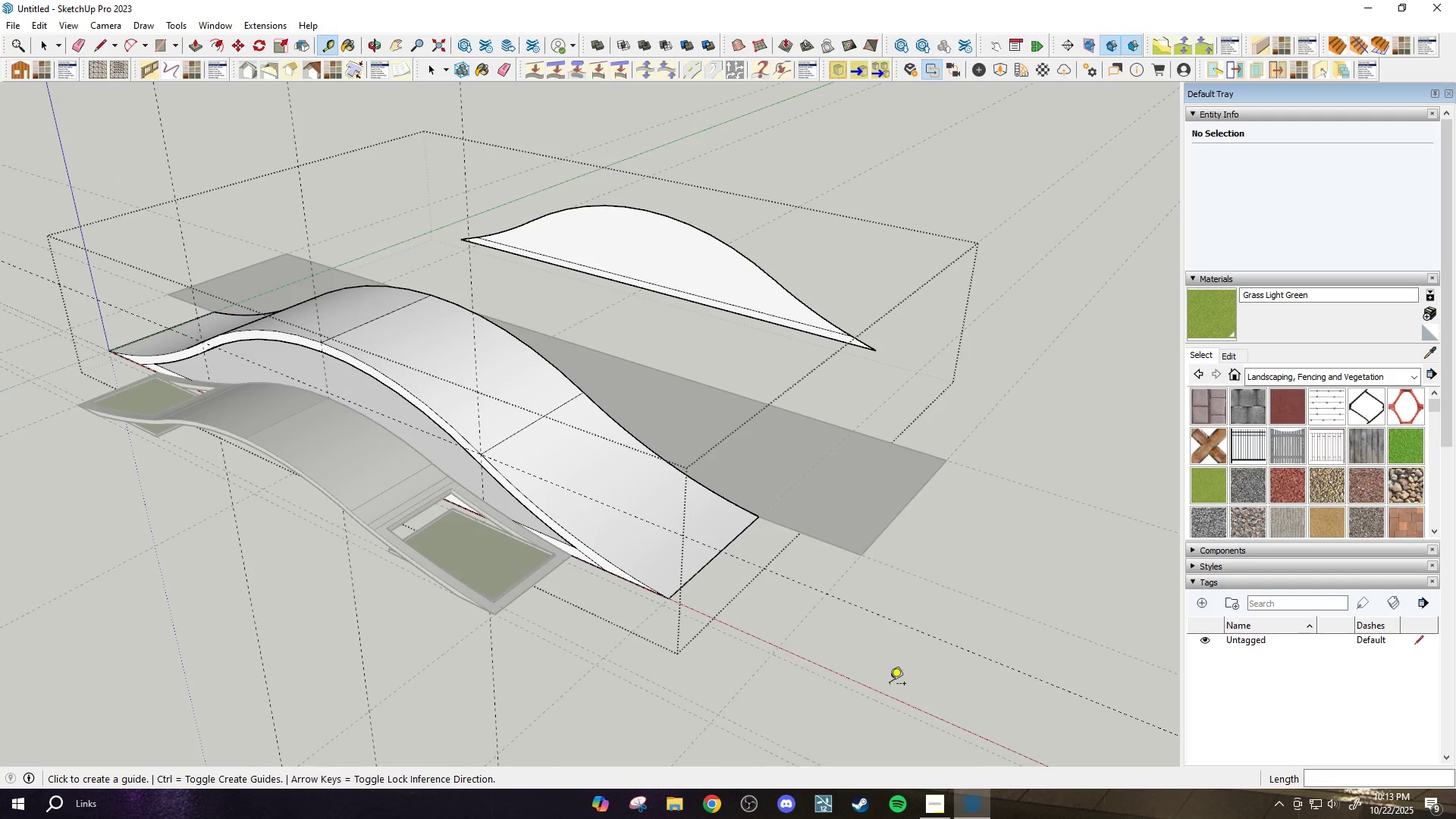 
scroll: coordinate [890, 686], scroll_direction: up, amount: 3.0
 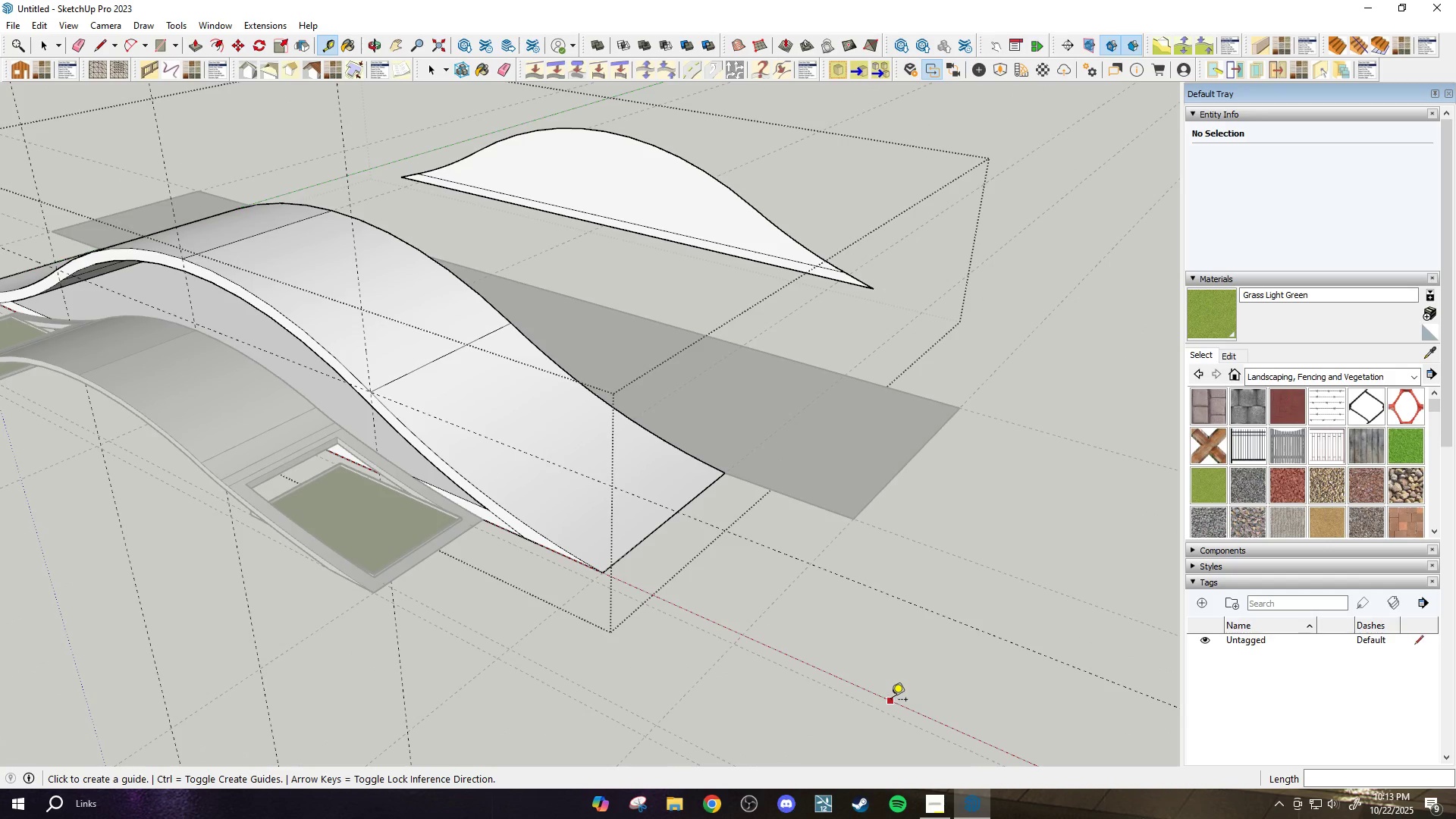 
key(Space)
 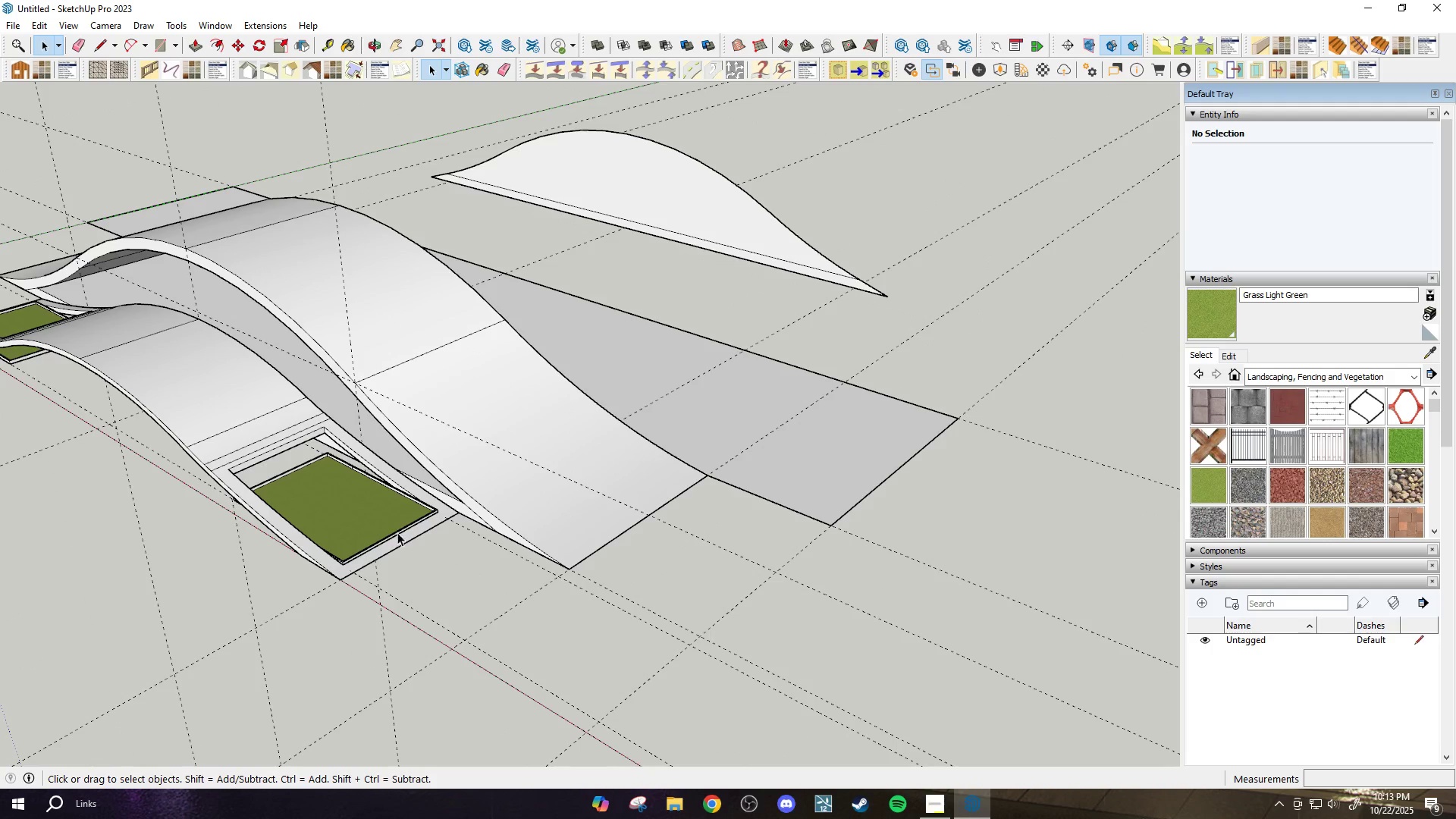 
left_click_drag(start_coordinate=[372, 501], to_coordinate=[389, 518])
 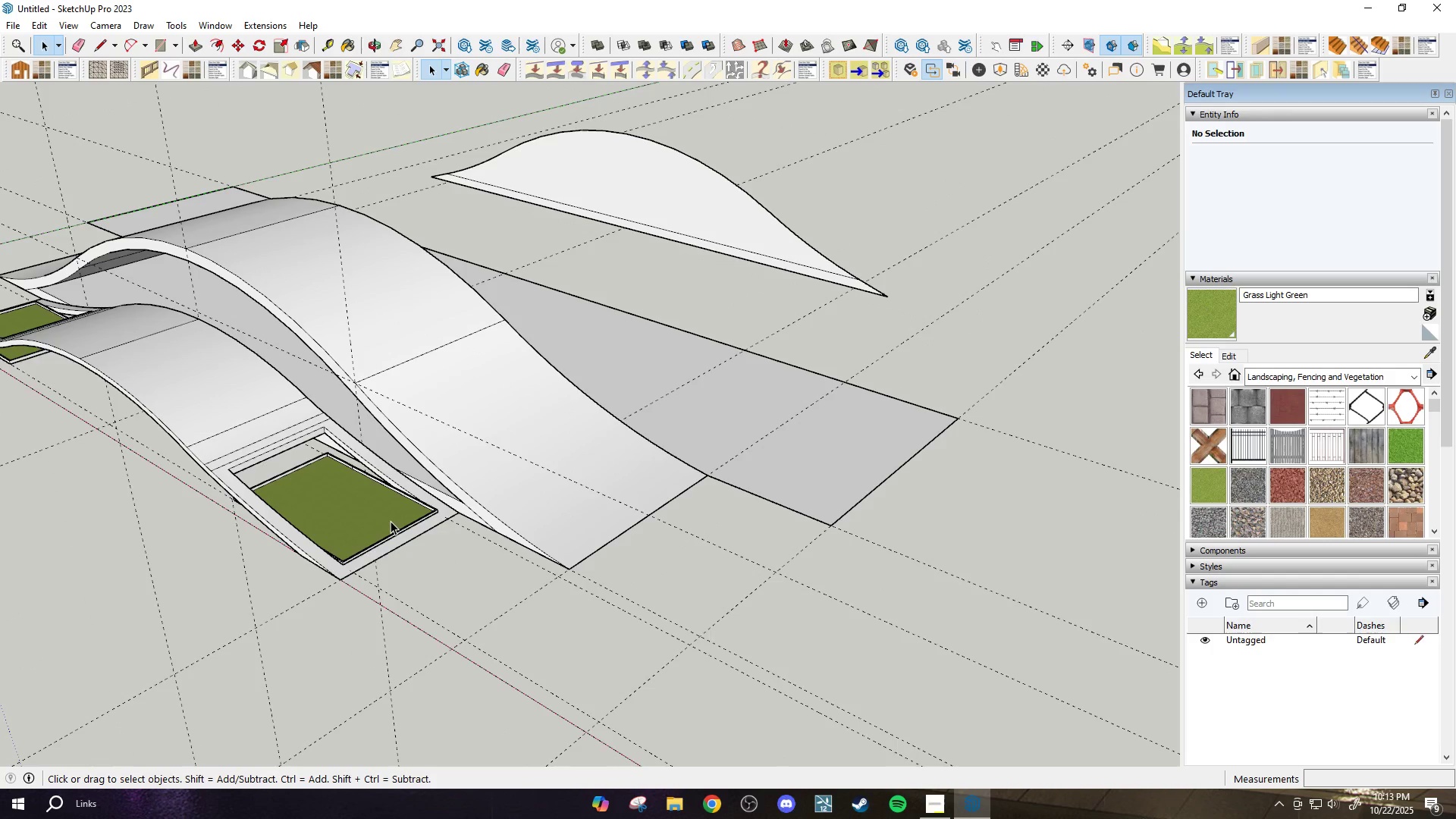 
double_click([391, 521])
 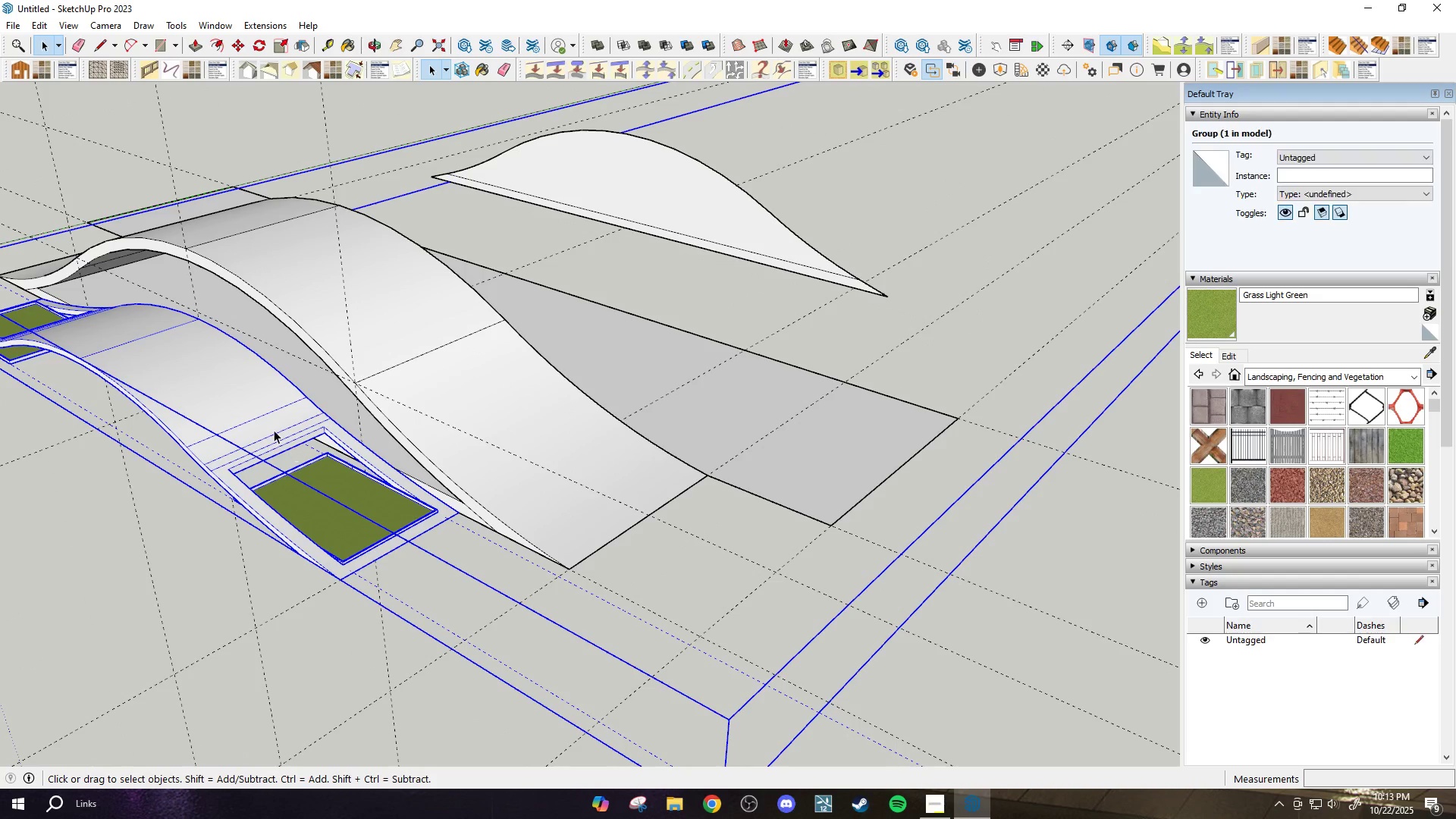 
left_click([262, 423])
 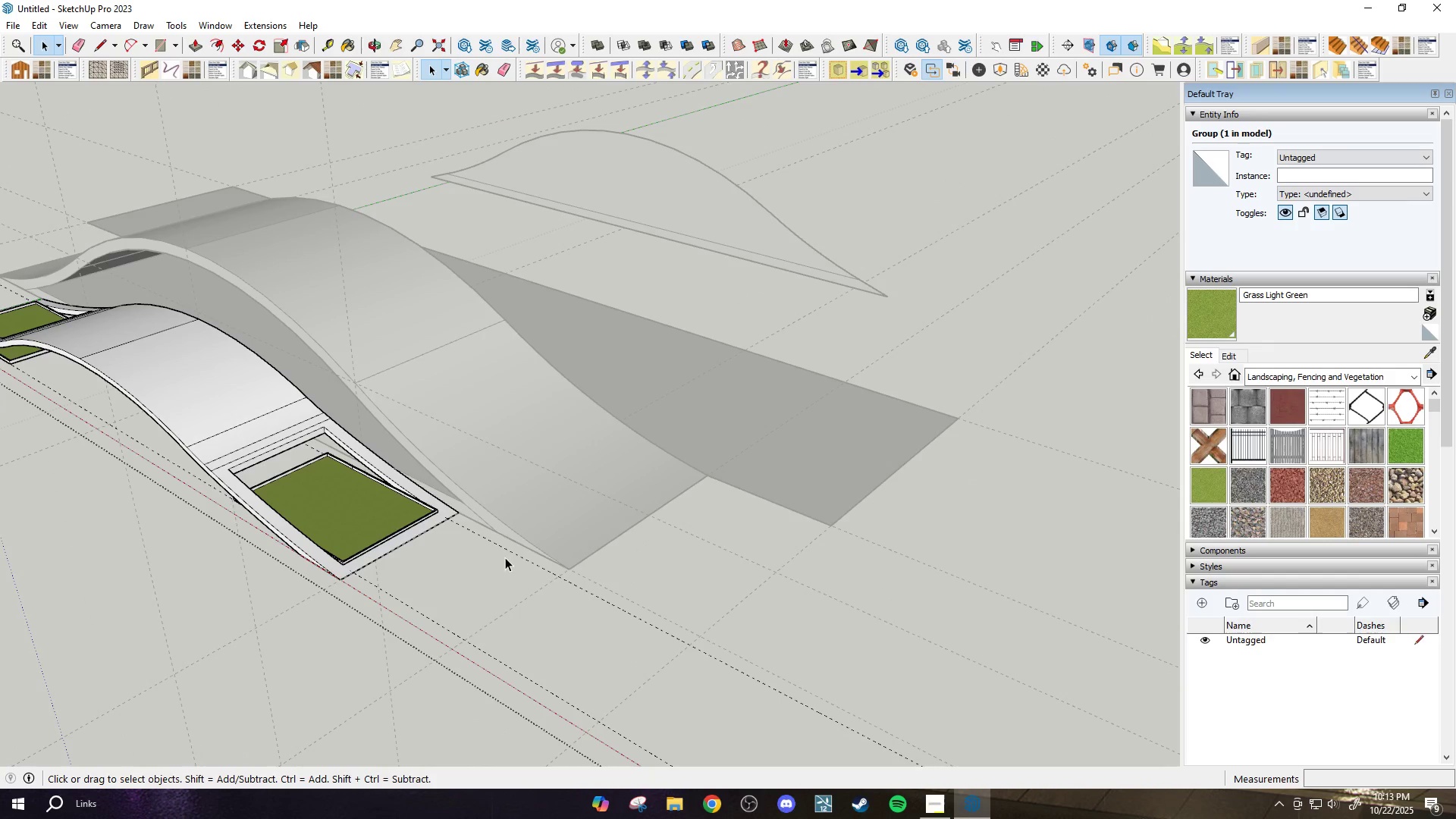 
type(we )
key(Escape)
type(we )
 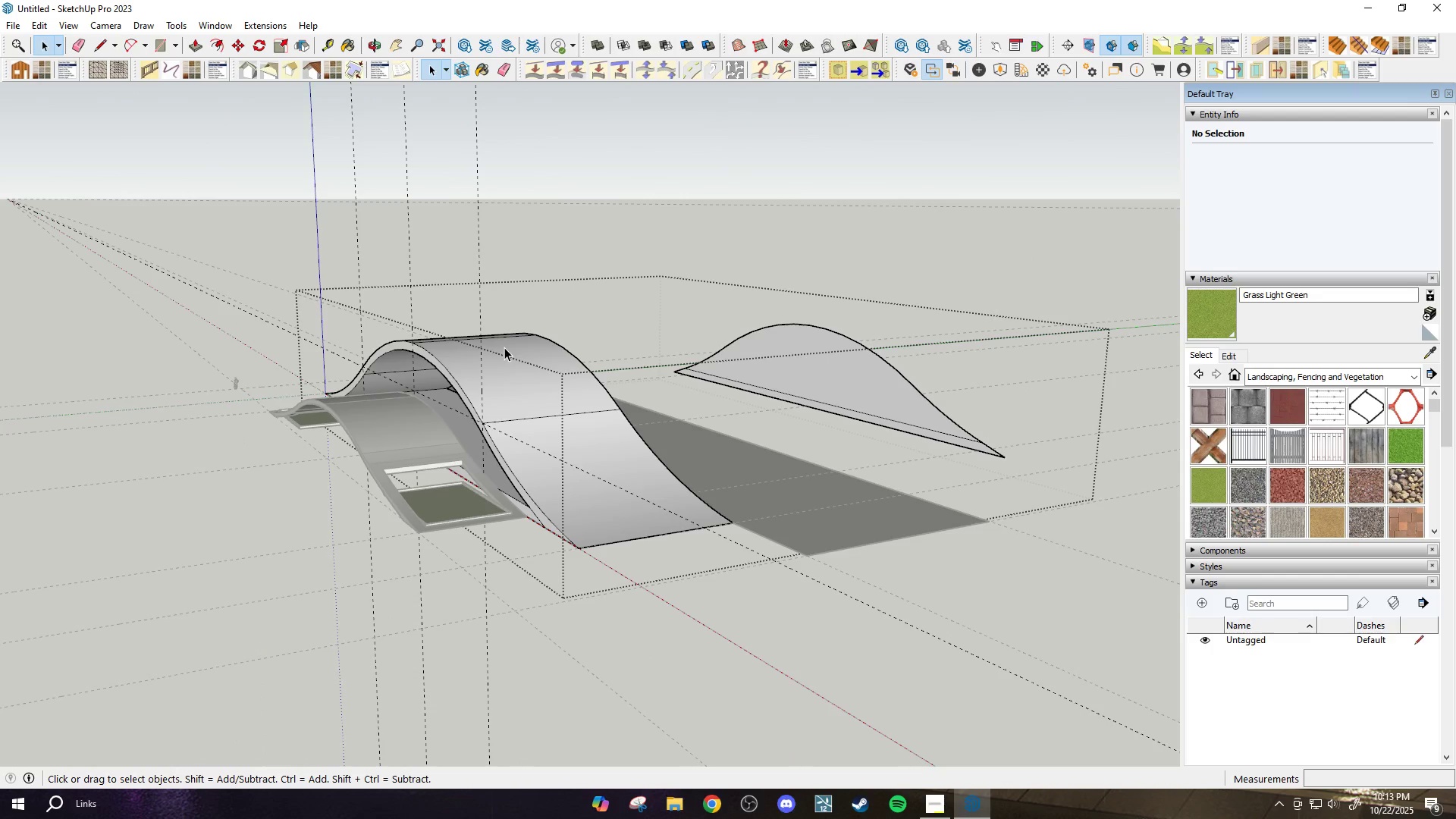 
left_click_drag(start_coordinate=[709, 667], to_coordinate=[740, 635])
 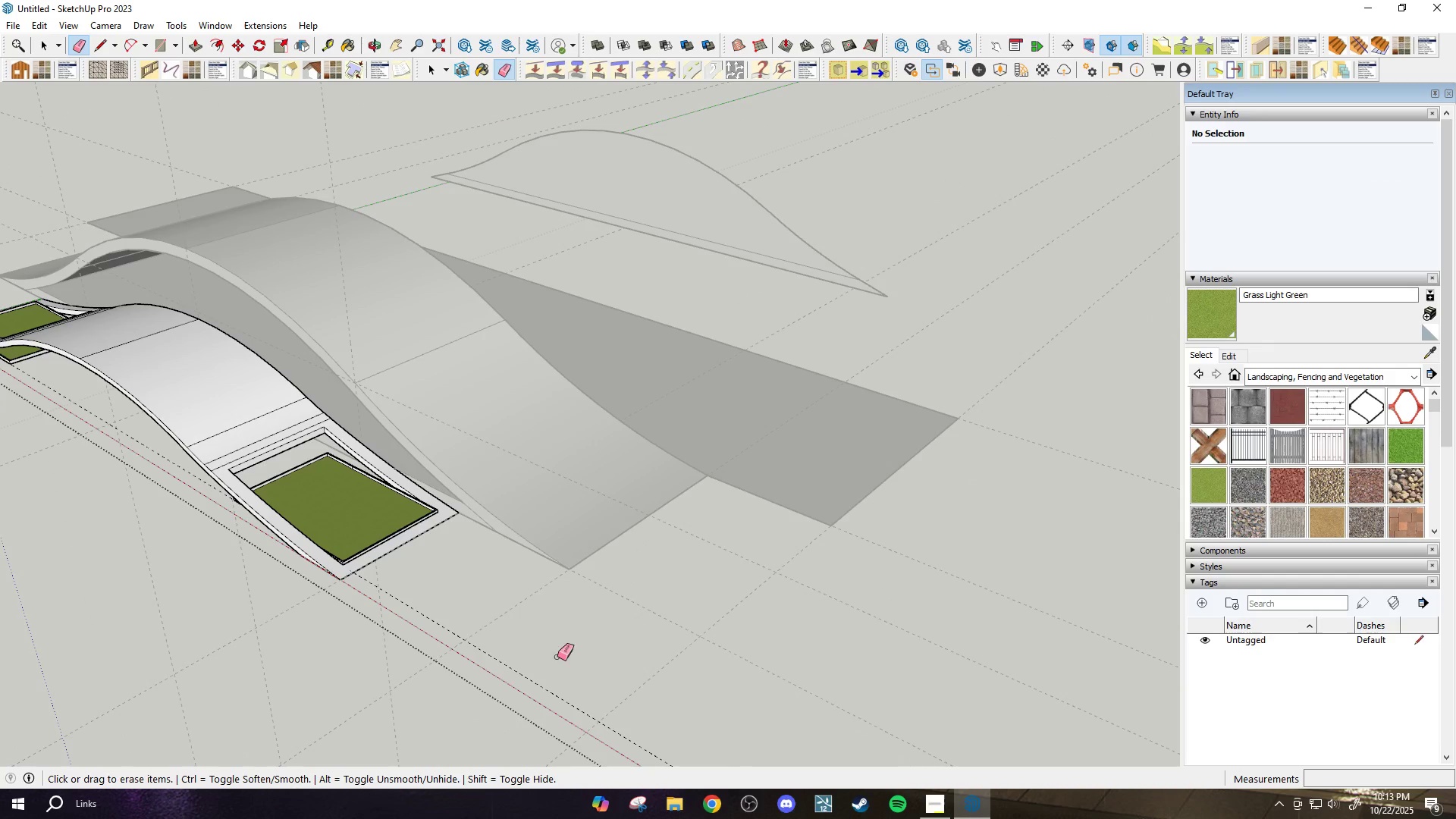 
left_click_drag(start_coordinate=[548, 669], to_coordinate=[453, 725])
 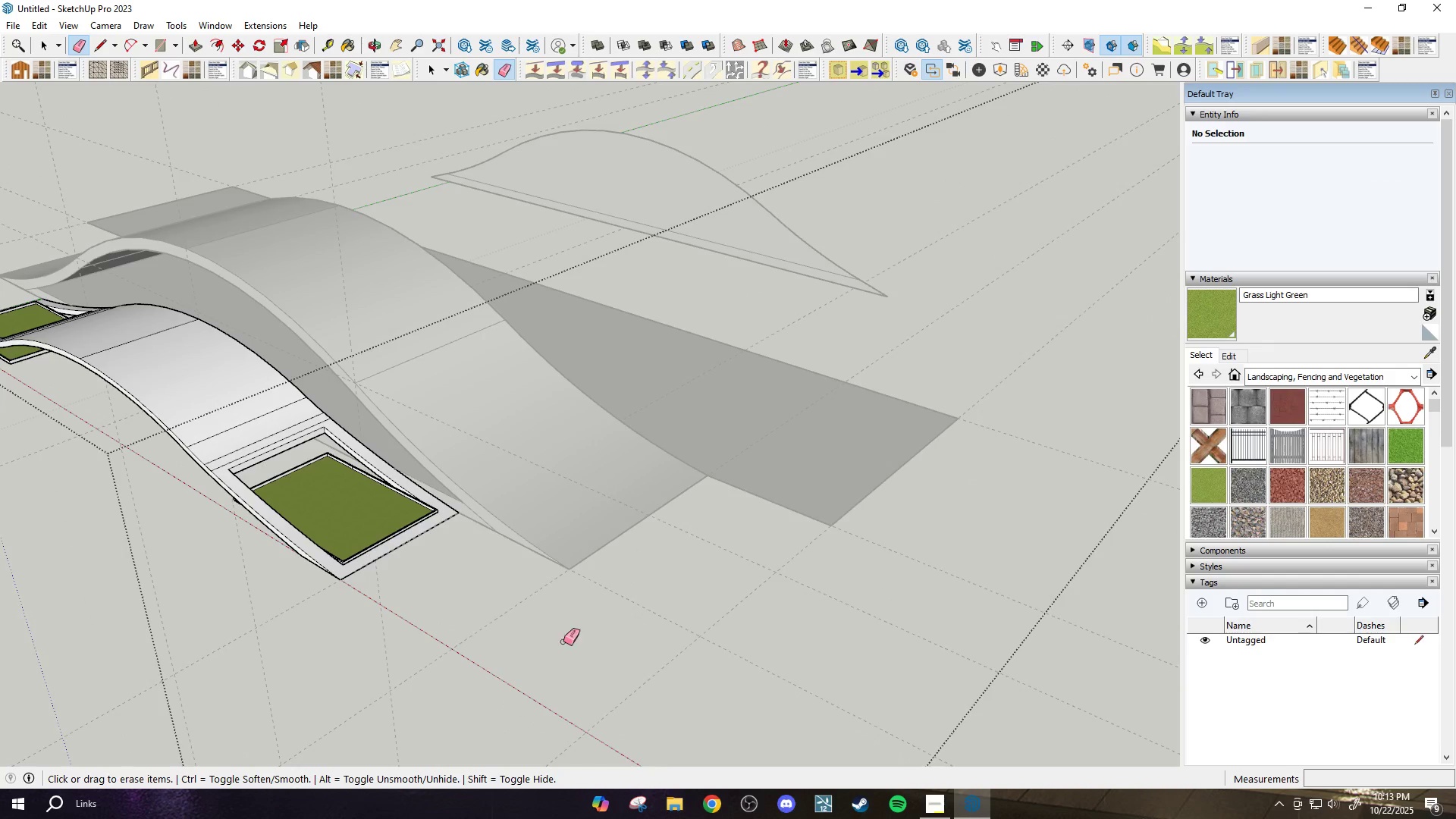 
scroll: coordinate [657, 613], scroll_direction: down, amount: 9.0
 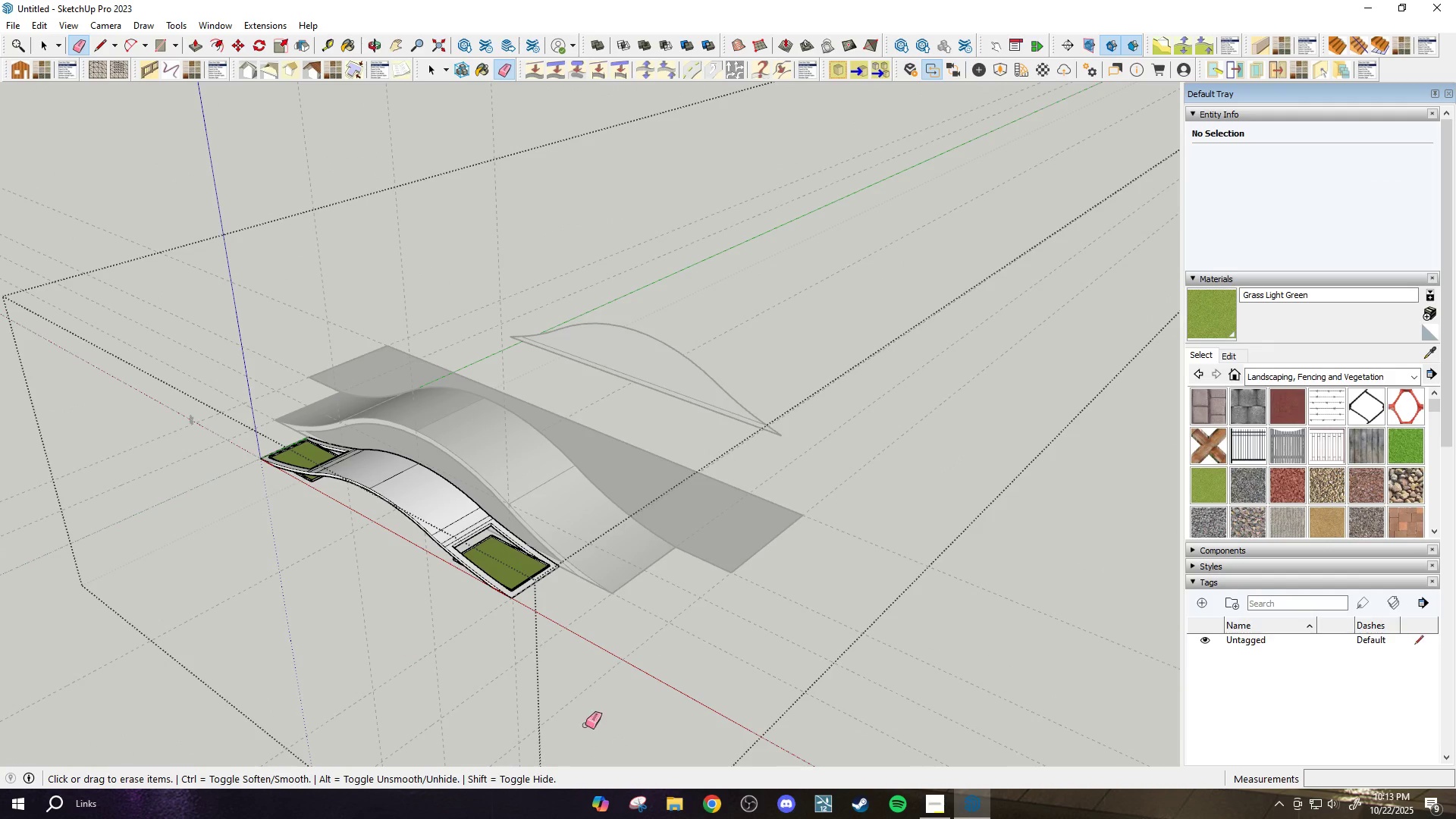 
left_click_drag(start_coordinate=[622, 733], to_coordinate=[169, 539])
 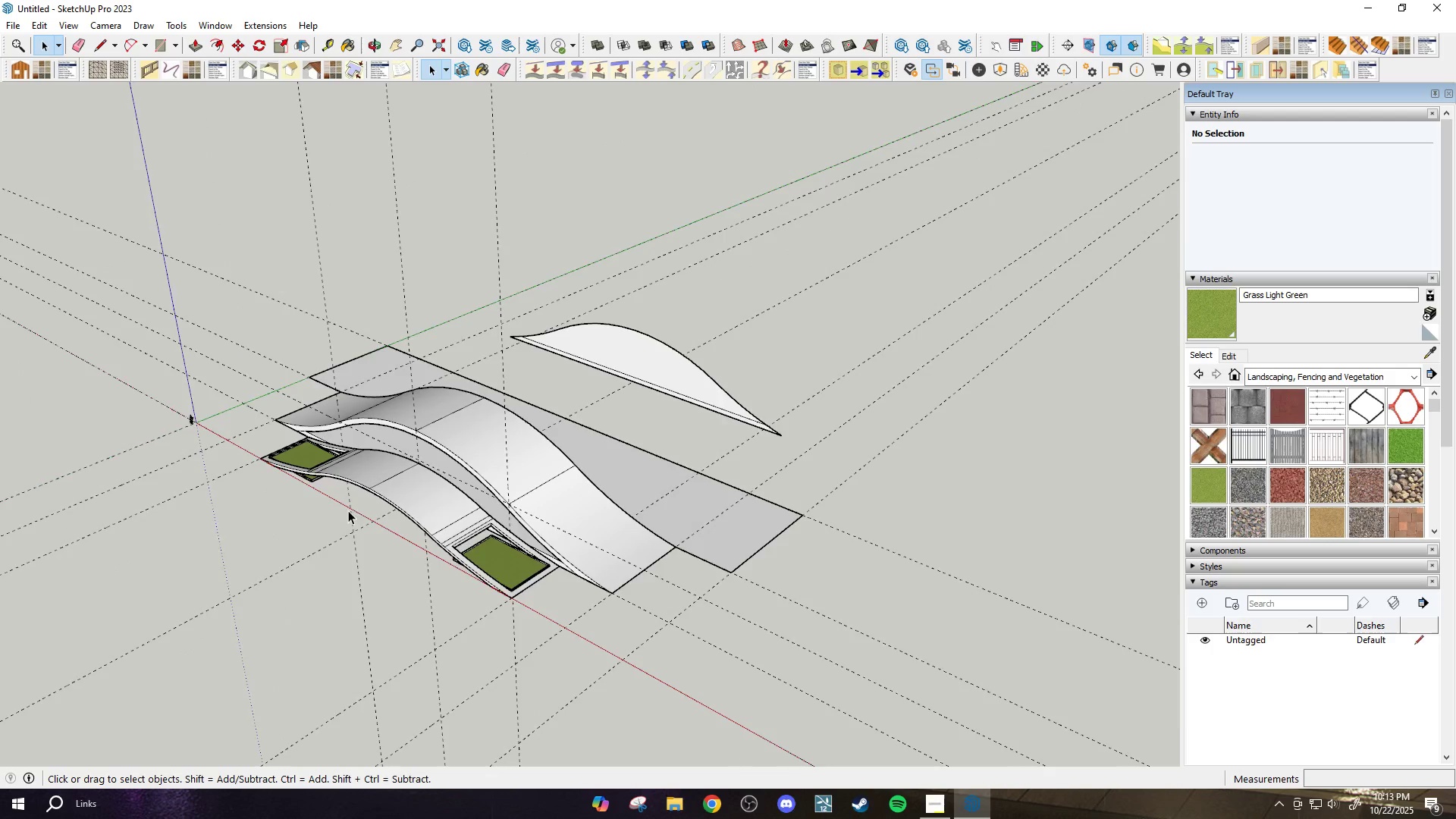 
scroll: coordinate [345, 391], scroll_direction: up, amount: 4.0
 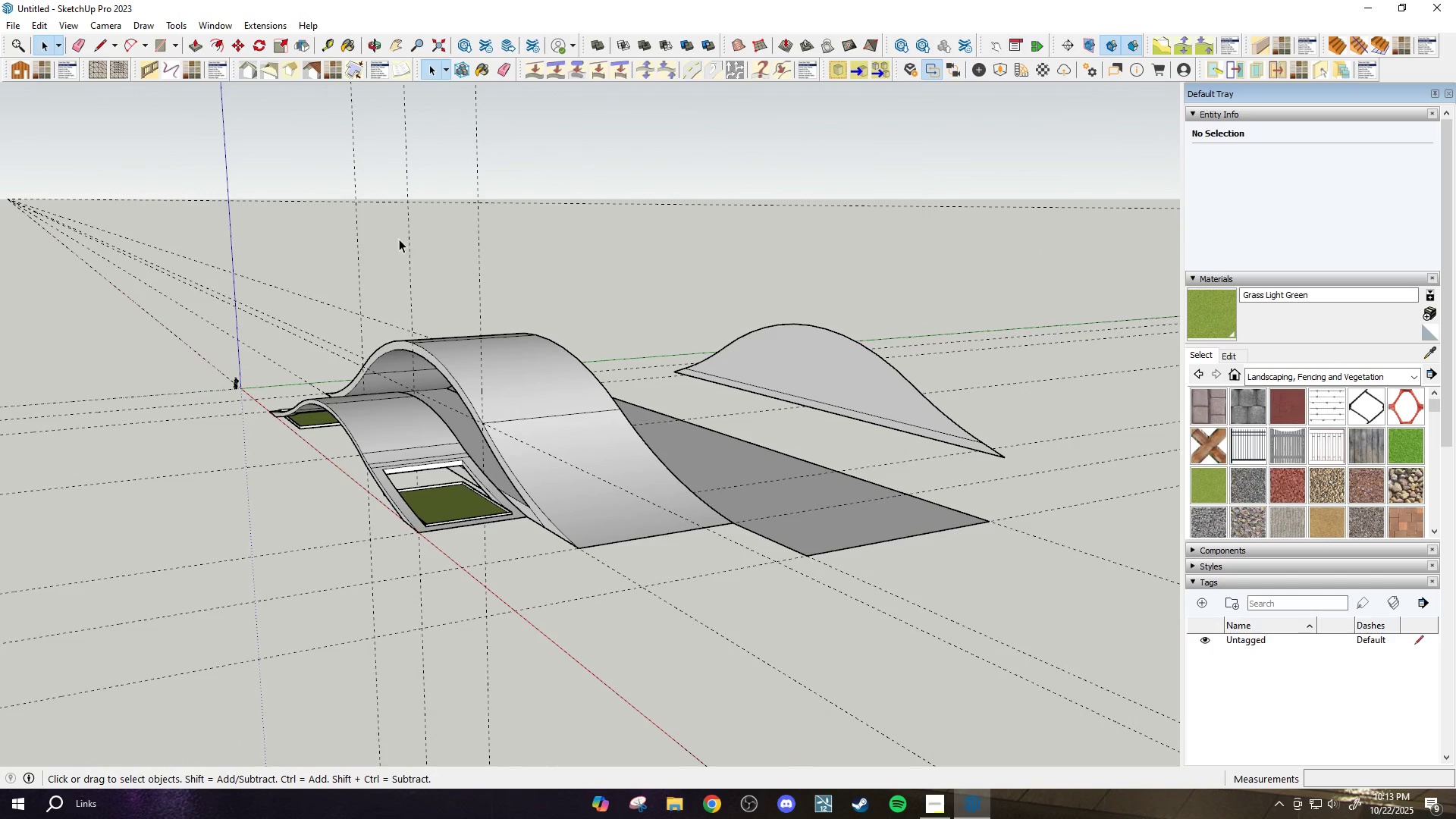 
left_click_drag(start_coordinate=[369, 228], to_coordinate=[334, 223])
 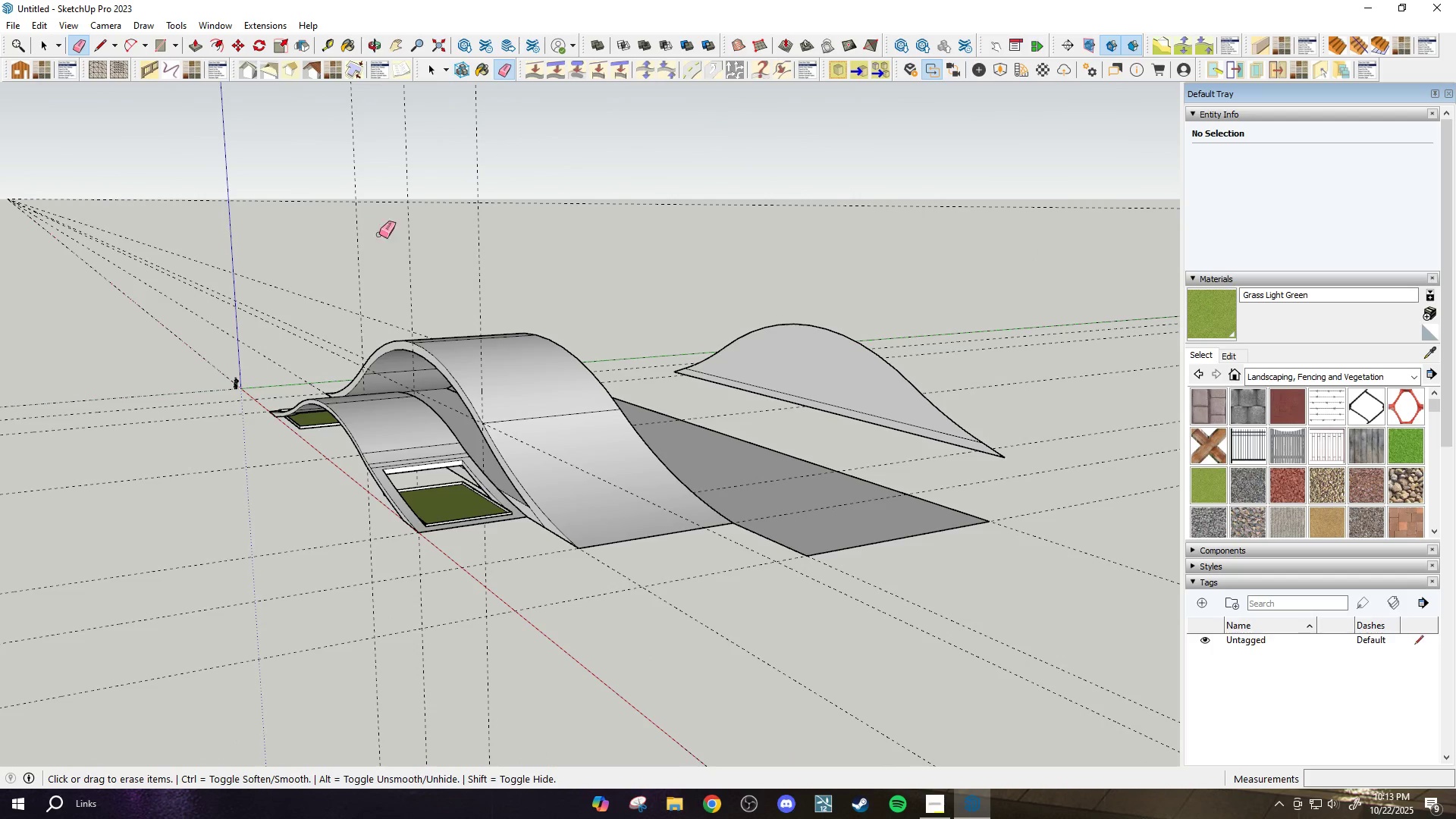 
left_click_drag(start_coordinate=[375, 234], to_coordinate=[453, 249])
 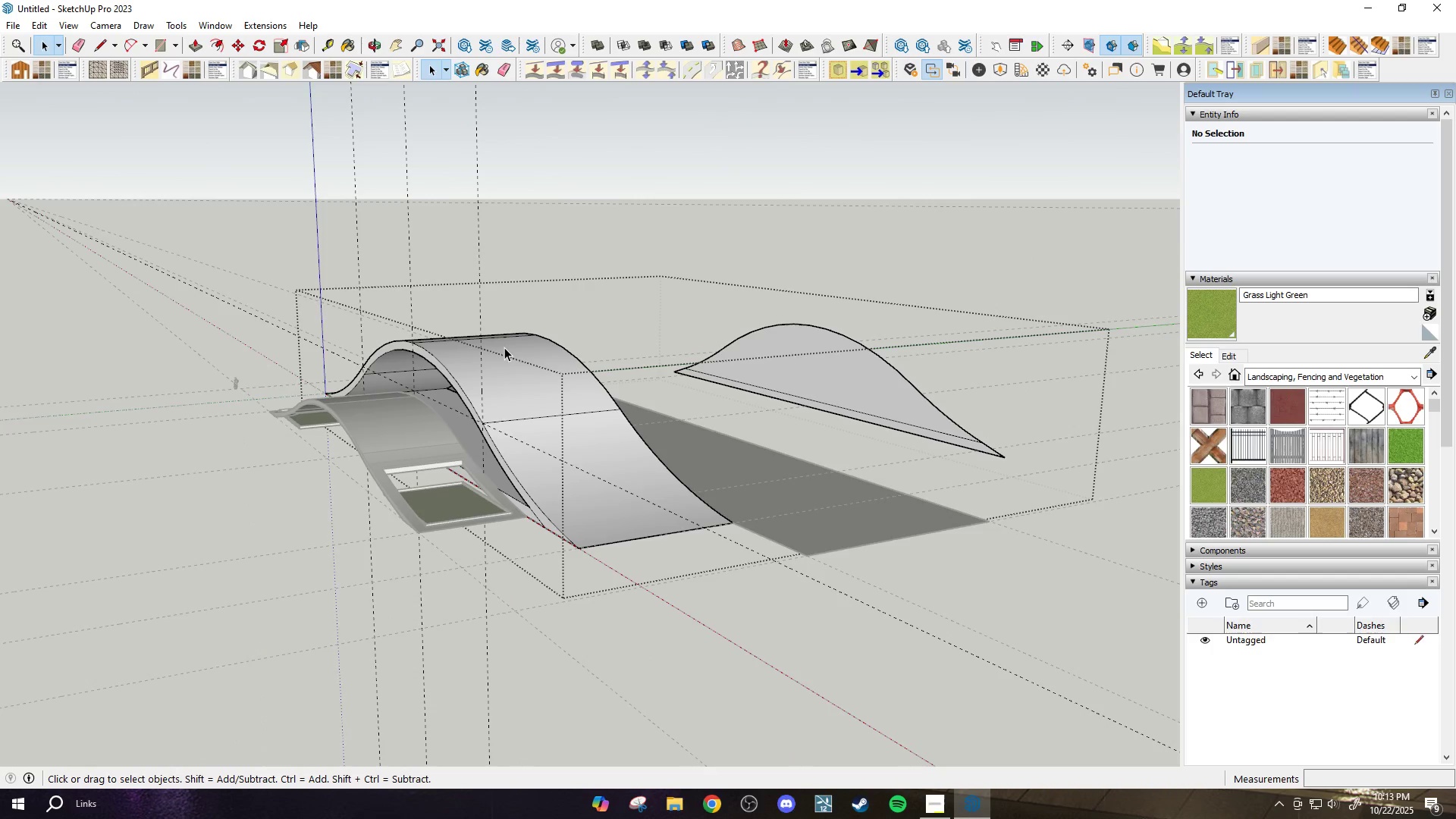 
double_click([504, 347])
 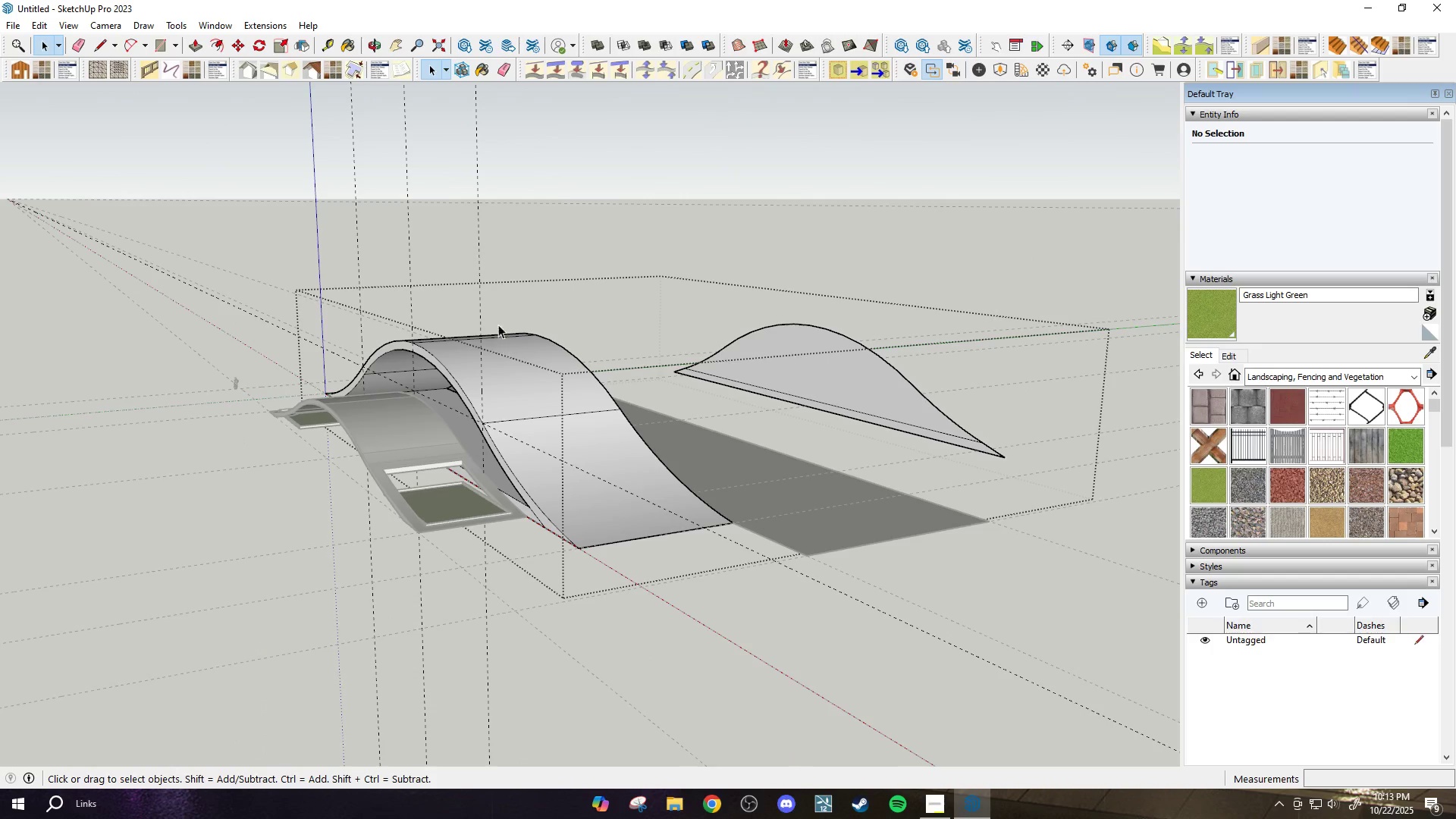 
key(E)
 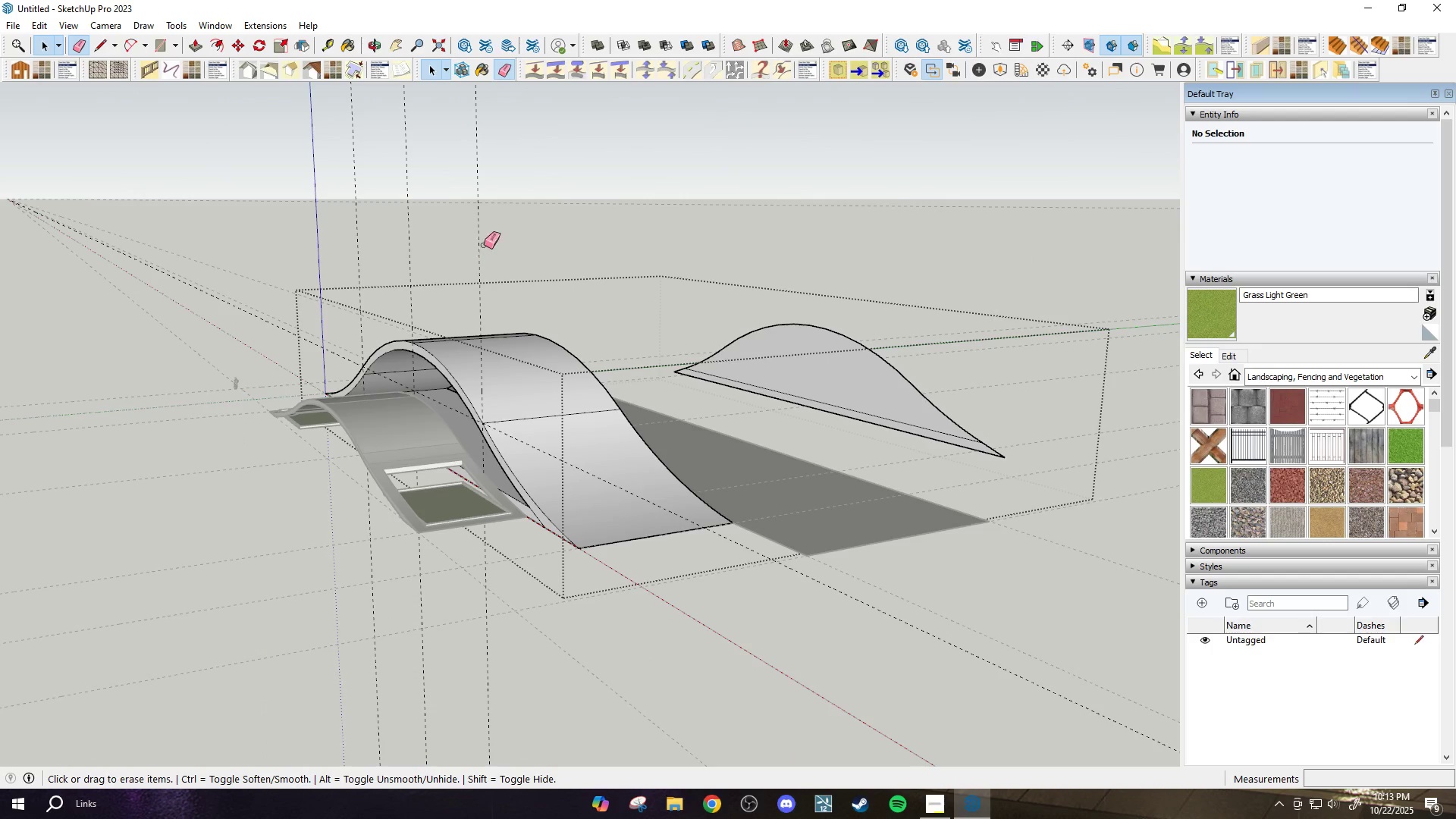 
left_click_drag(start_coordinate=[483, 240], to_coordinate=[438, 210])
 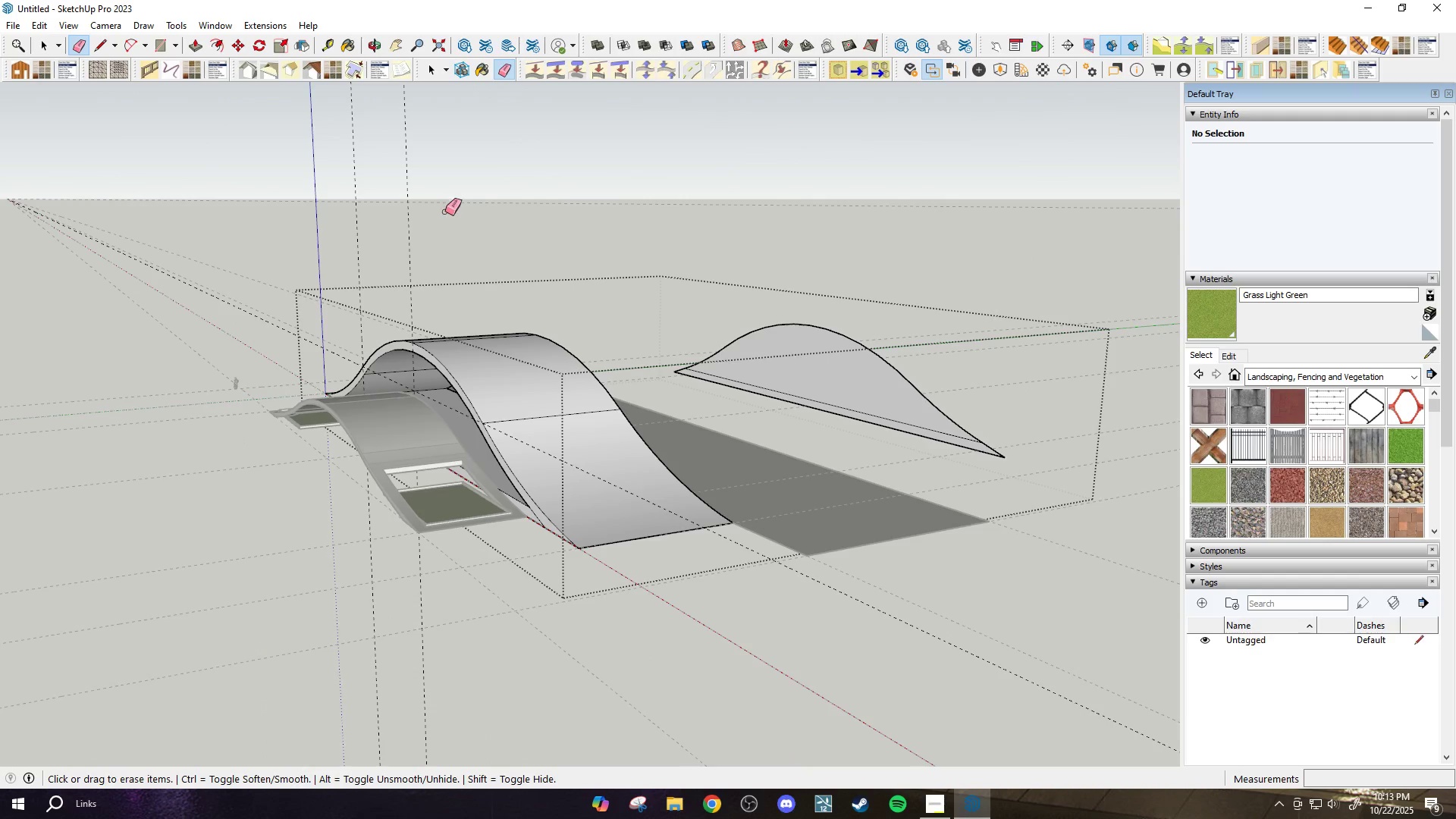 
left_click_drag(start_coordinate=[445, 212], to_coordinate=[382, 216])
 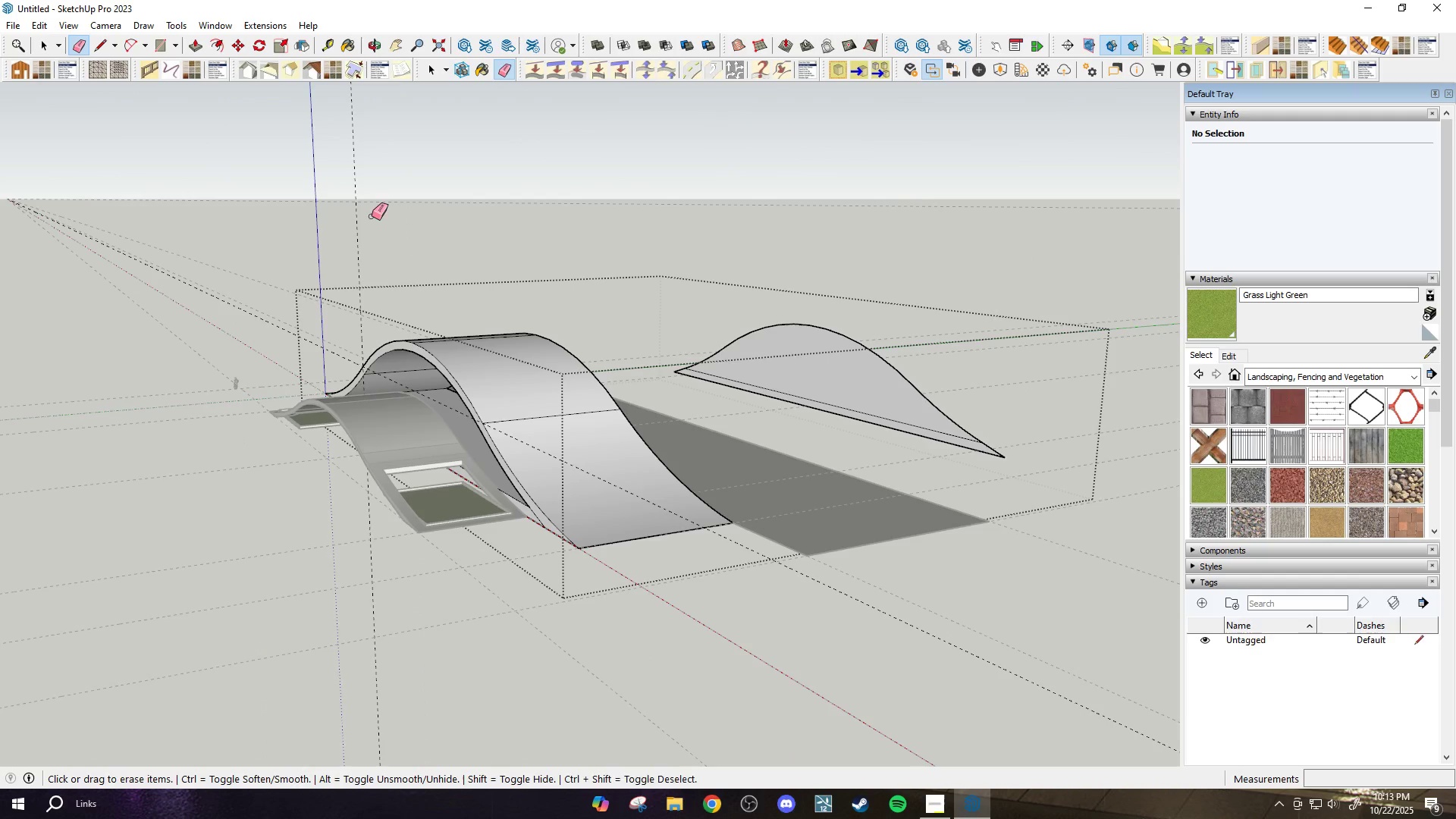 
left_click_drag(start_coordinate=[369, 216], to_coordinate=[337, 216])
 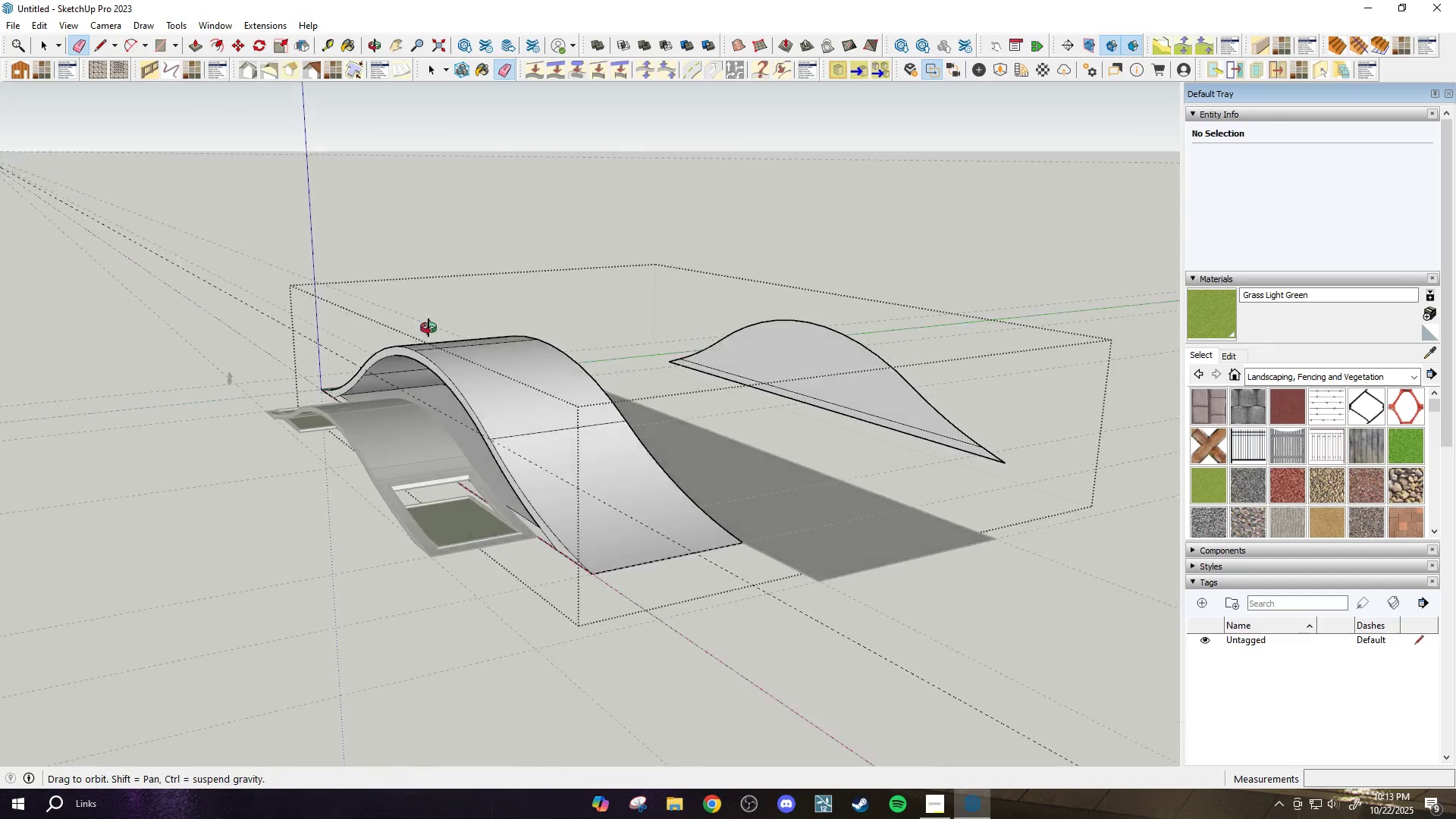 
scroll: coordinate [504, 431], scroll_direction: down, amount: 2.0
 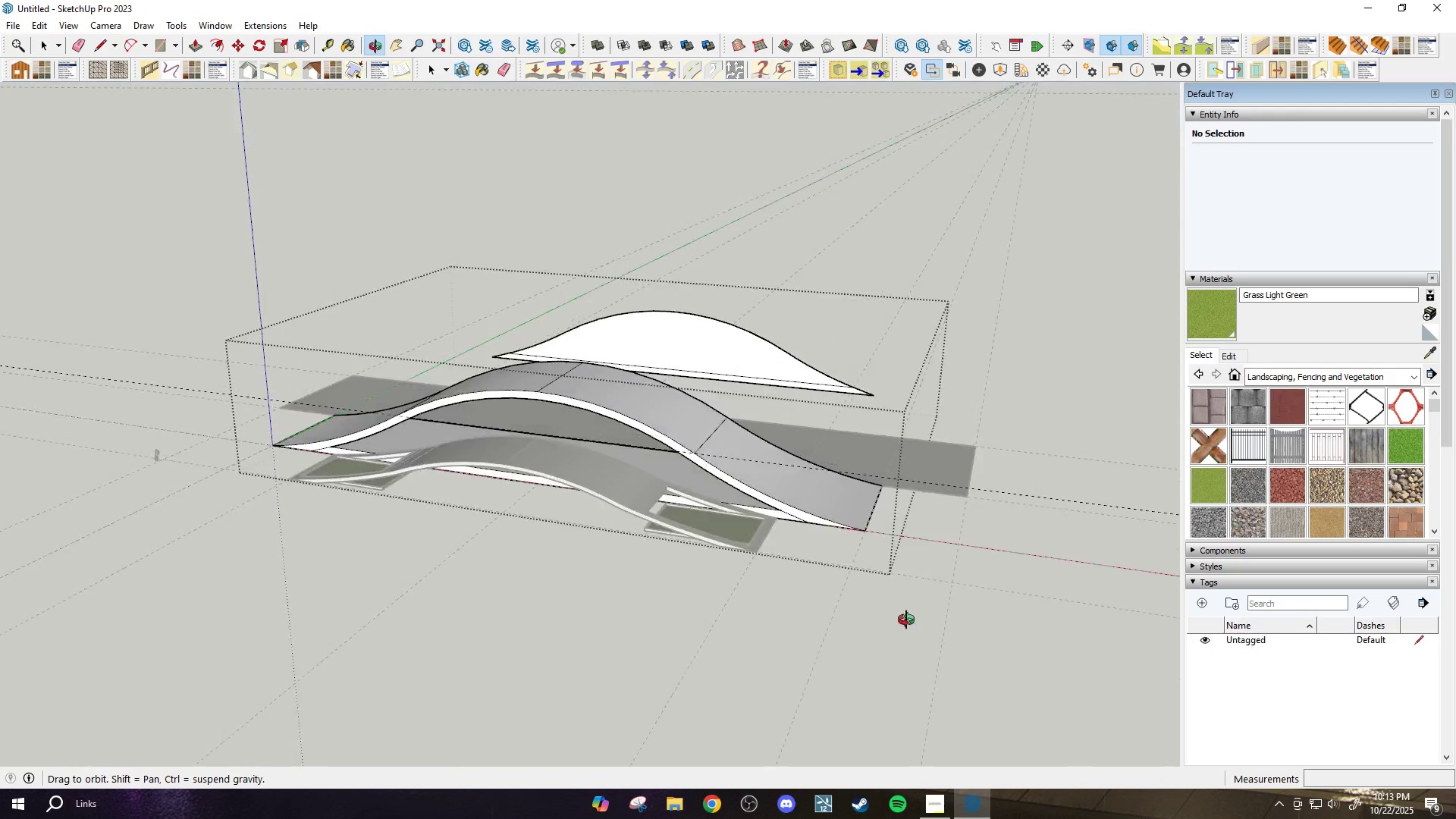 
left_click_drag(start_coordinate=[1064, 627], to_coordinate=[1092, 601])
 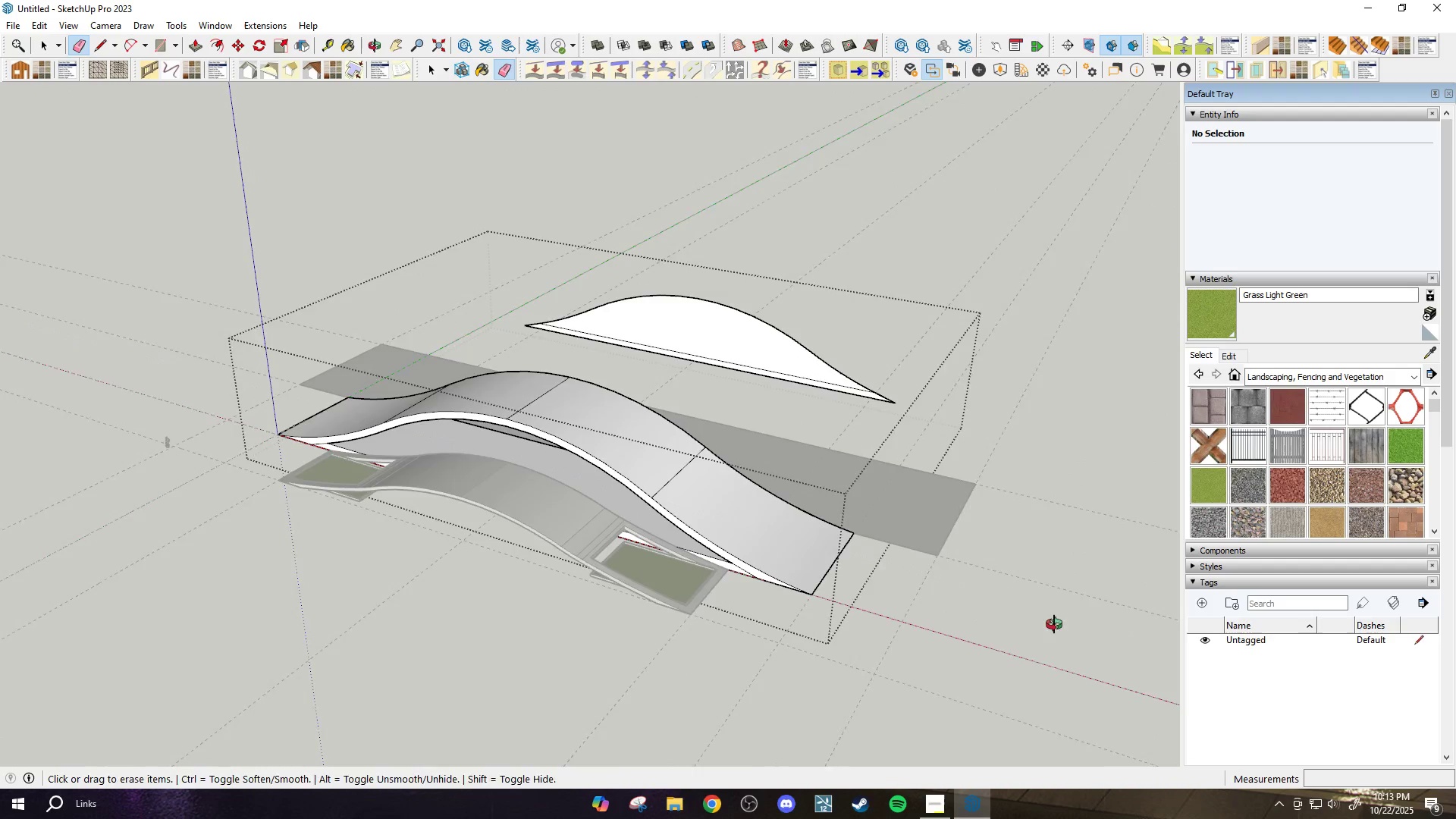 
key(Space)
 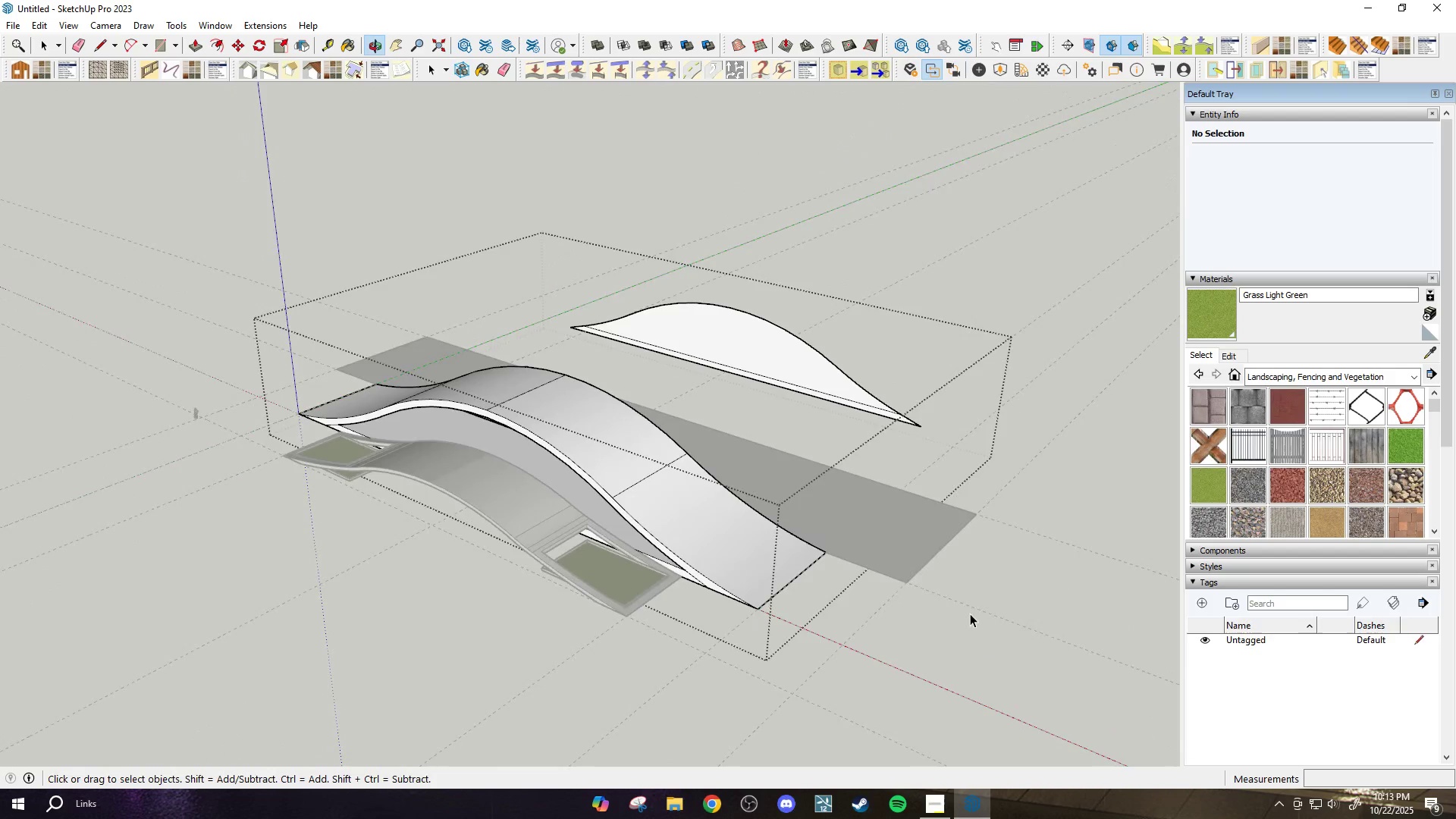 
key(Escape)
 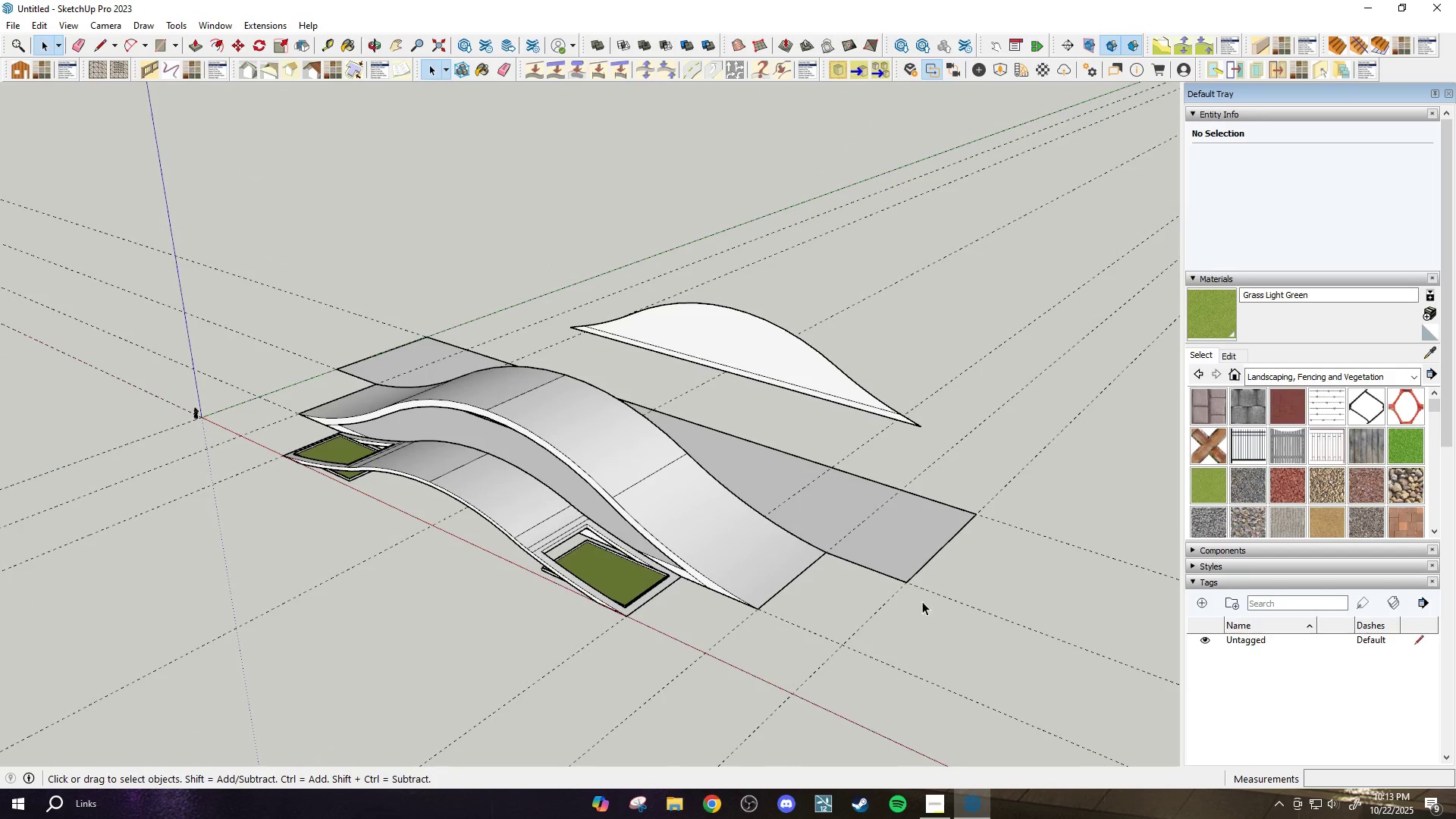 
scroll: coordinate [739, 666], scroll_direction: down, amount: 3.0
 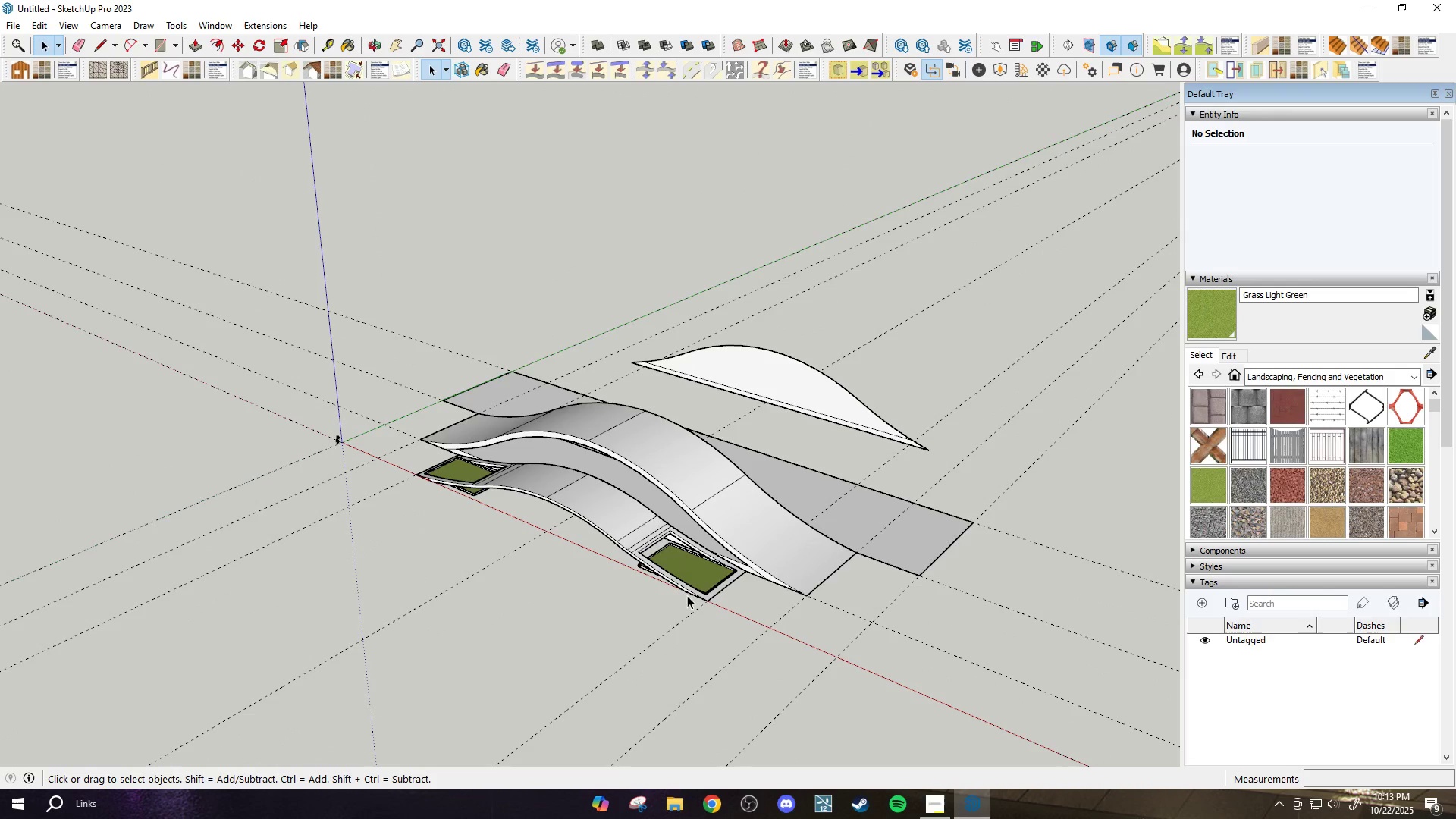 
scroll: coordinate [739, 621], scroll_direction: up, amount: 3.0
 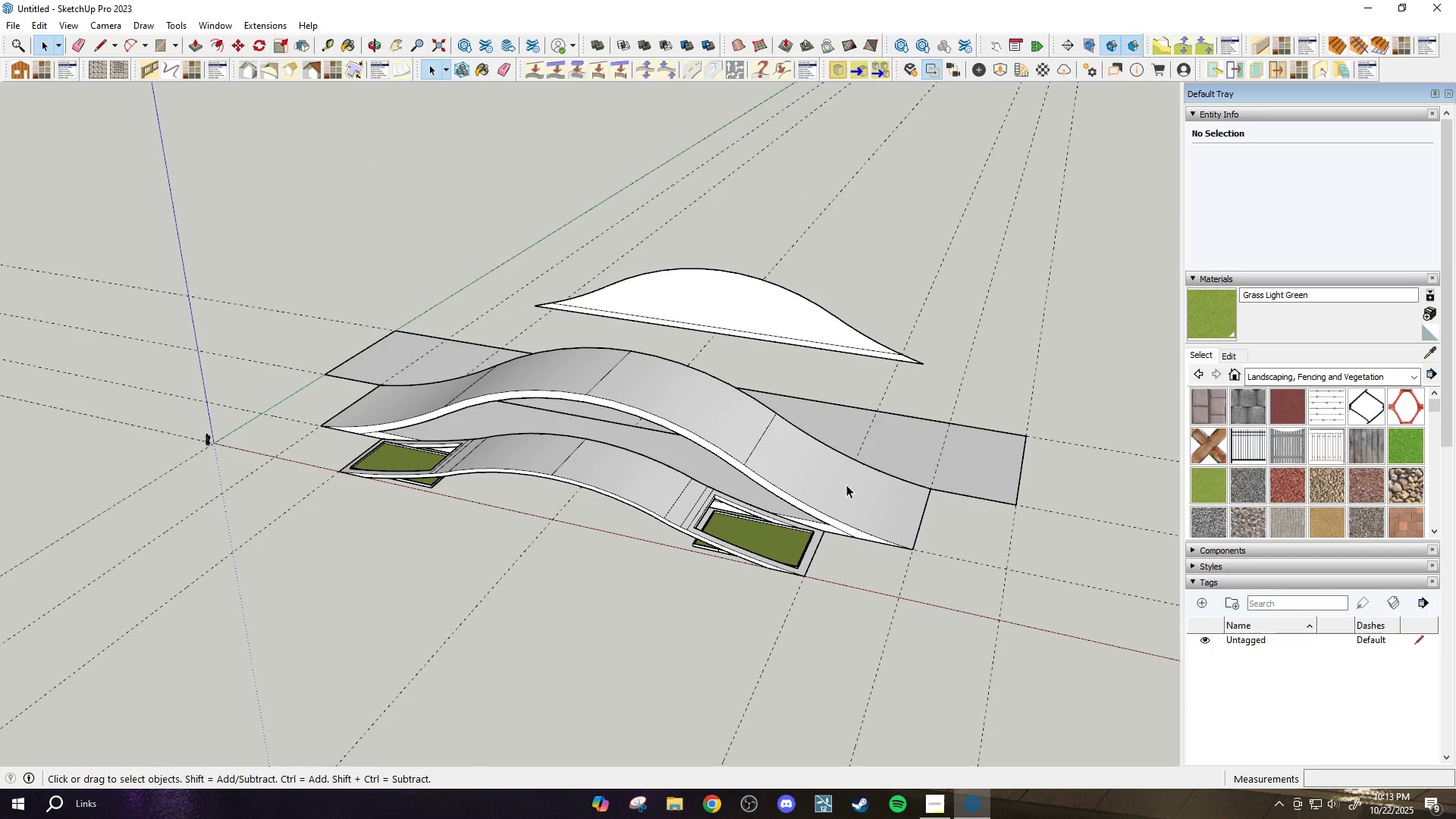 
left_click([846, 485])
 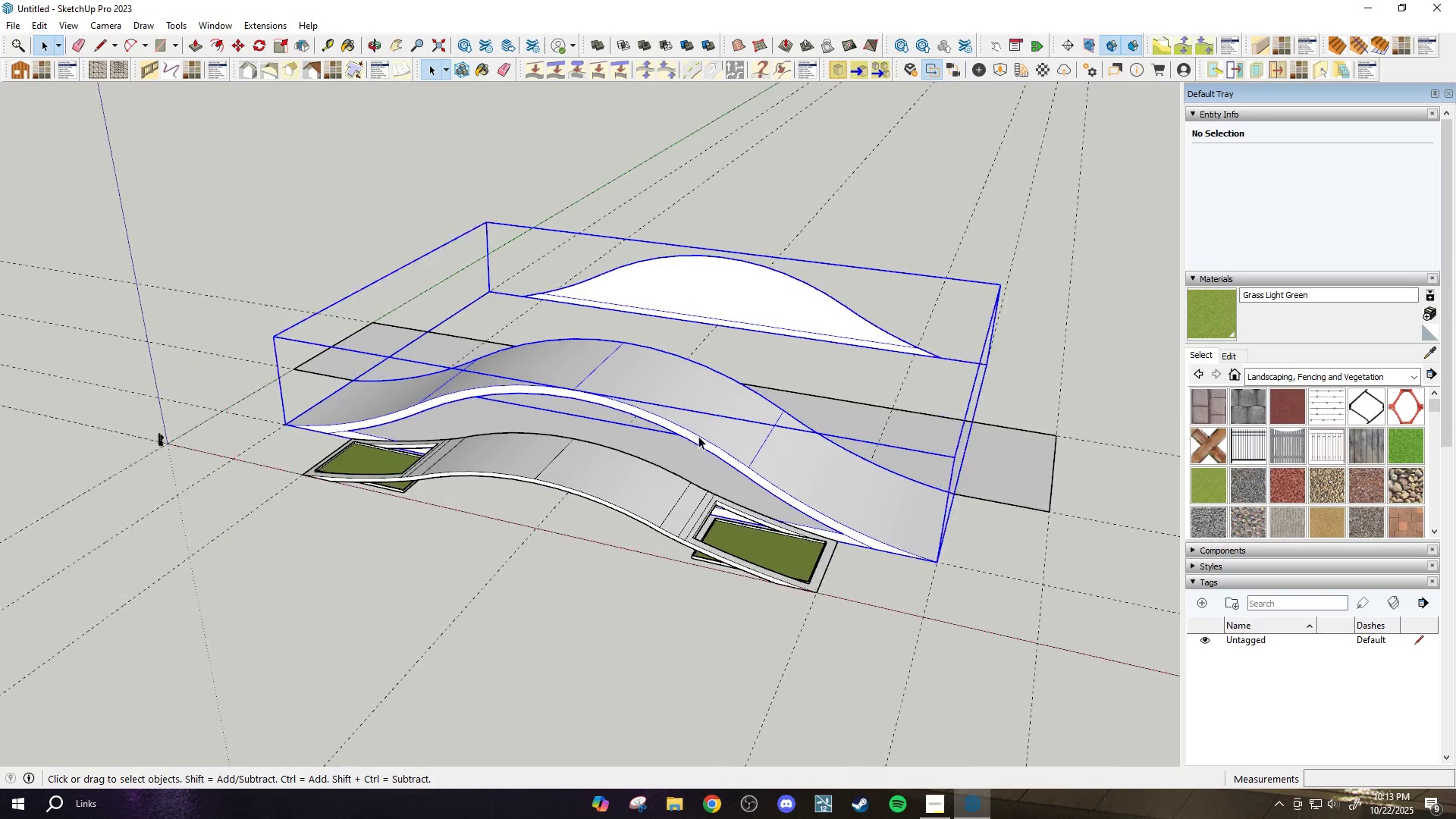 
scroll: coordinate [698, 435], scroll_direction: up, amount: 2.0
 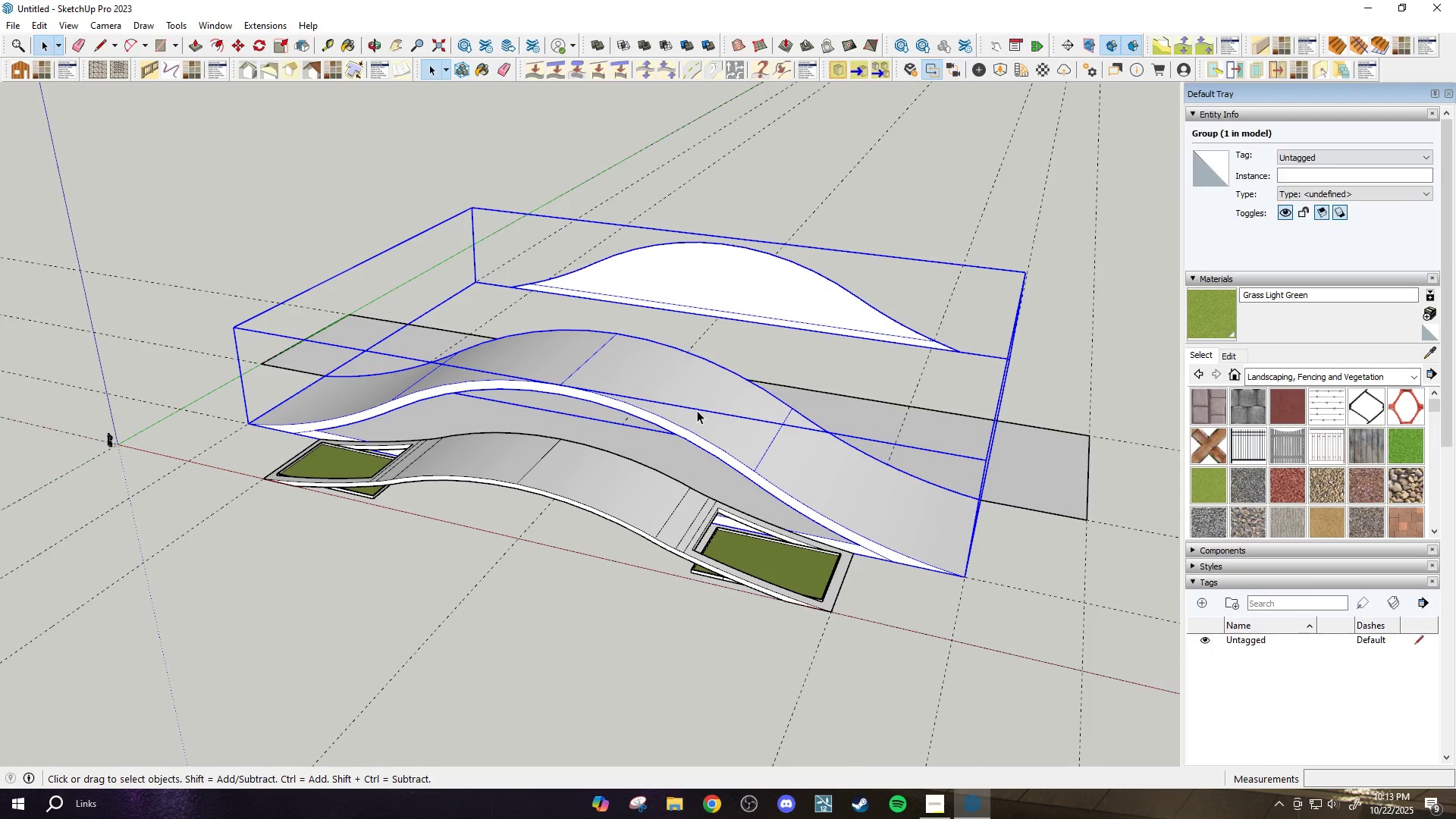 
left_click([697, 410])
 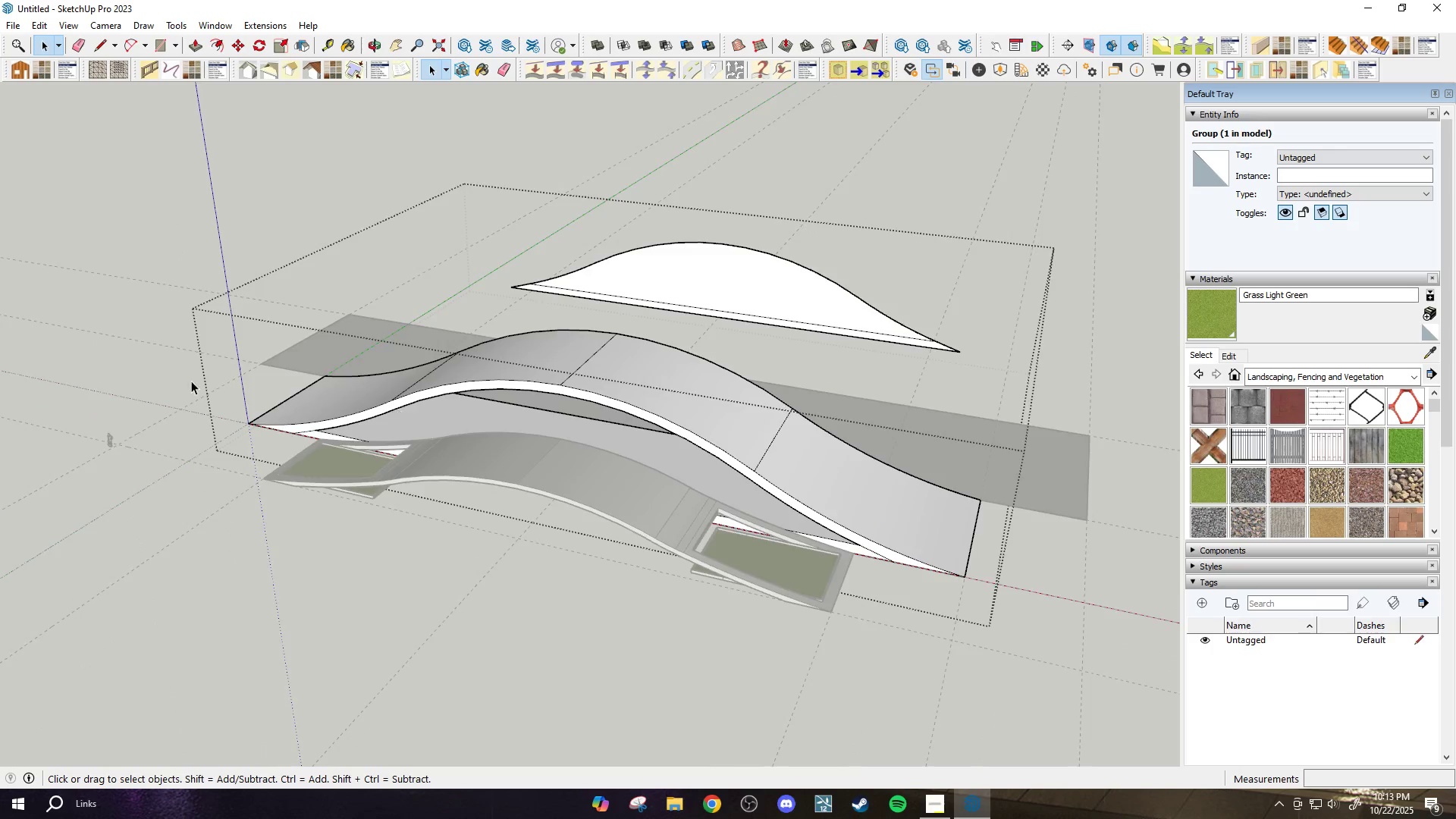 
scroll: coordinate [824, 531], scroll_direction: none, amount: 0.0
 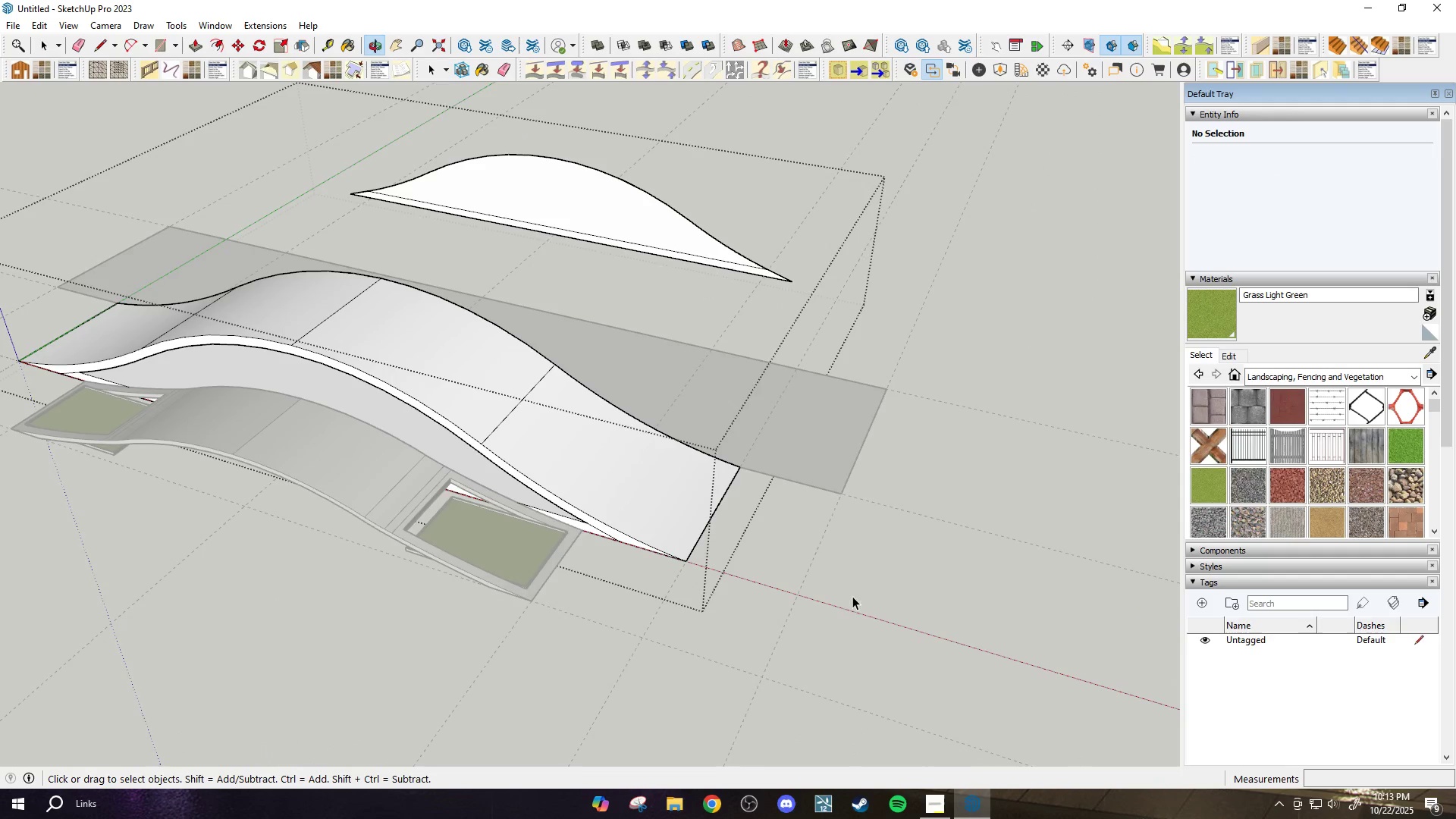 
scroll: coordinate [850, 535], scroll_direction: up, amount: 2.0
 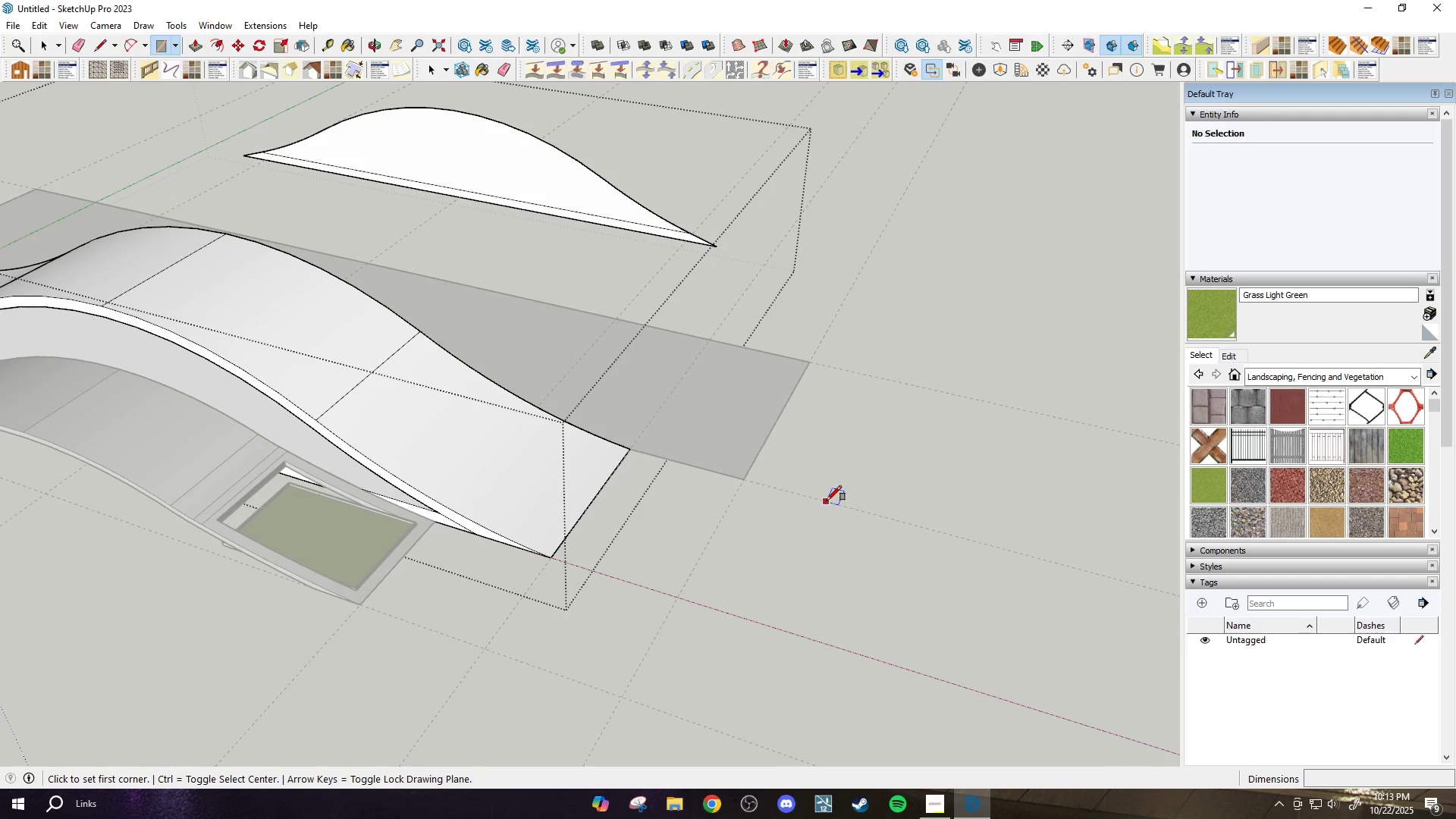 
key(R)
 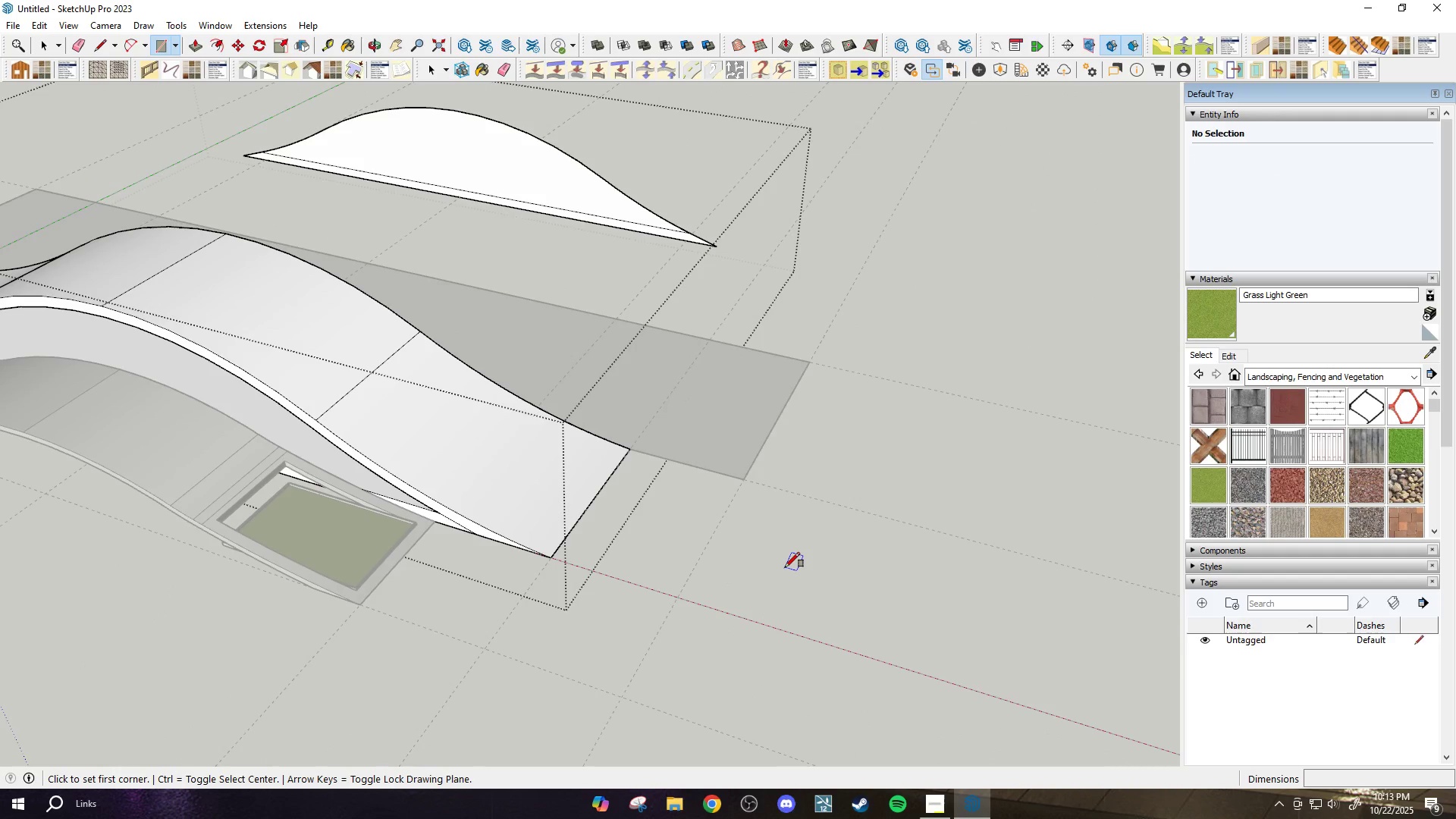 
scroll: coordinate [599, 505], scroll_direction: up, amount: 2.0
 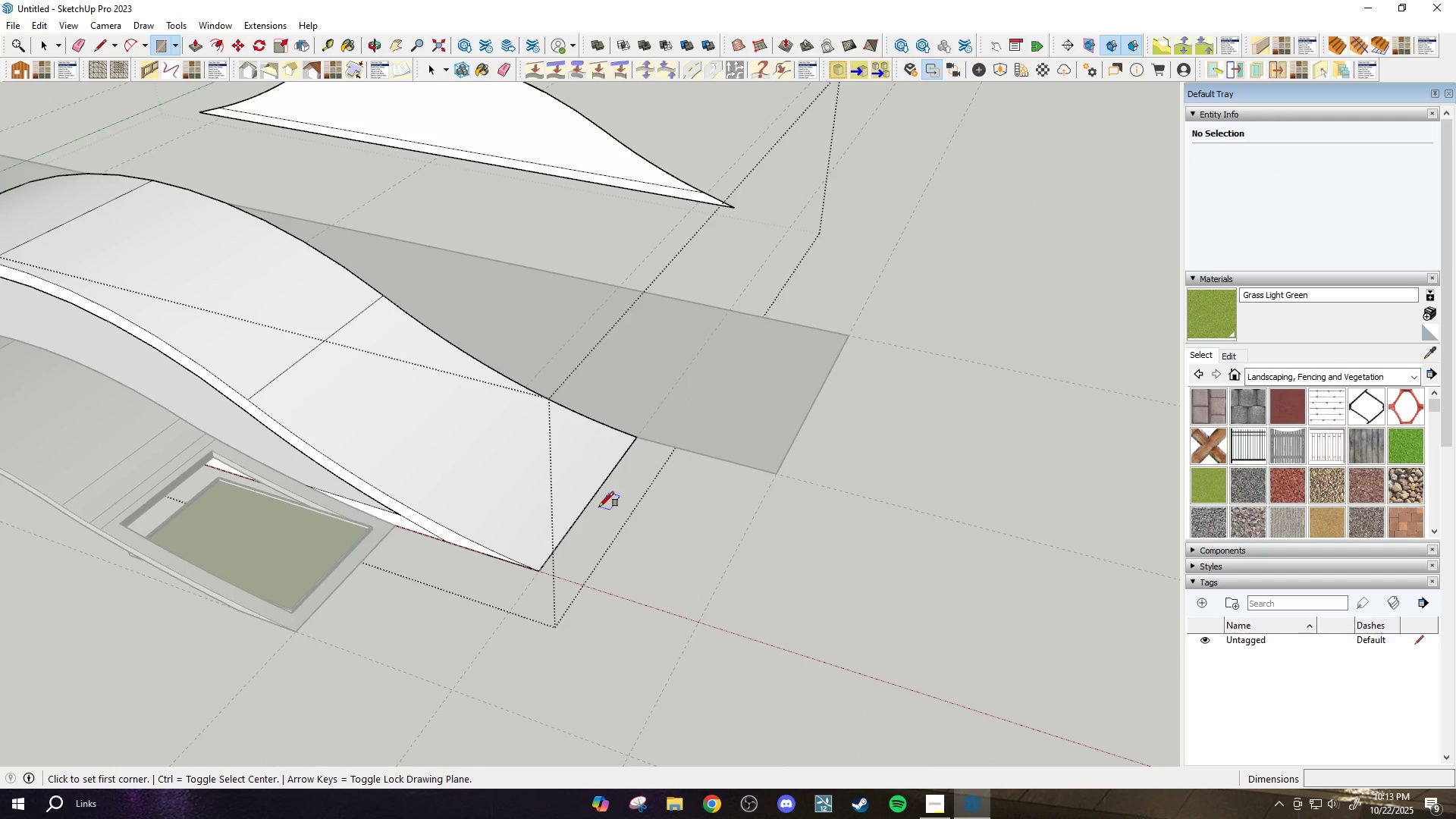 
key(T)
 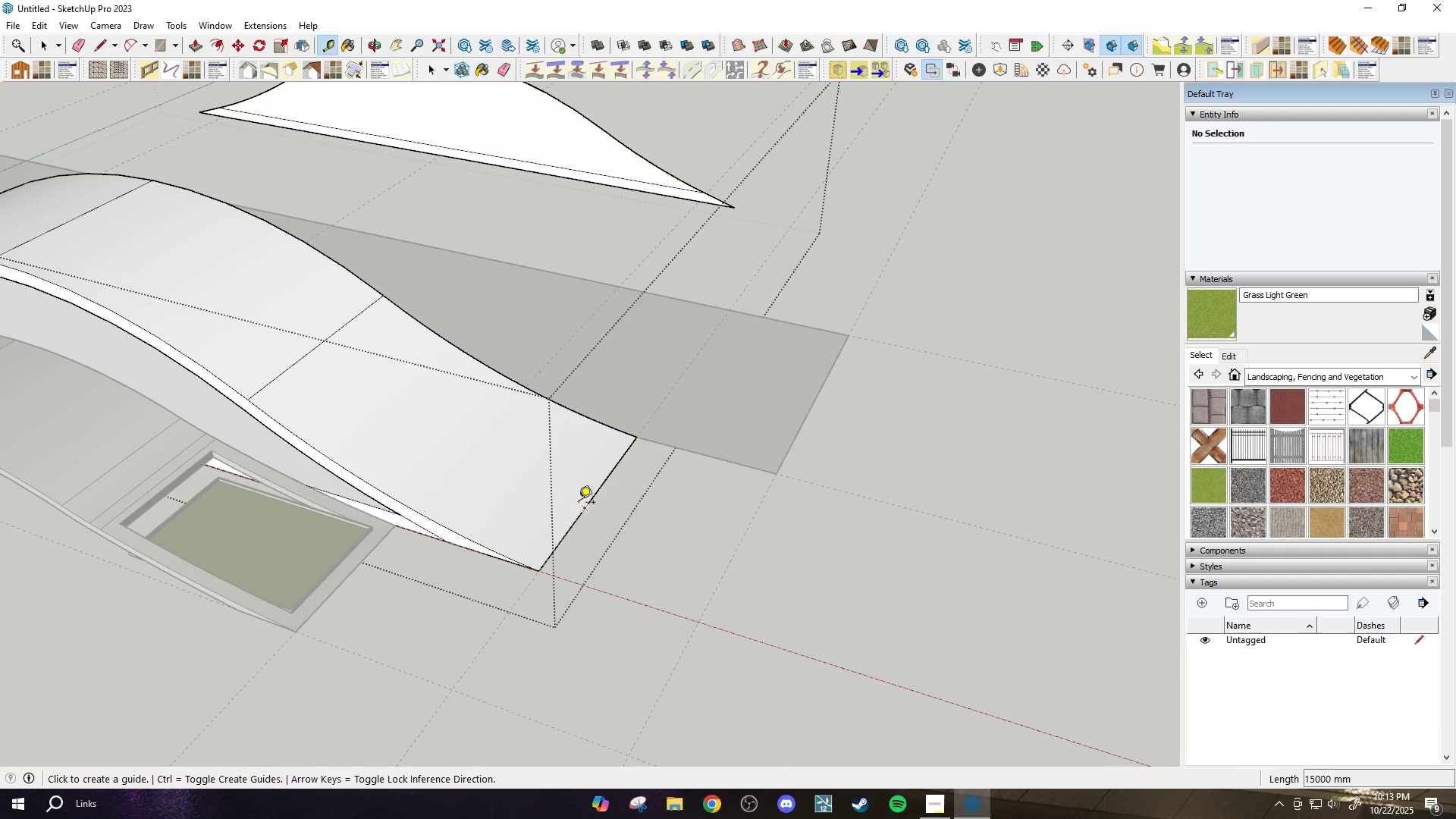 
left_click([585, 505])
 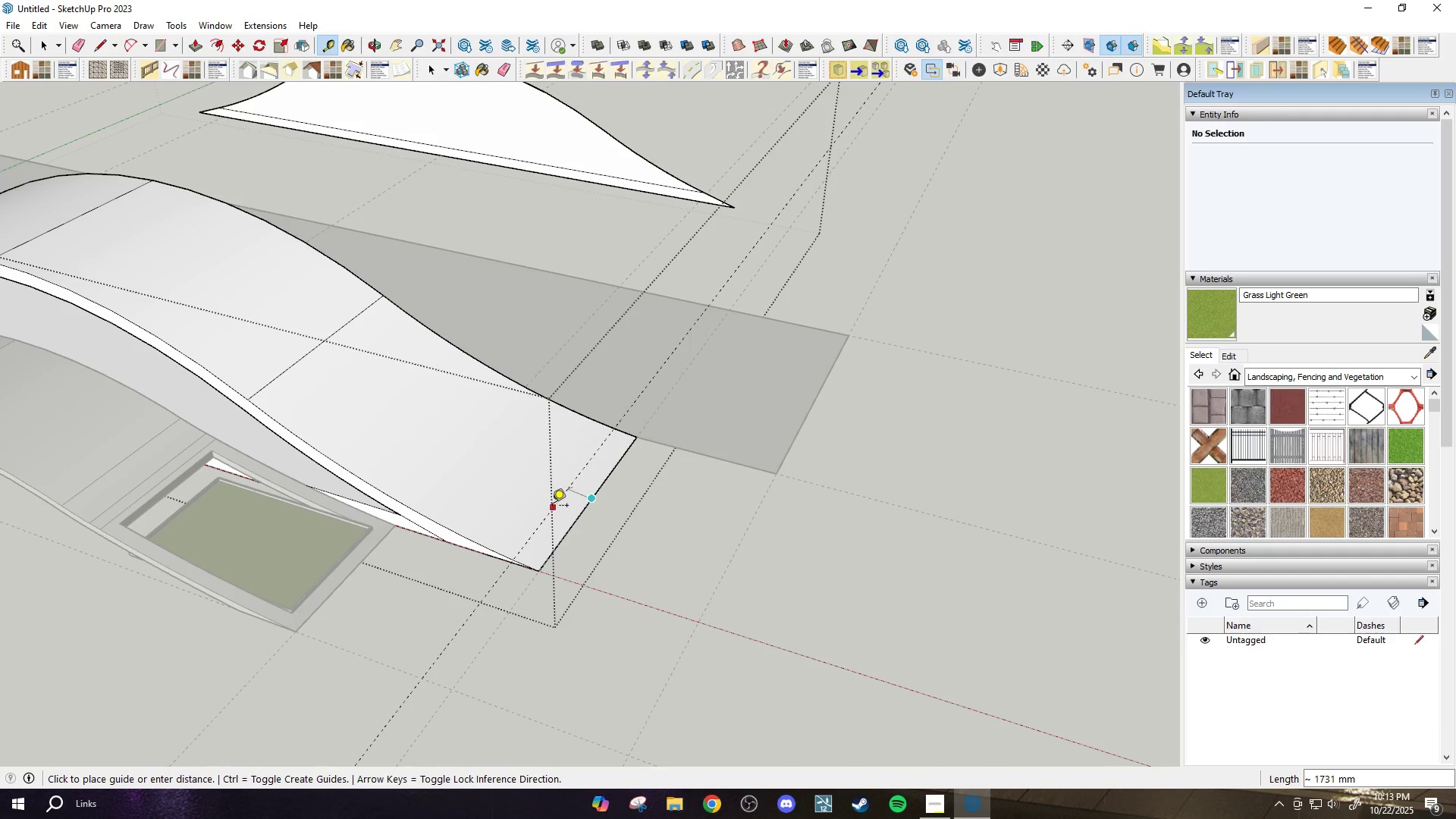 
key(Escape)
 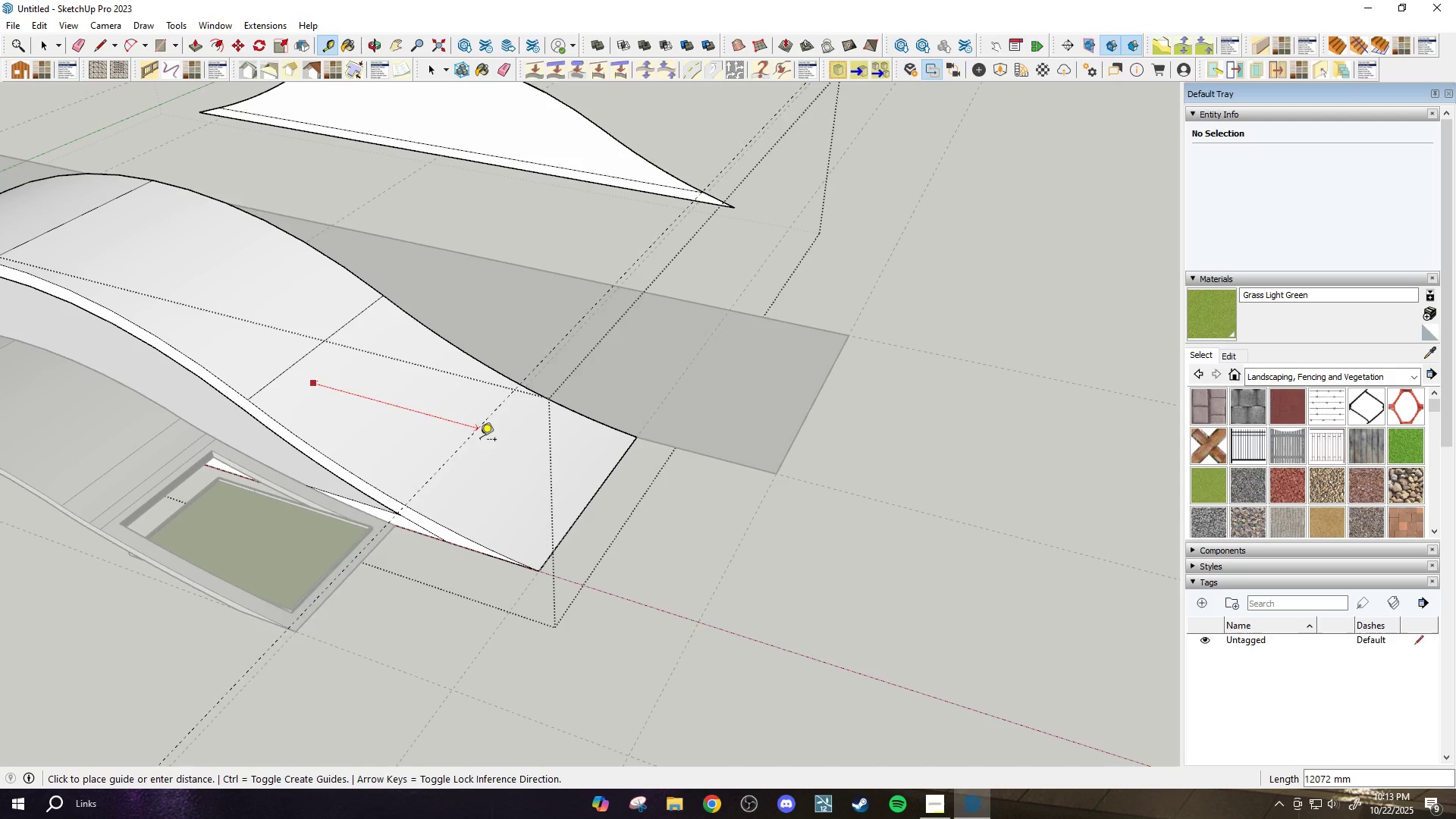 
hold_key(key=ShiftLeft, duration=1.53)
 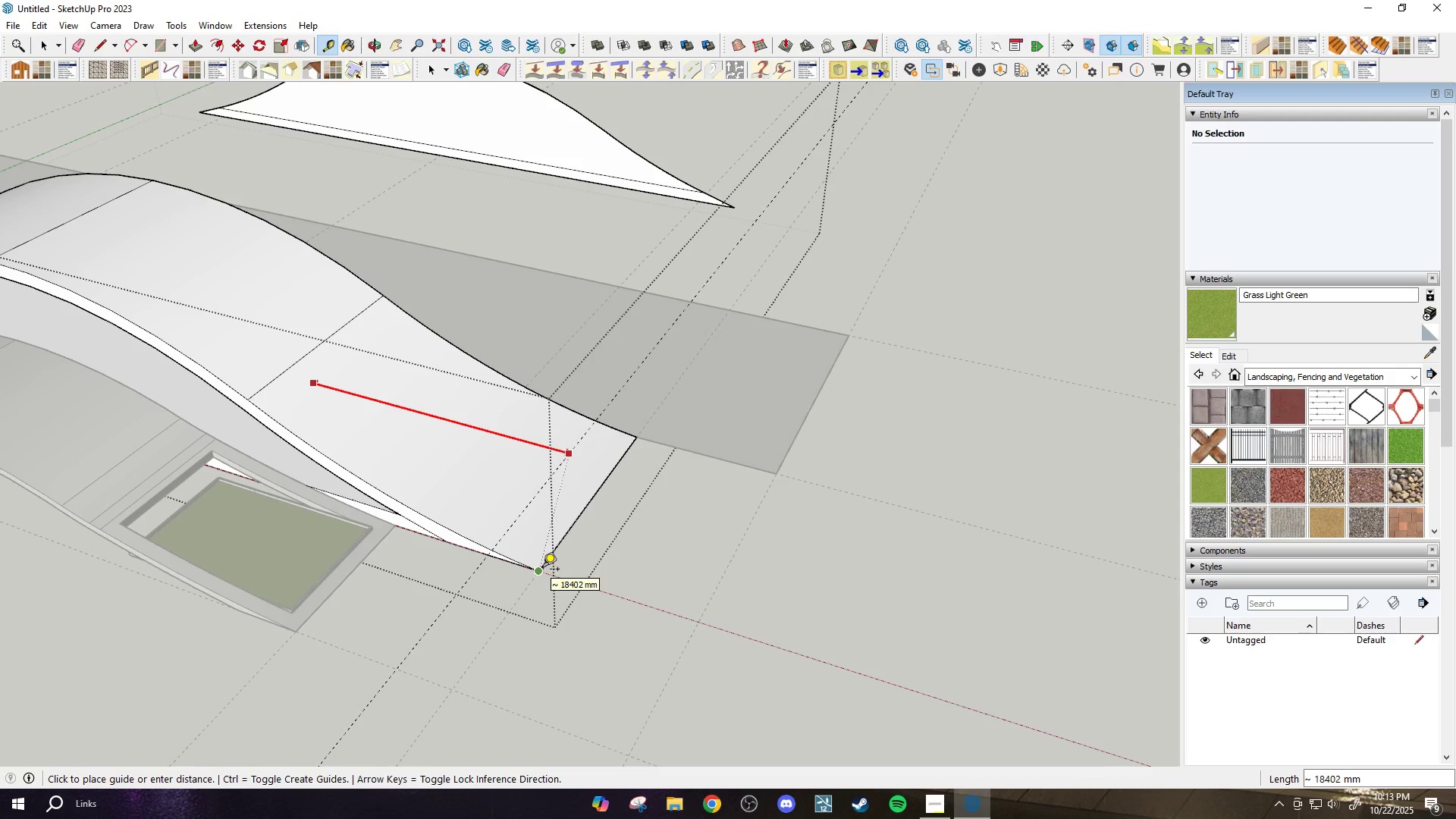 
hold_key(key=ShiftLeft, duration=0.34)
 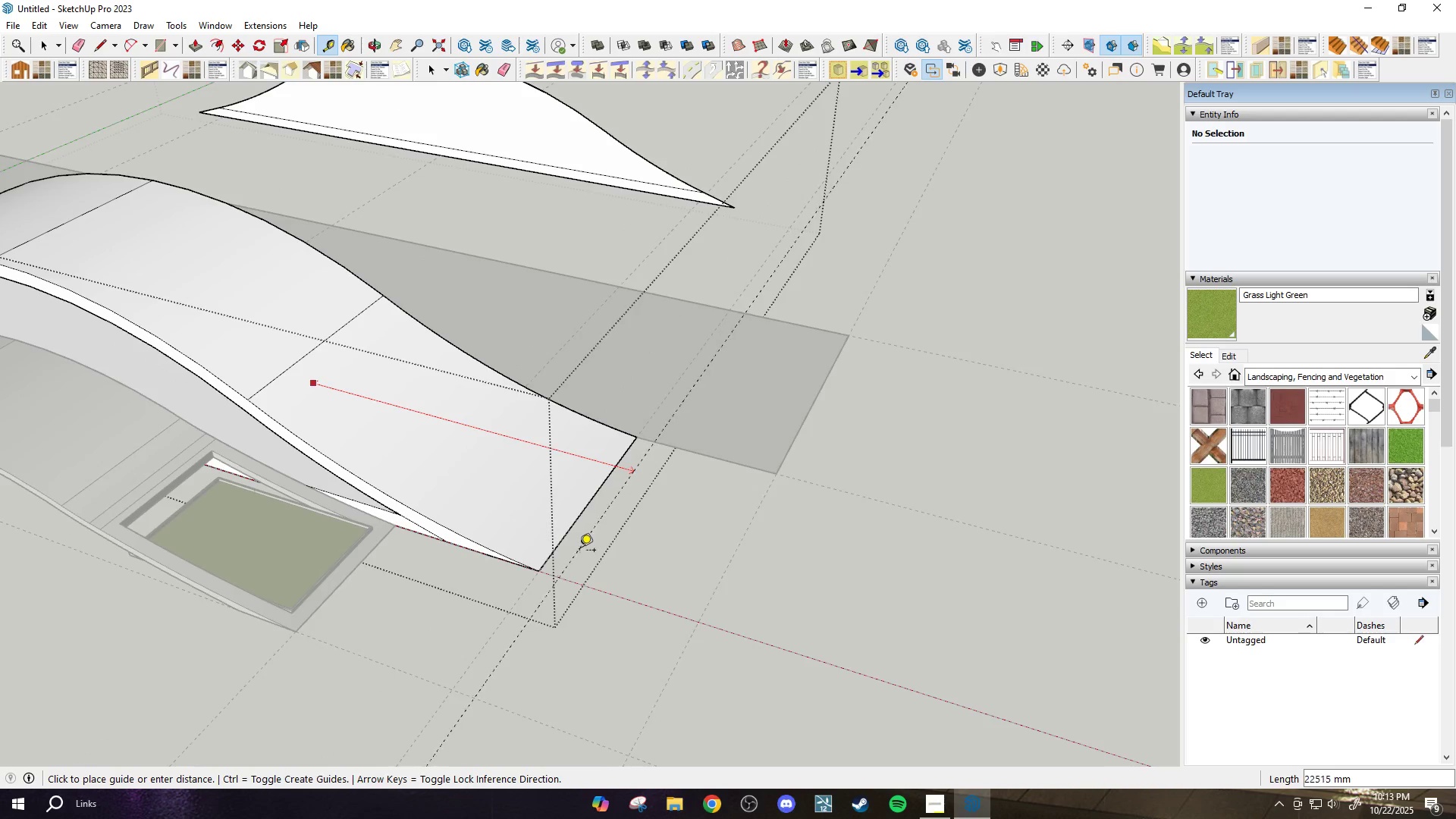 
scroll: coordinate [612, 560], scroll_direction: down, amount: 3.0
 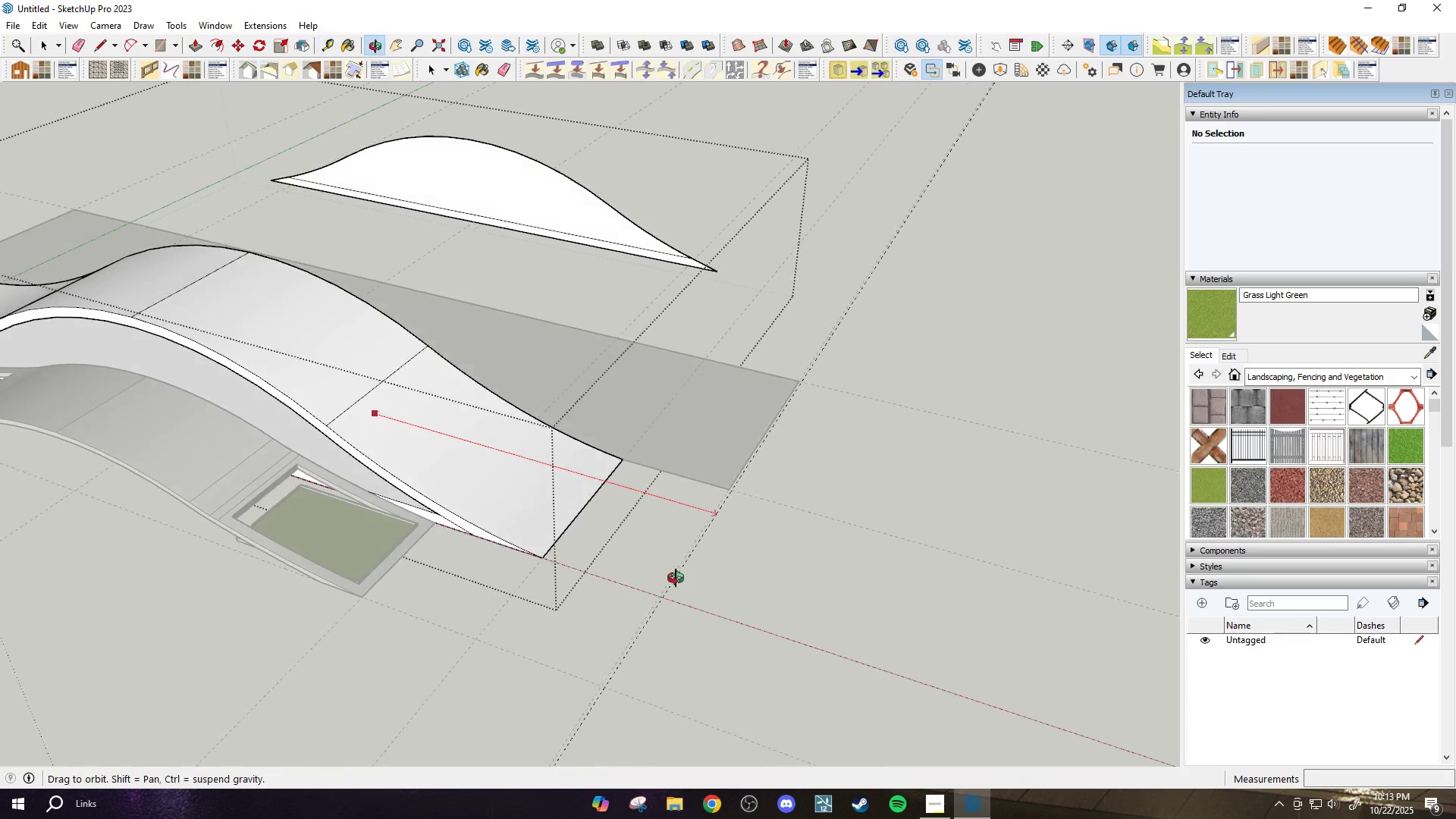 
scroll: coordinate [743, 603], scroll_direction: up, amount: 2.0
 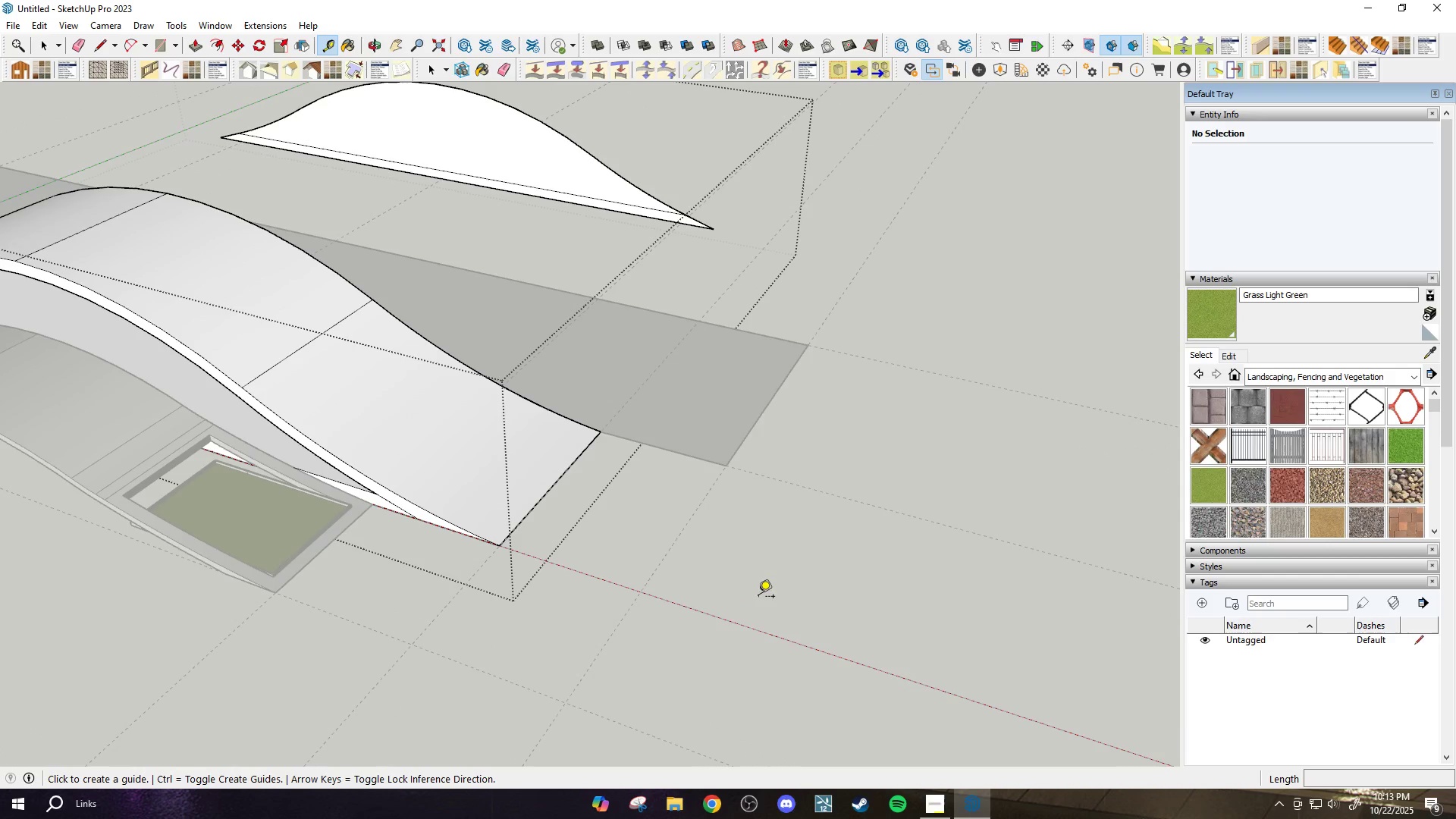 
key(T)
 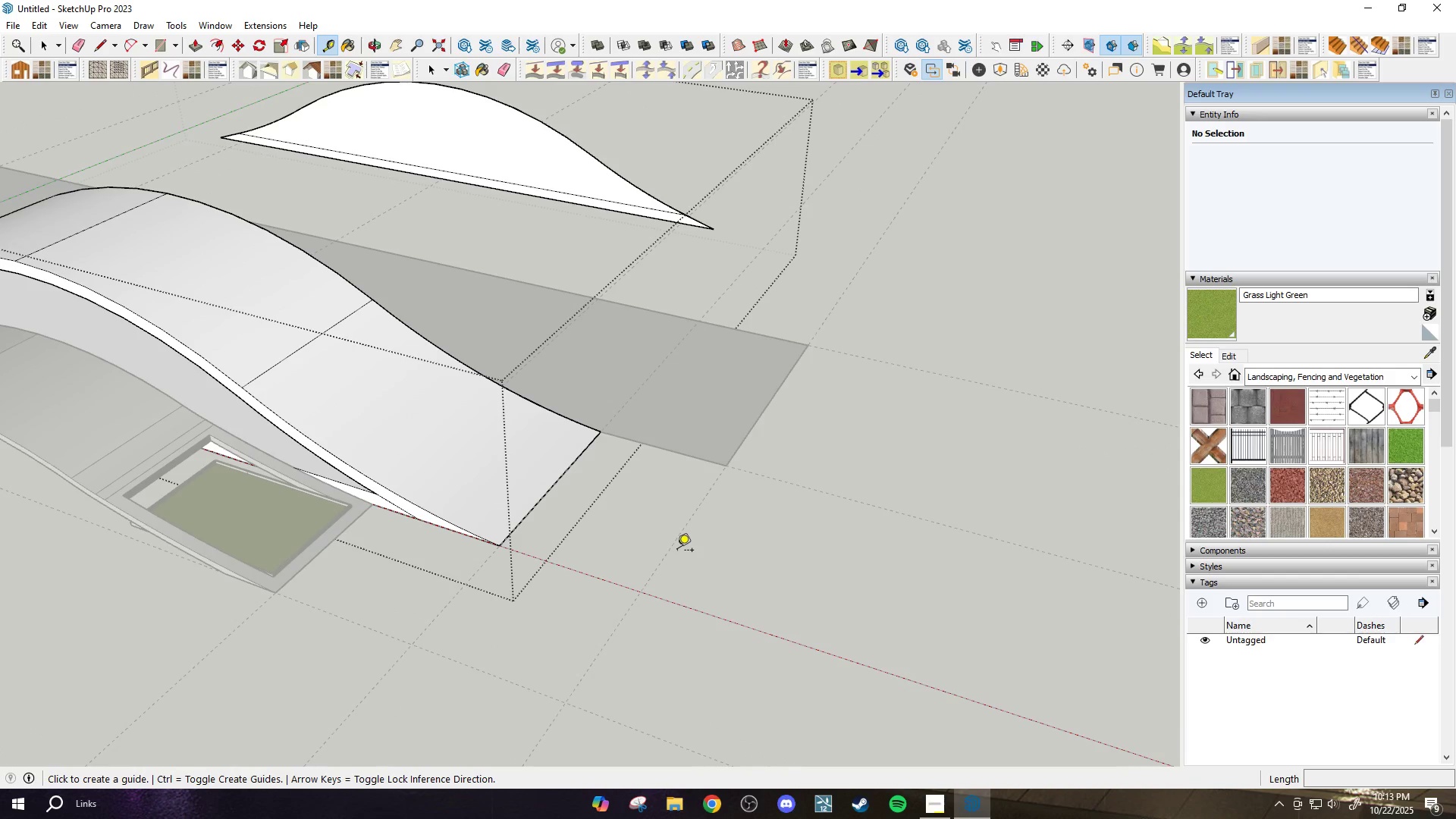 
left_click([676, 550])
 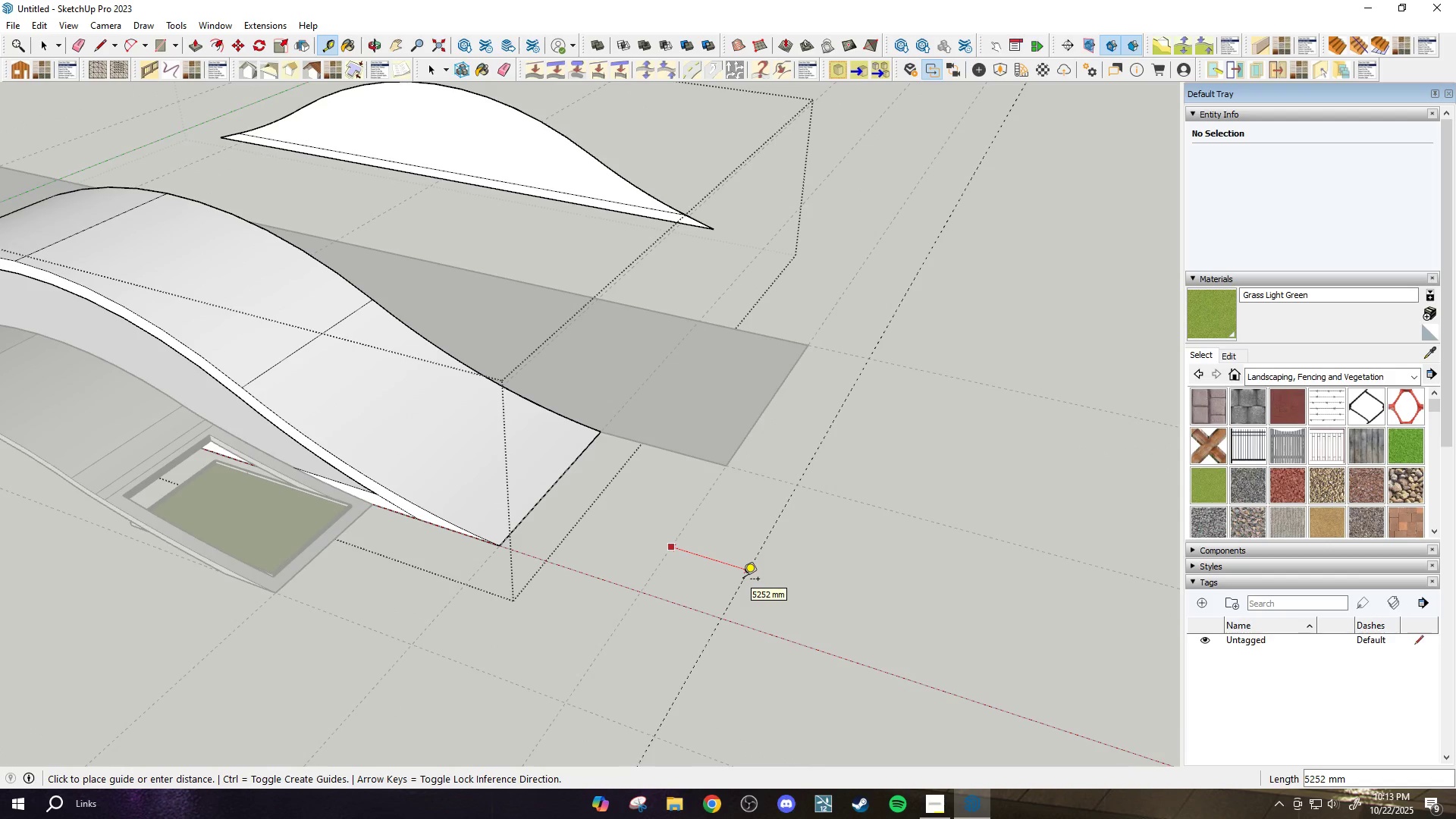 
type(15000)
 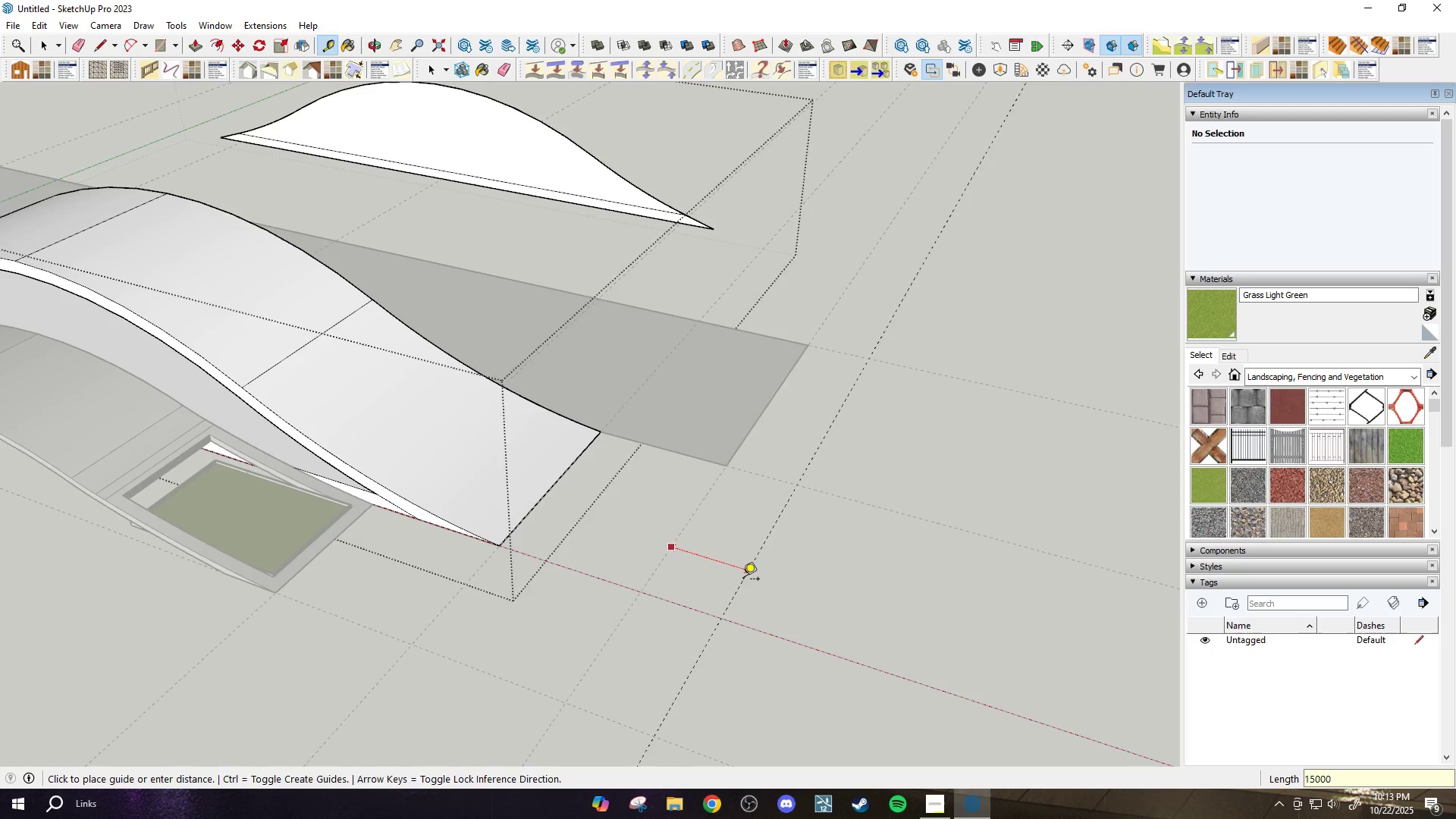 
key(Enter)
 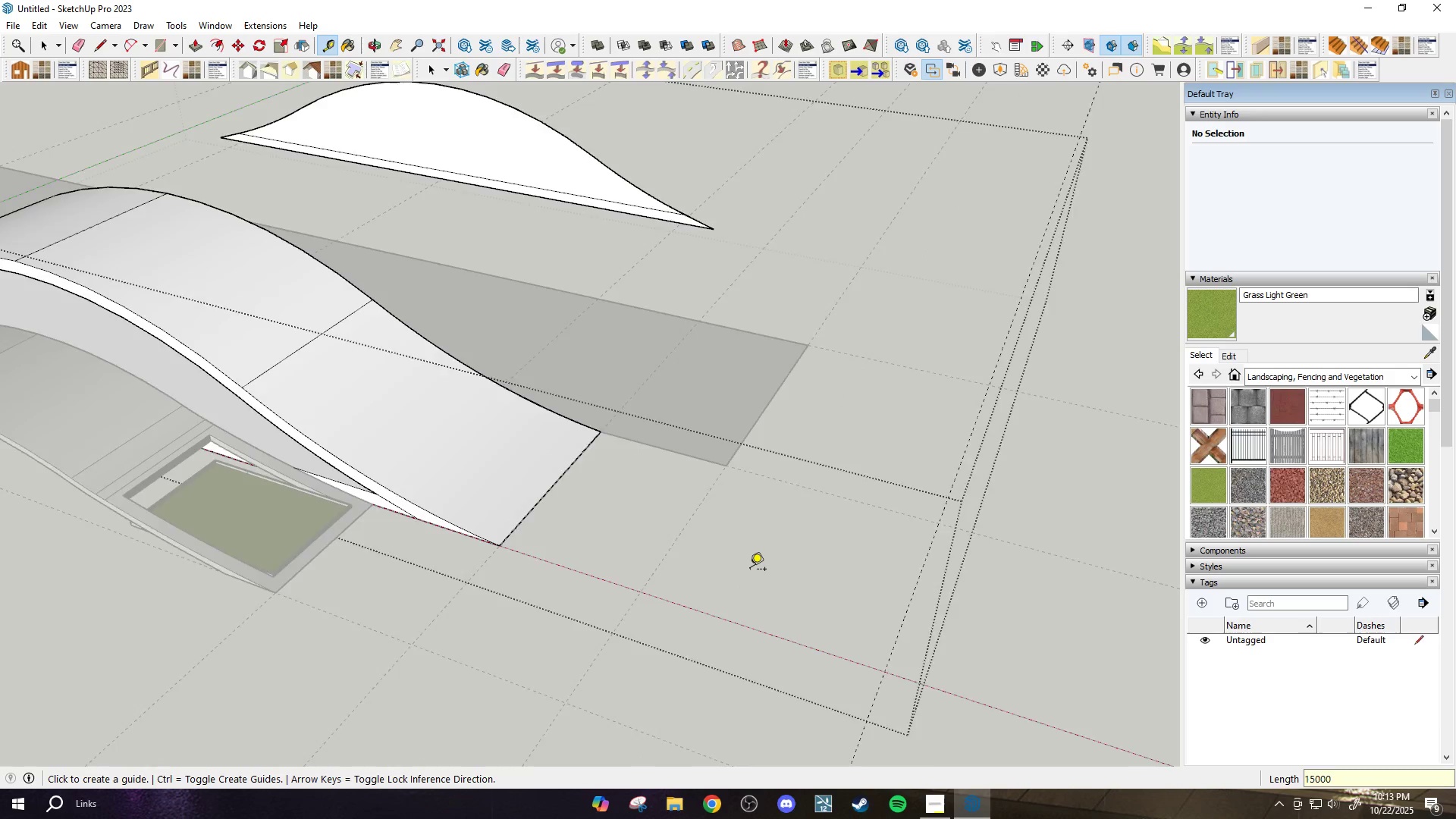 
scroll: coordinate [750, 570], scroll_direction: down, amount: 5.0
 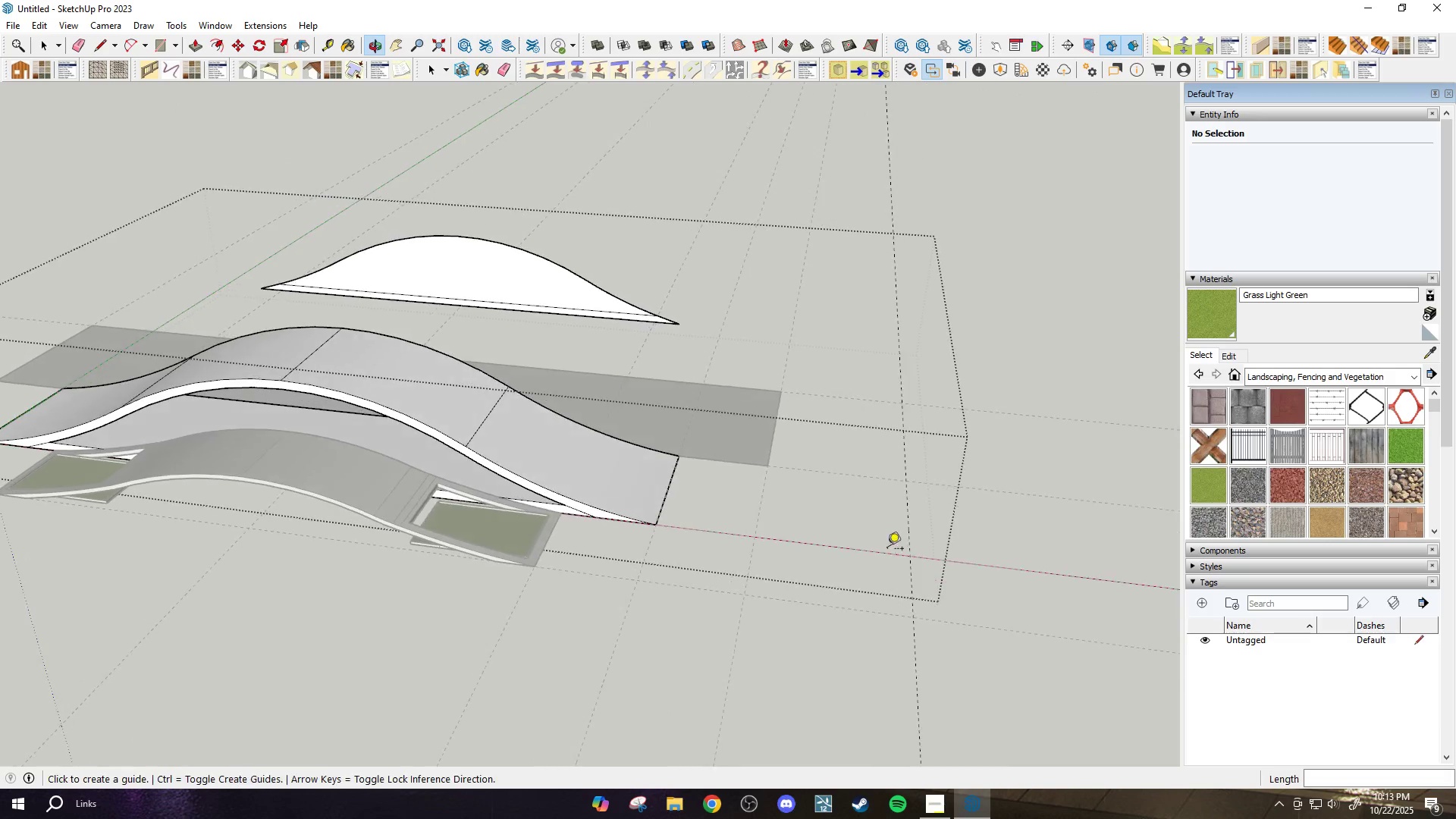 
scroll: coordinate [863, 516], scroll_direction: up, amount: 4.0
 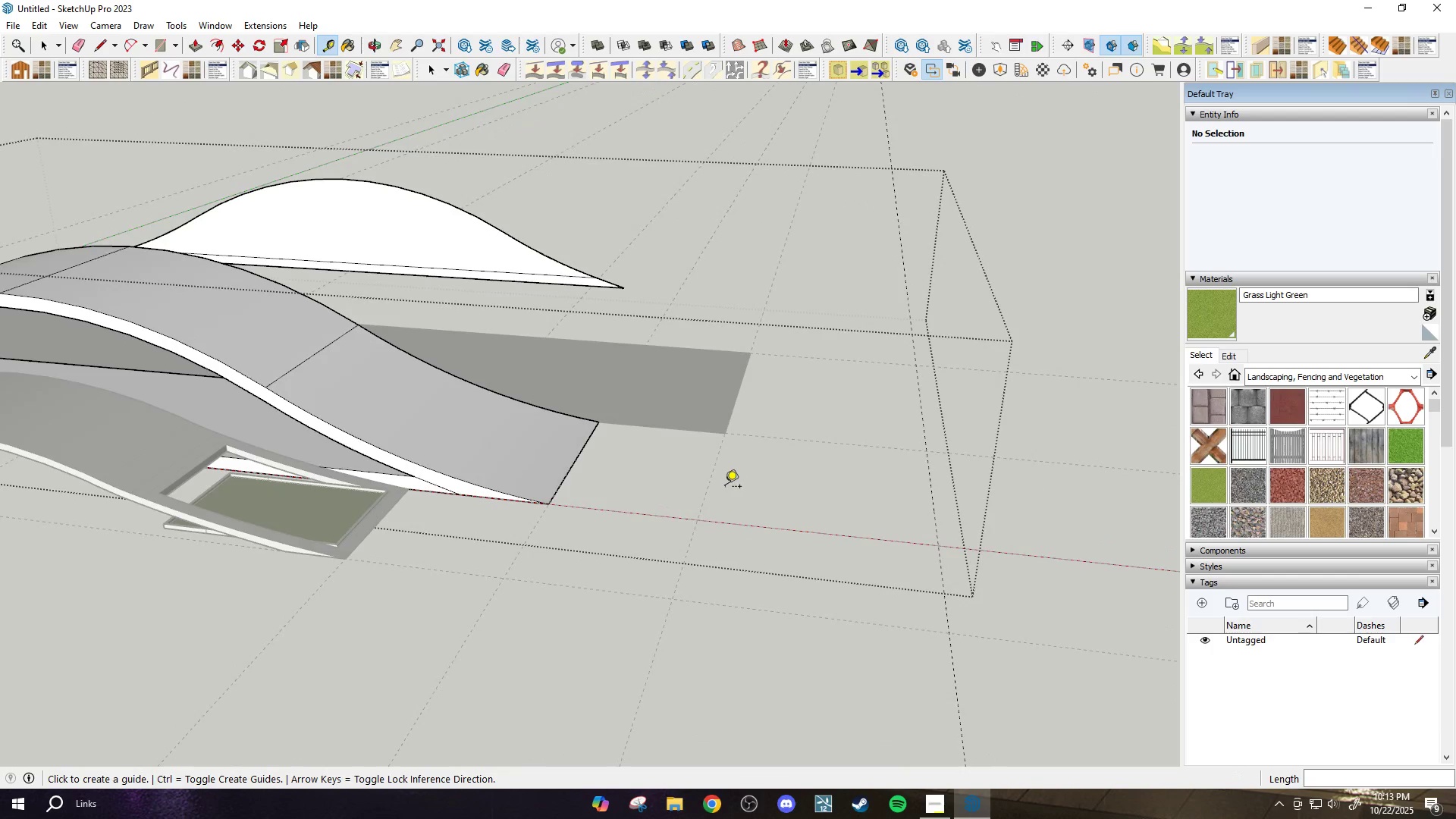 
left_click([708, 489])
 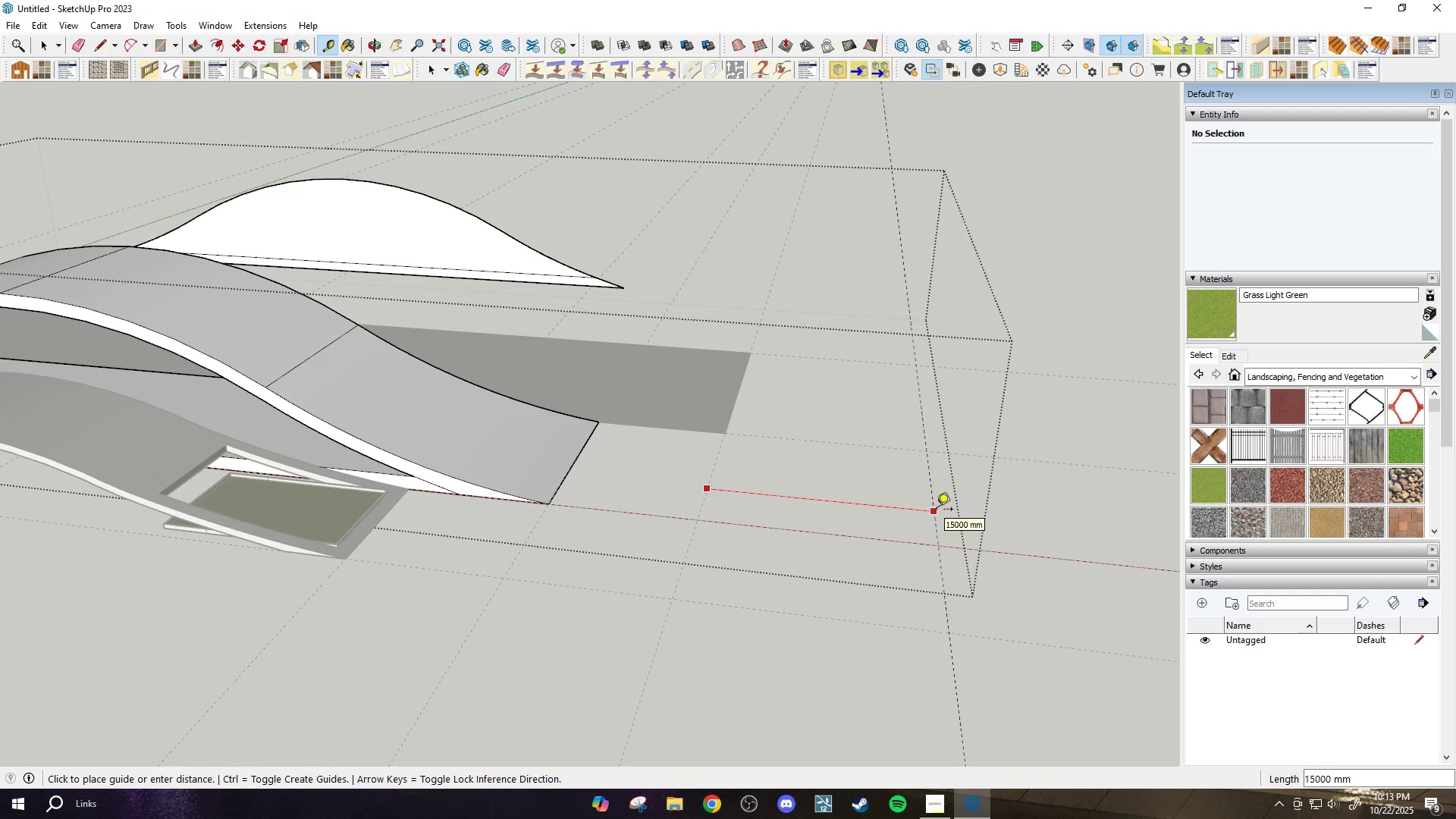 
key(Escape)
type(et)
 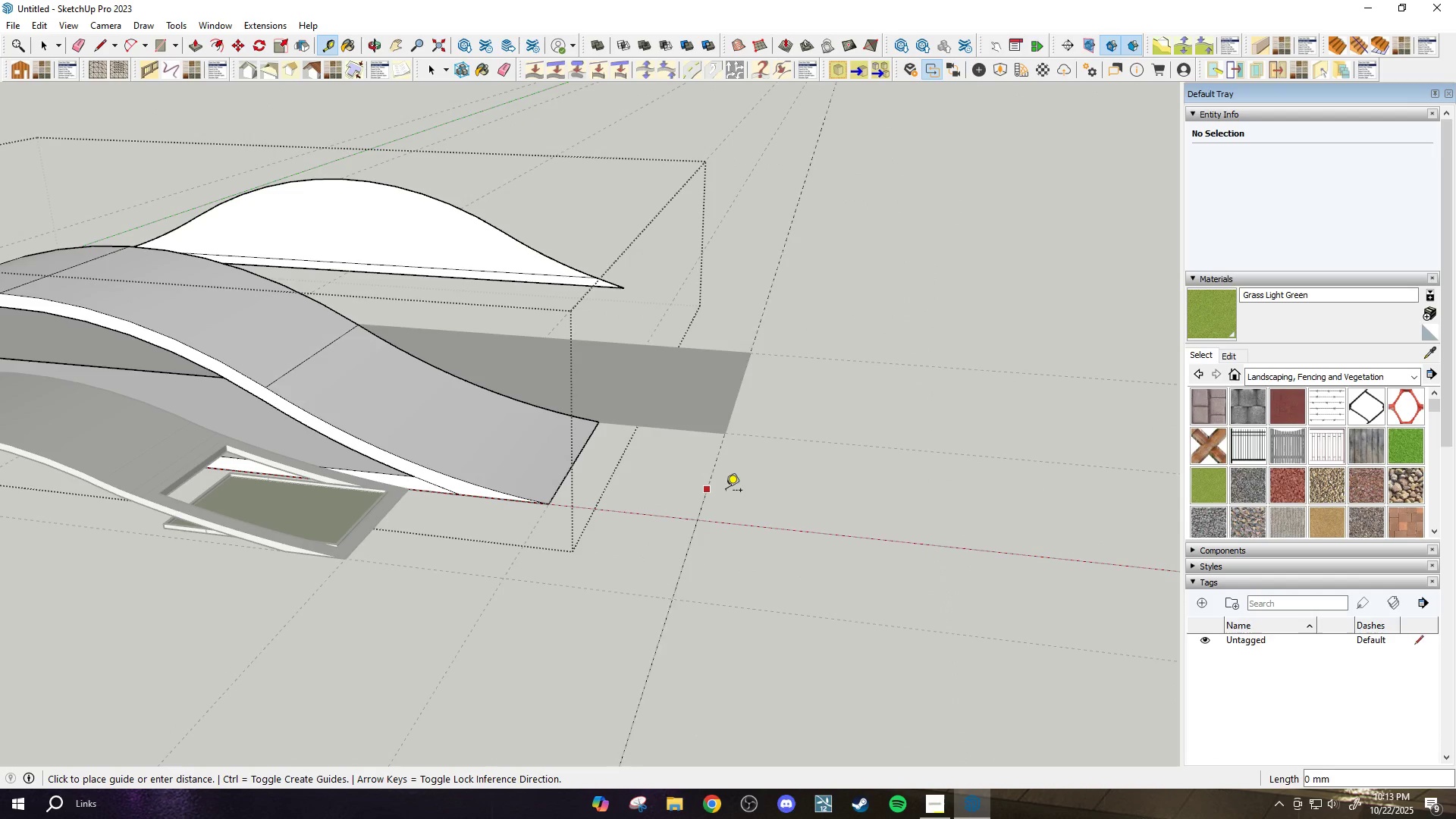 
left_click_drag(start_coordinate=[942, 516], to_coordinate=[915, 513])
 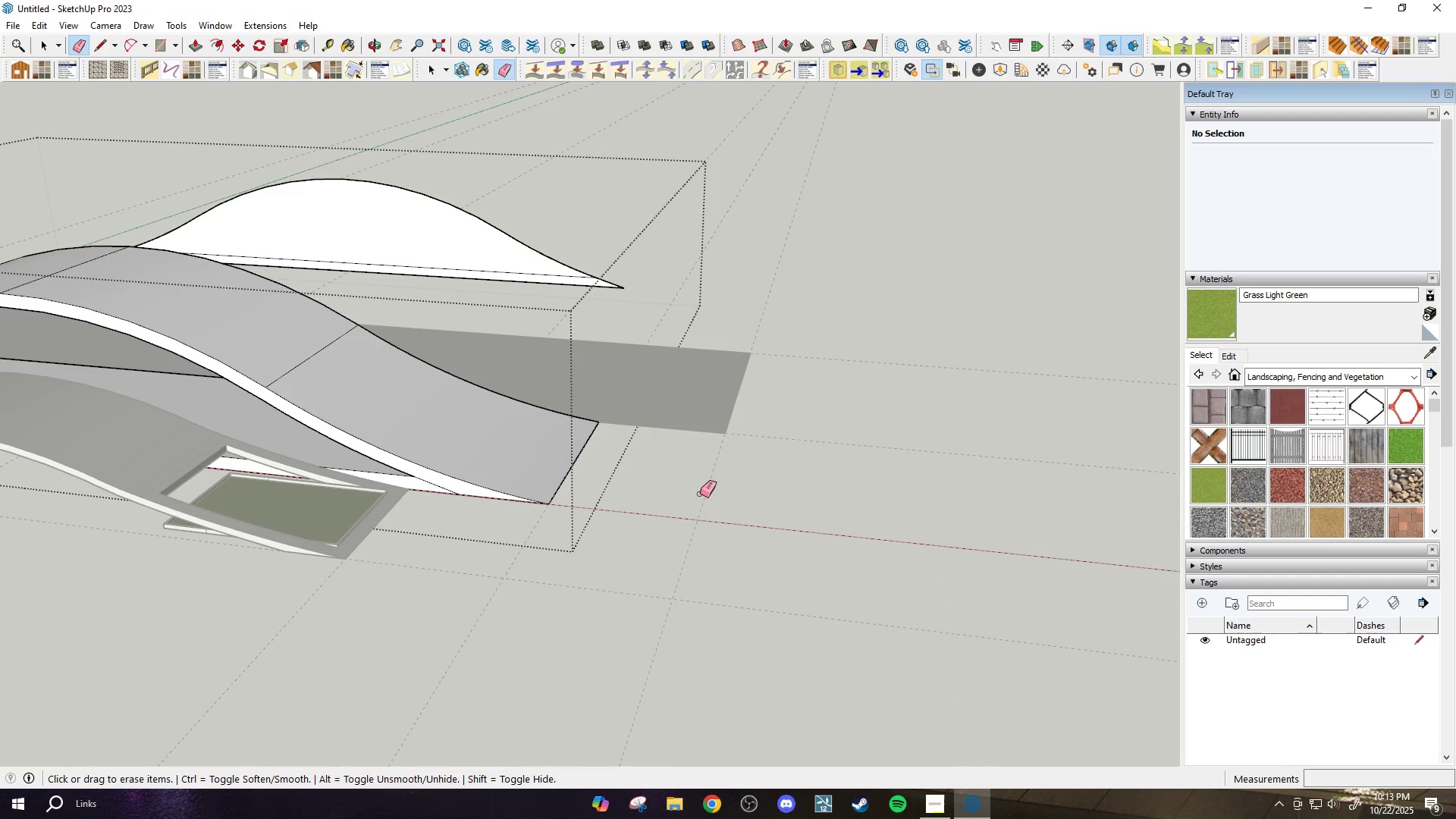 
left_click([703, 488])
 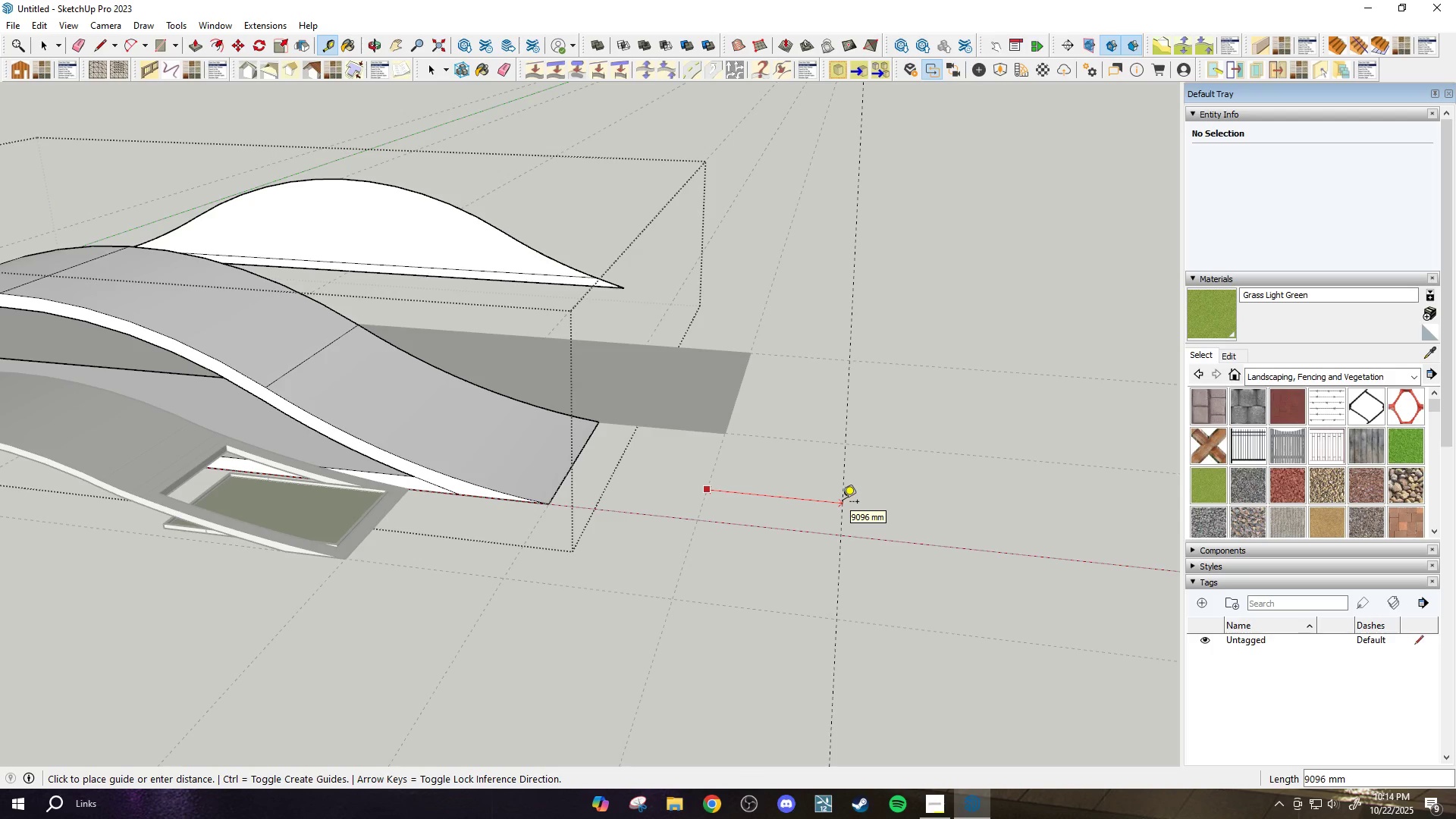 
type(17000)
 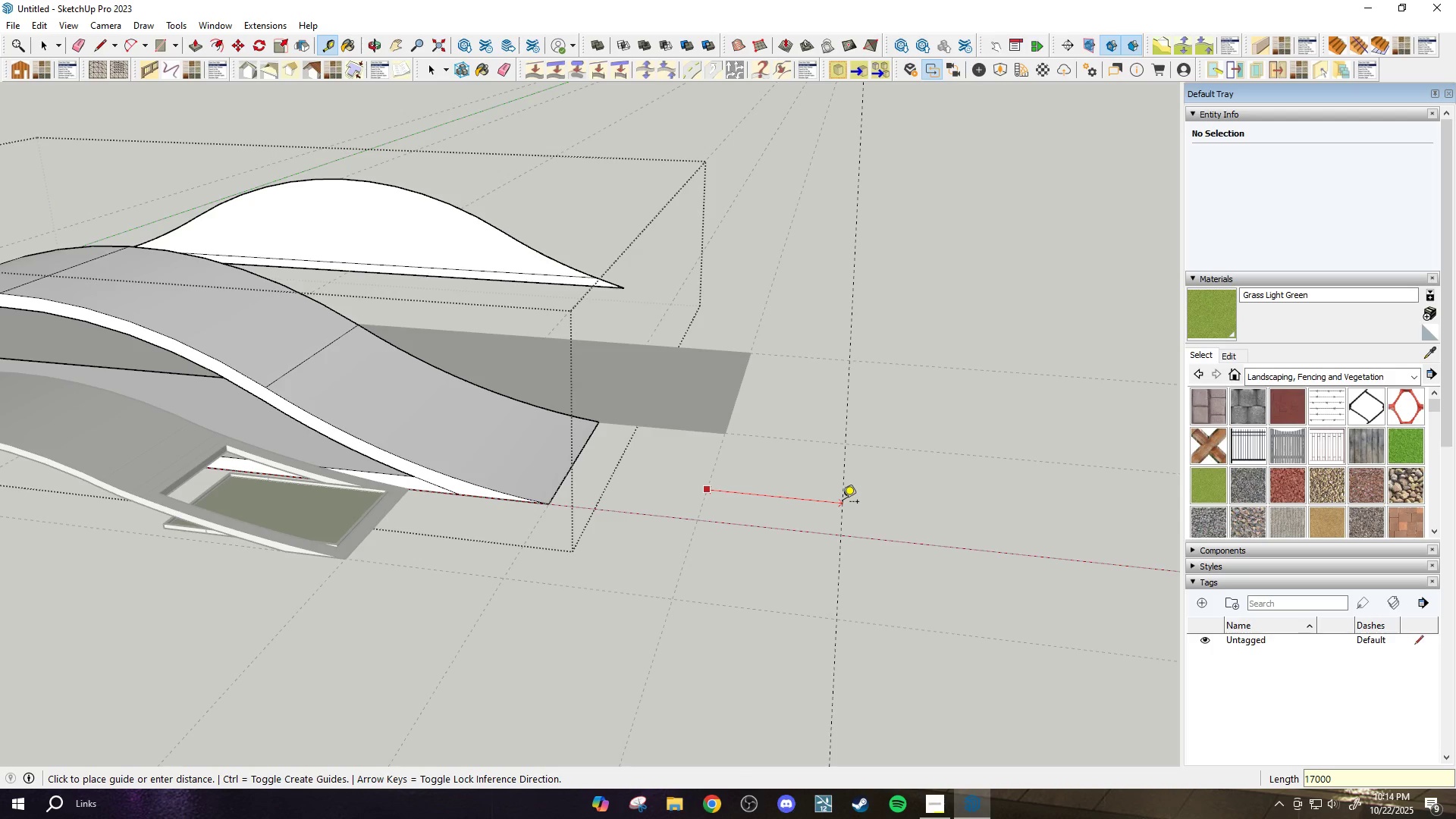 
key(Enter)
 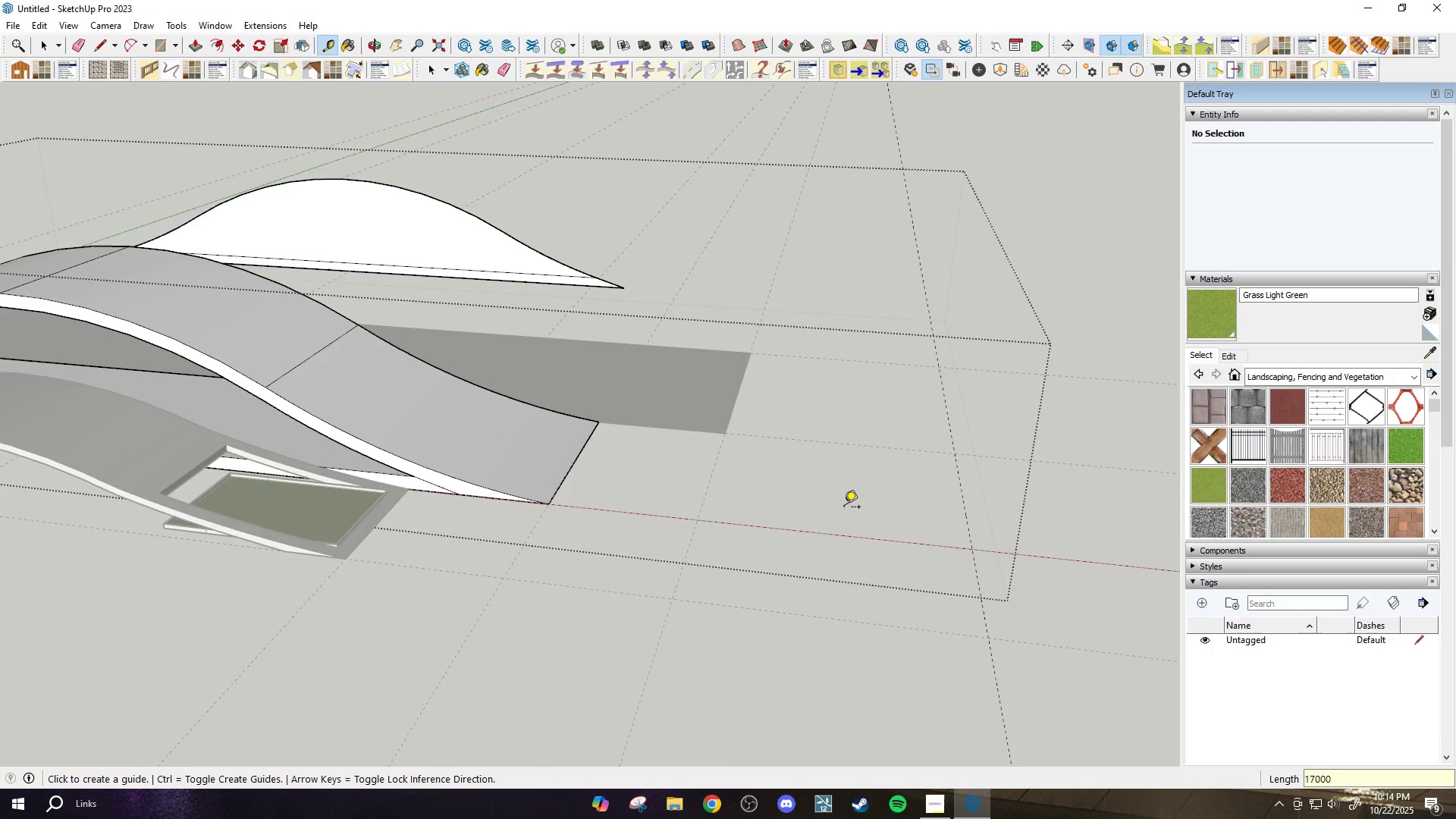 
scroll: coordinate [843, 508], scroll_direction: down, amount: 1.0
 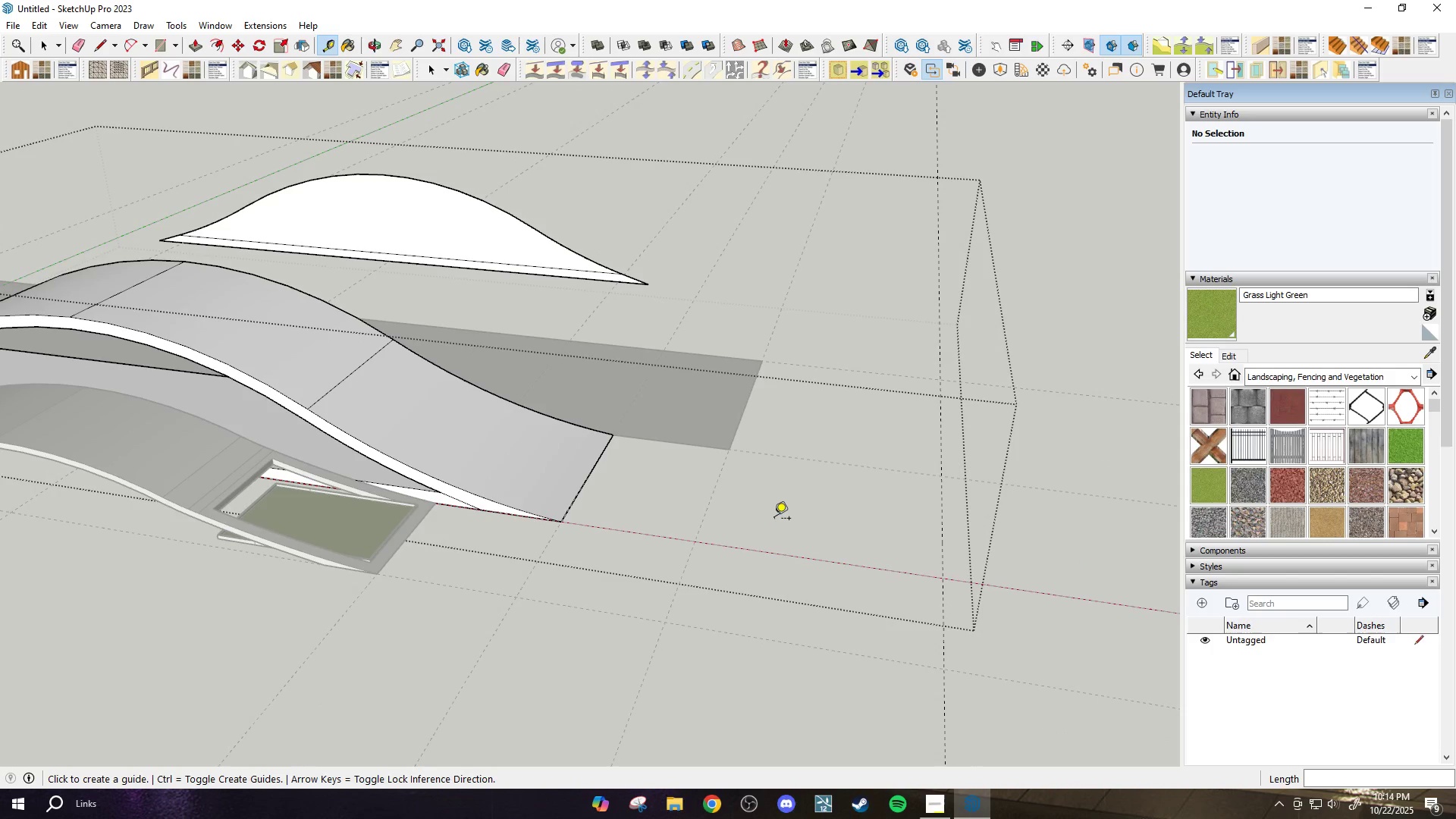 
key(R)
 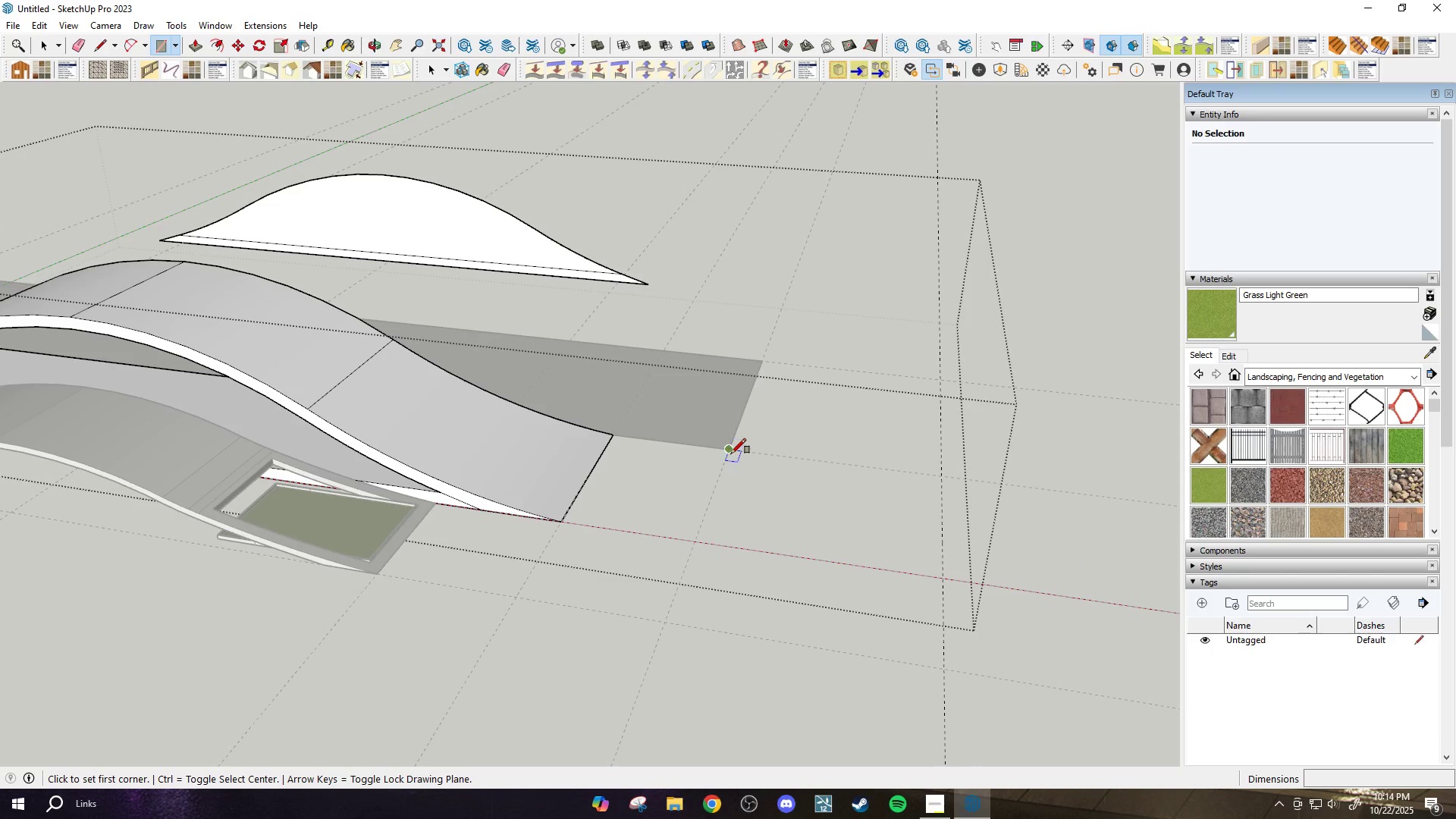 
left_click([731, 453])
 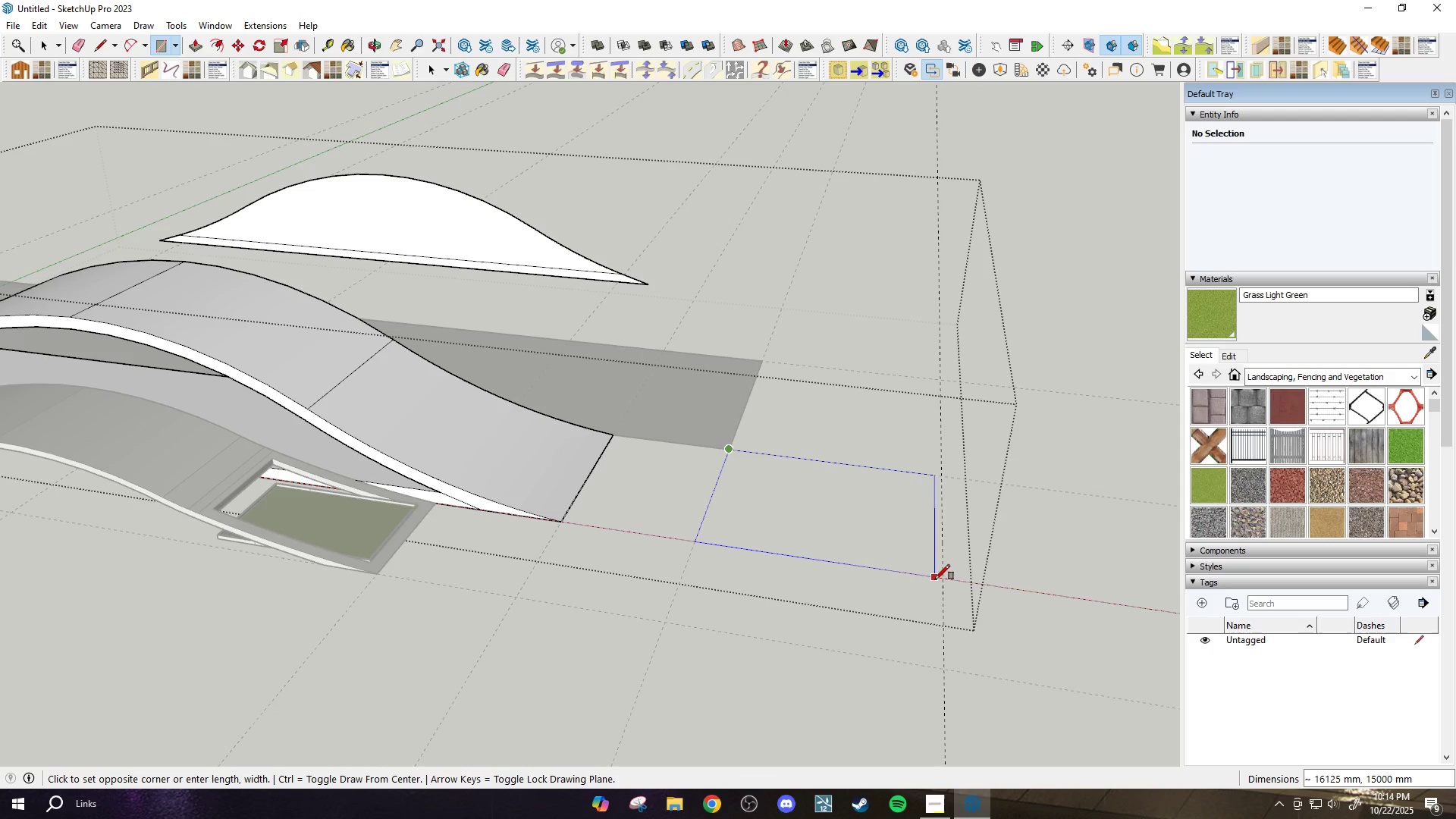 
left_click([940, 578])
 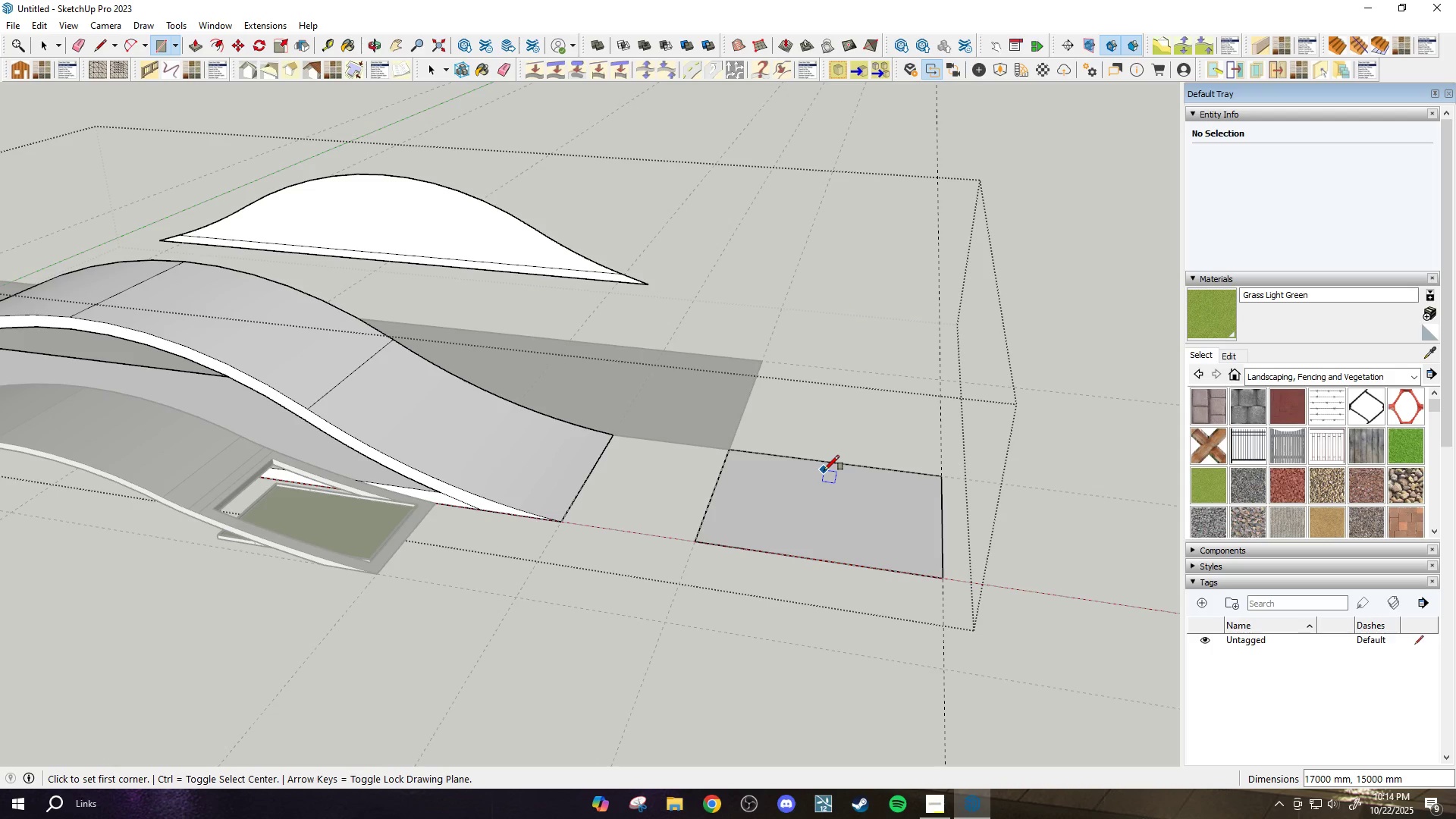 
key(Space)
 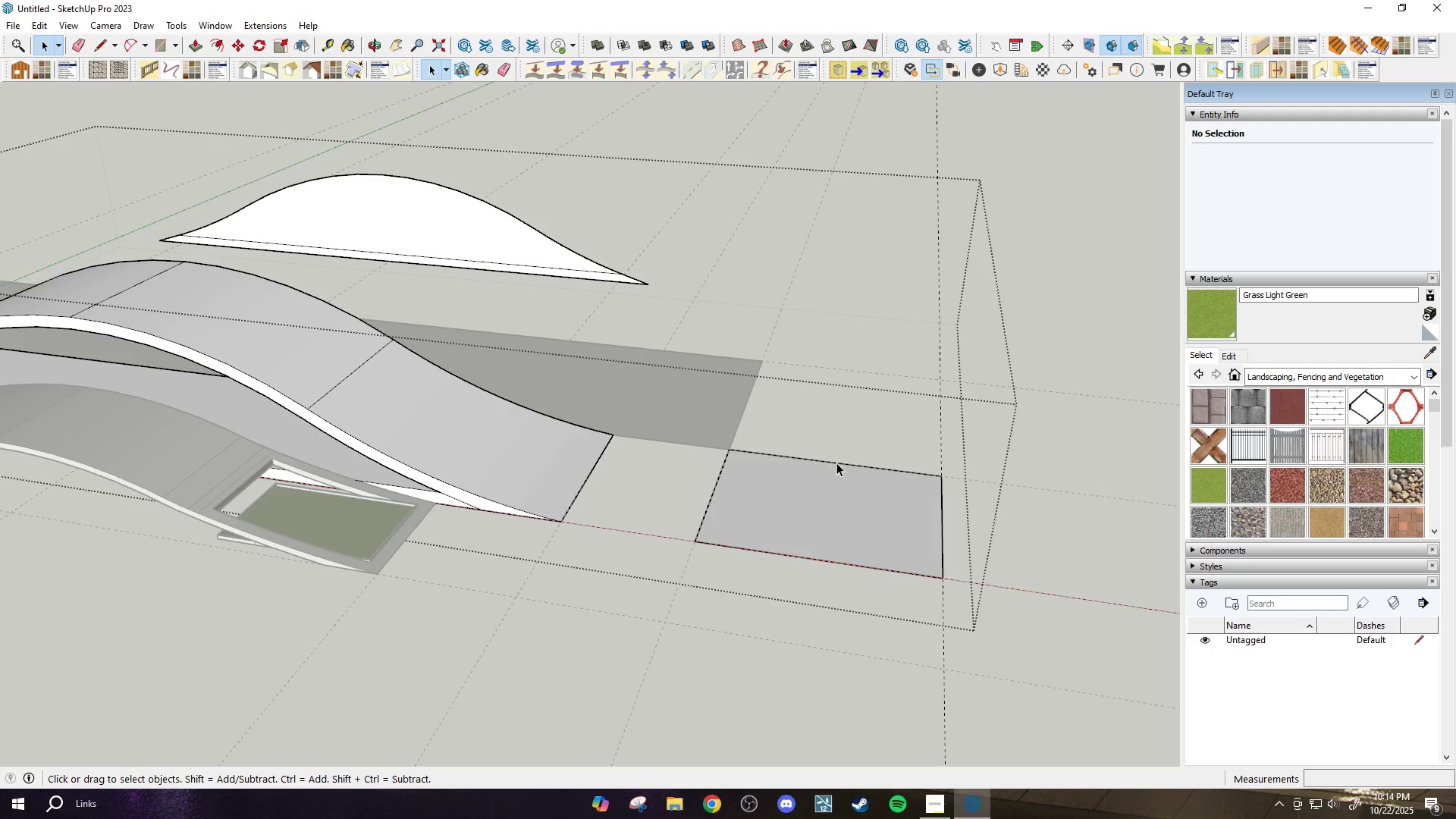 
left_click([836, 463])
 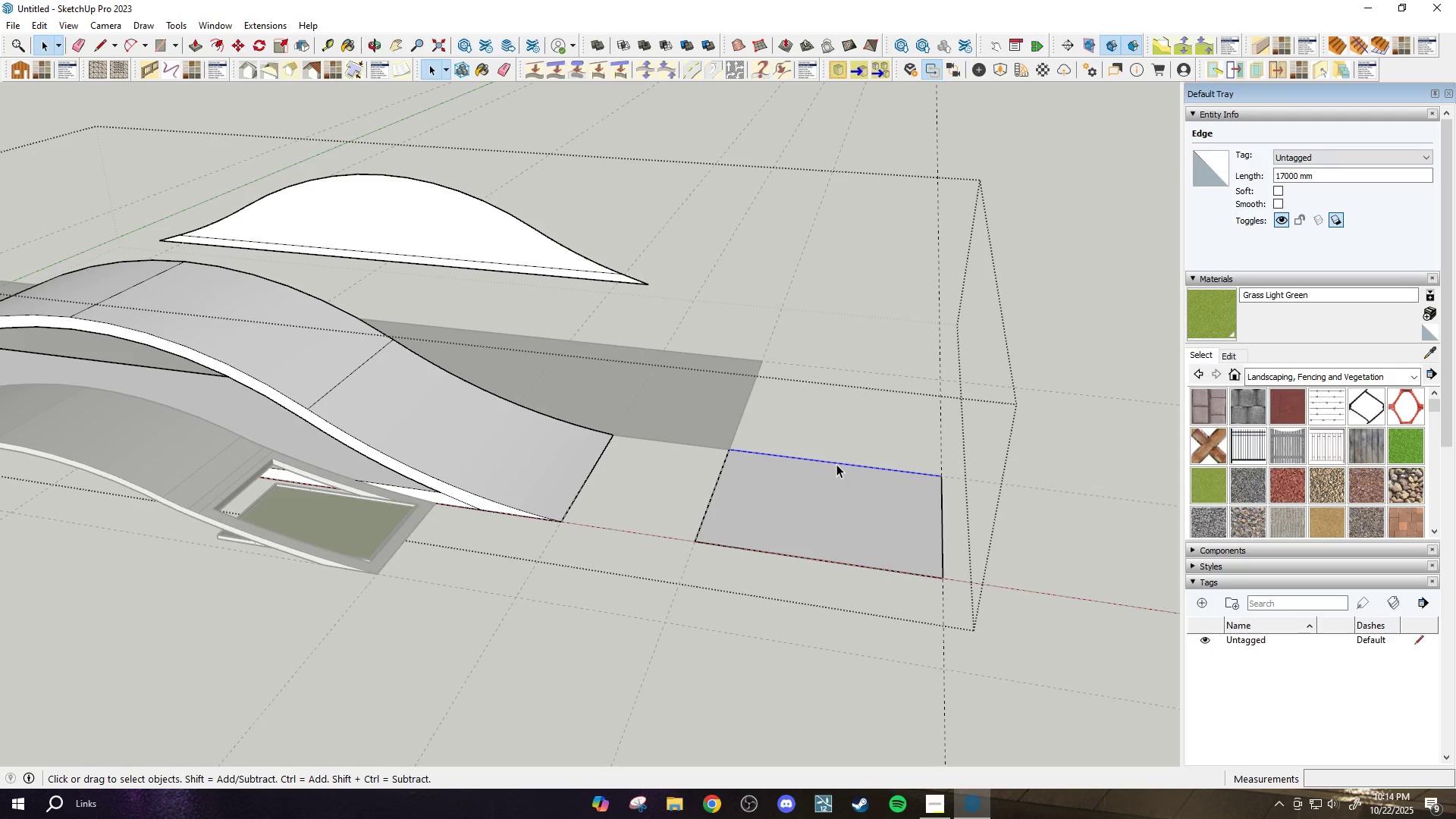 
key(M)
 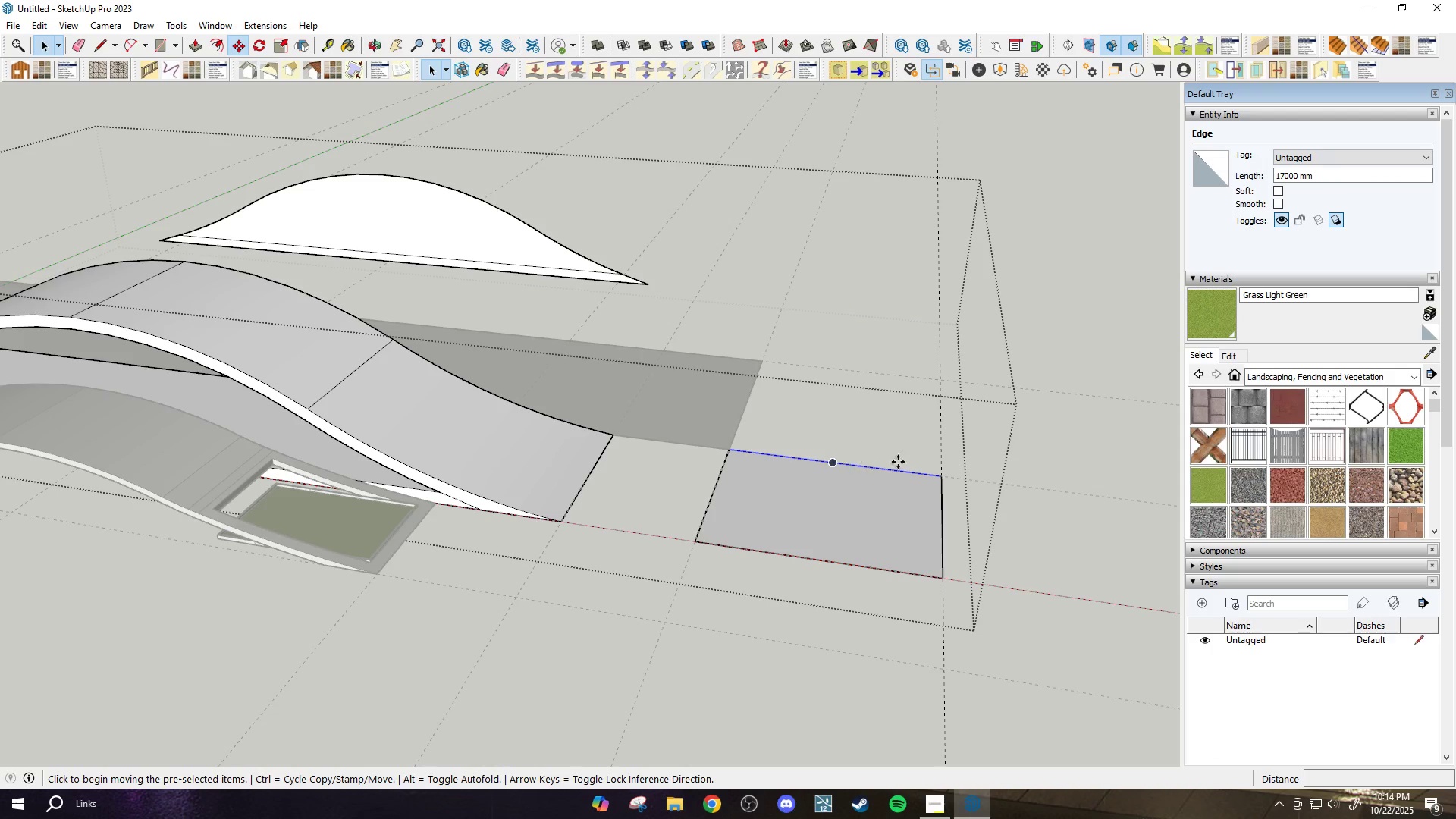 
key(Control+ControlLeft)
 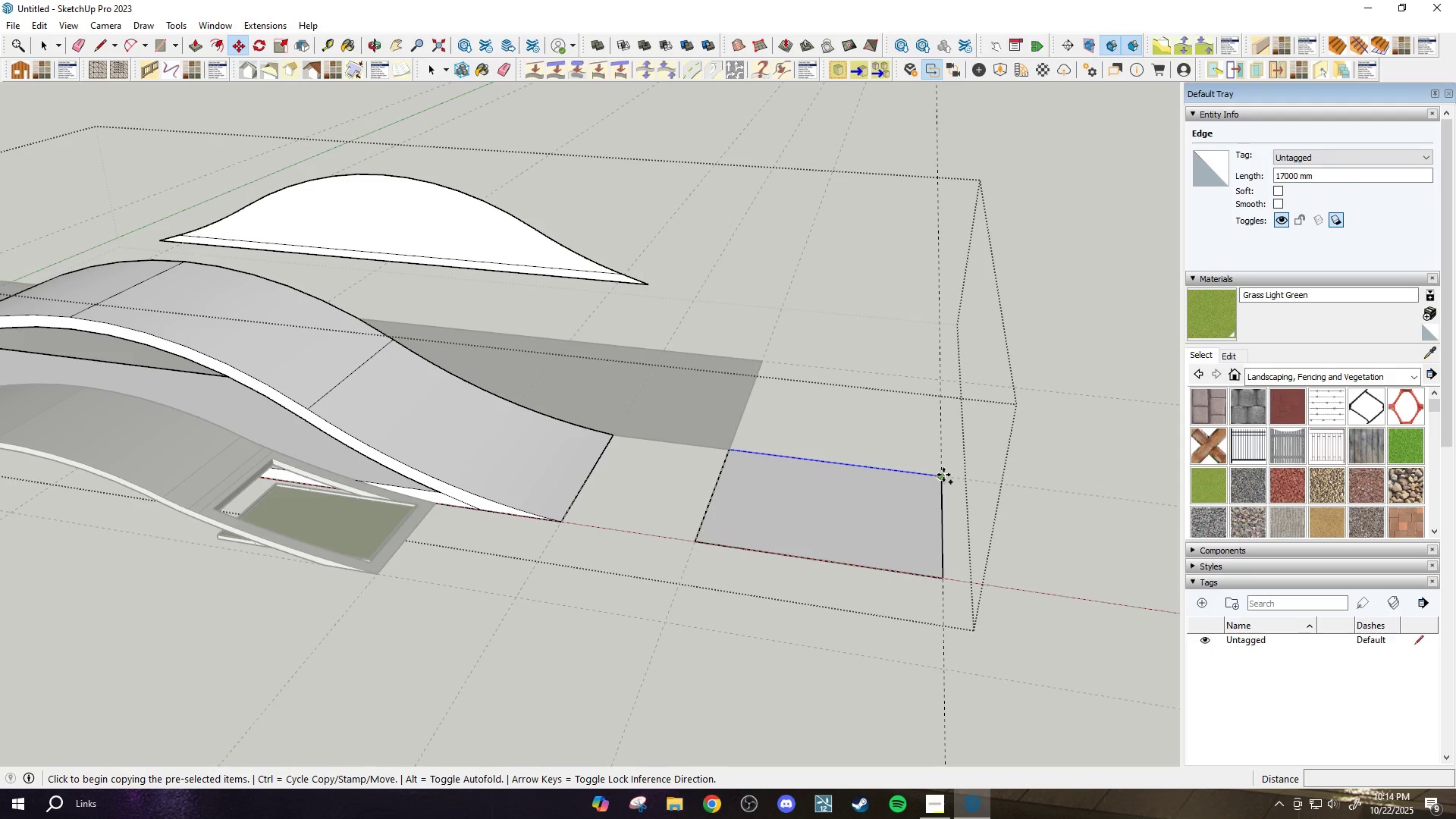 
left_click([943, 475])
 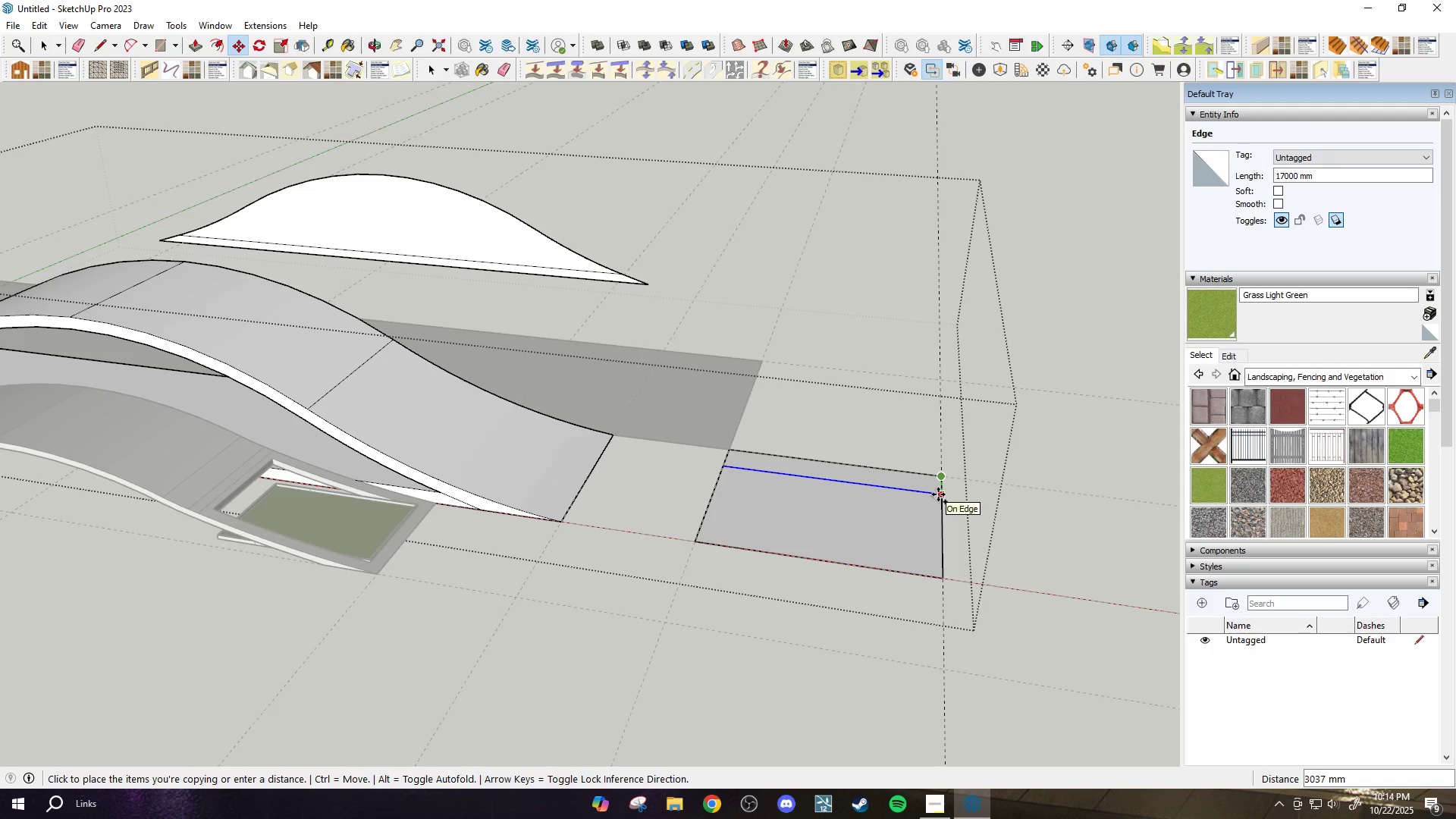 
type(1000)
 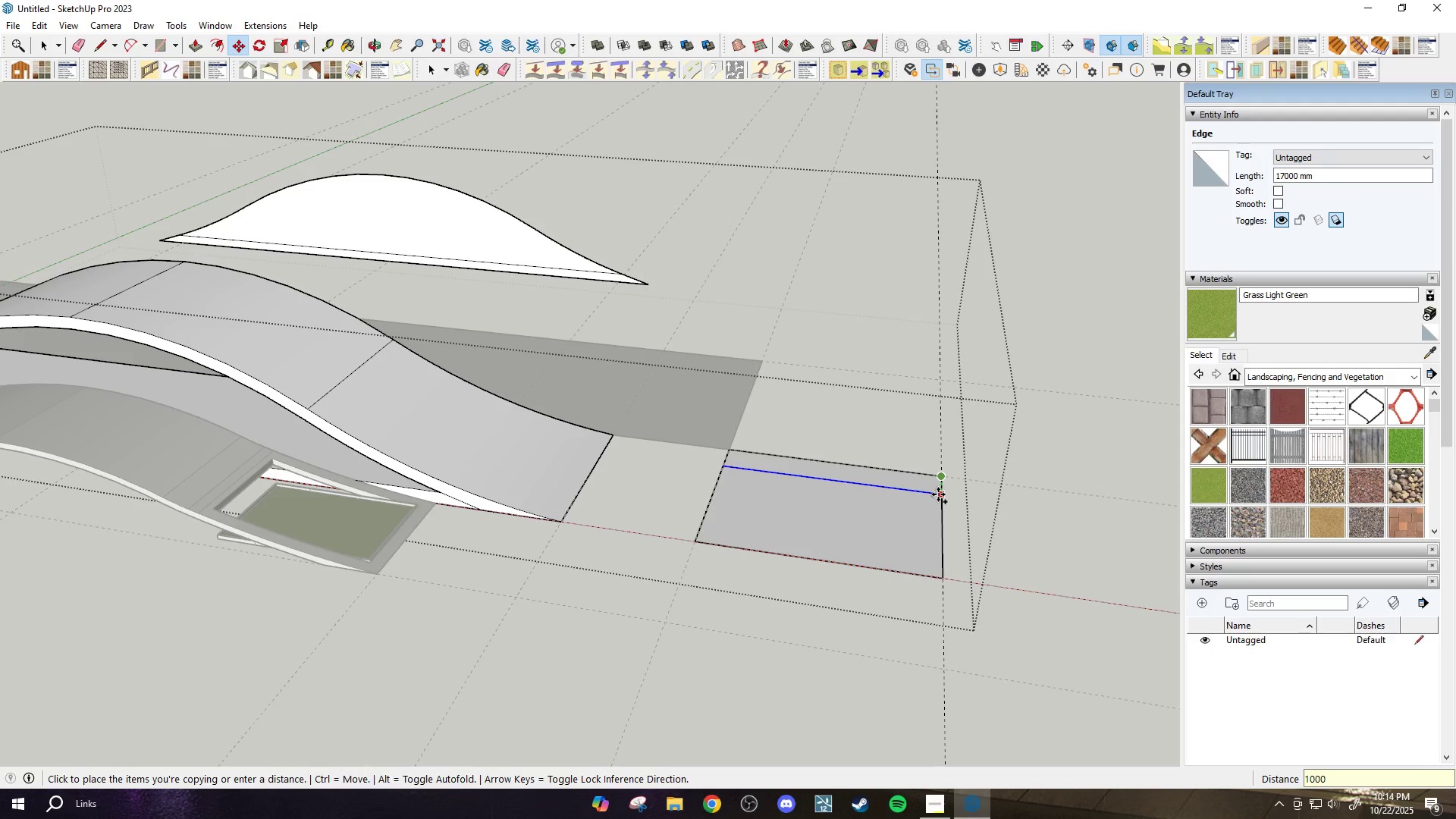 
key(Enter)
 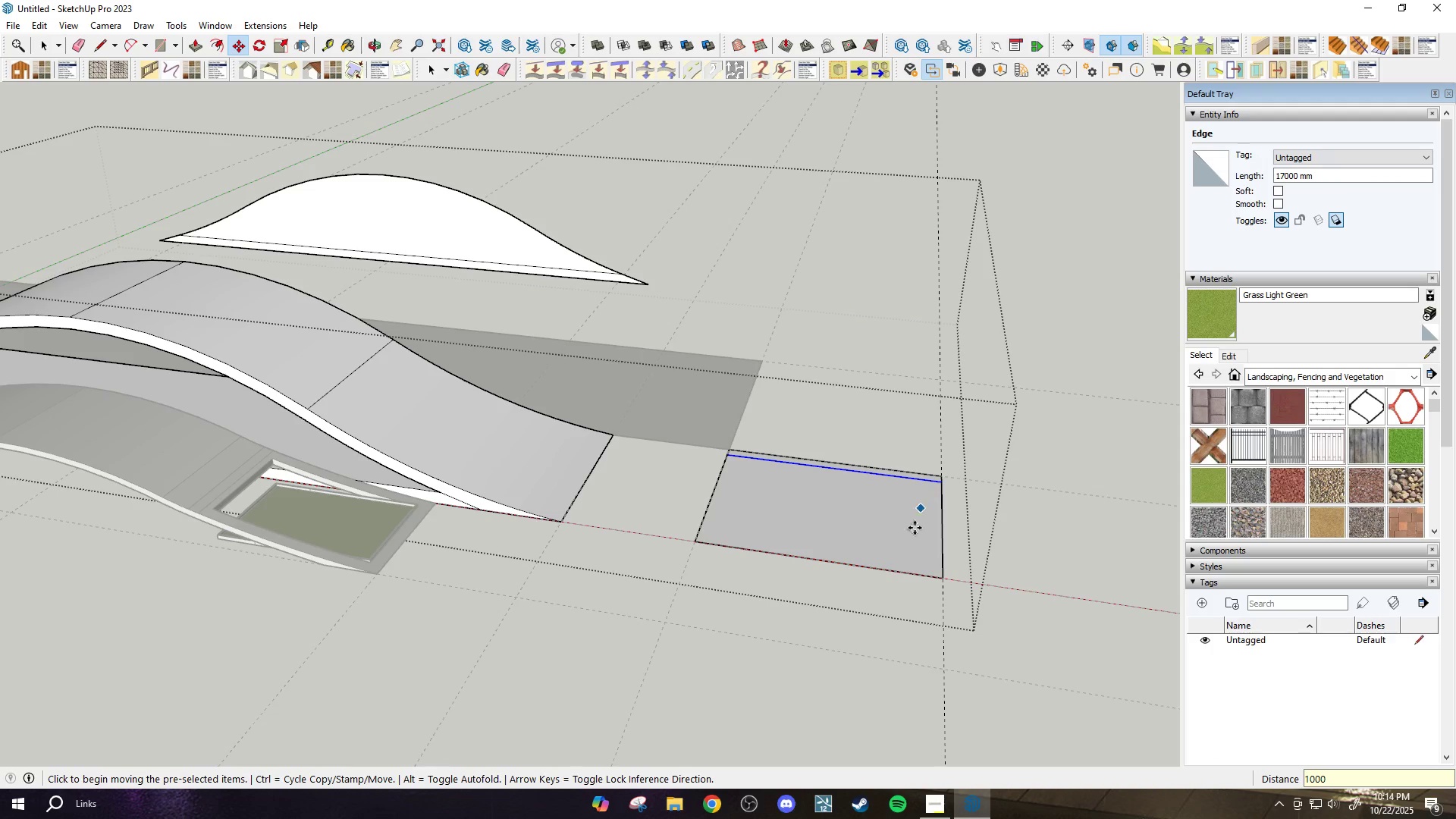 
scroll: coordinate [899, 566], scroll_direction: up, amount: 3.0
 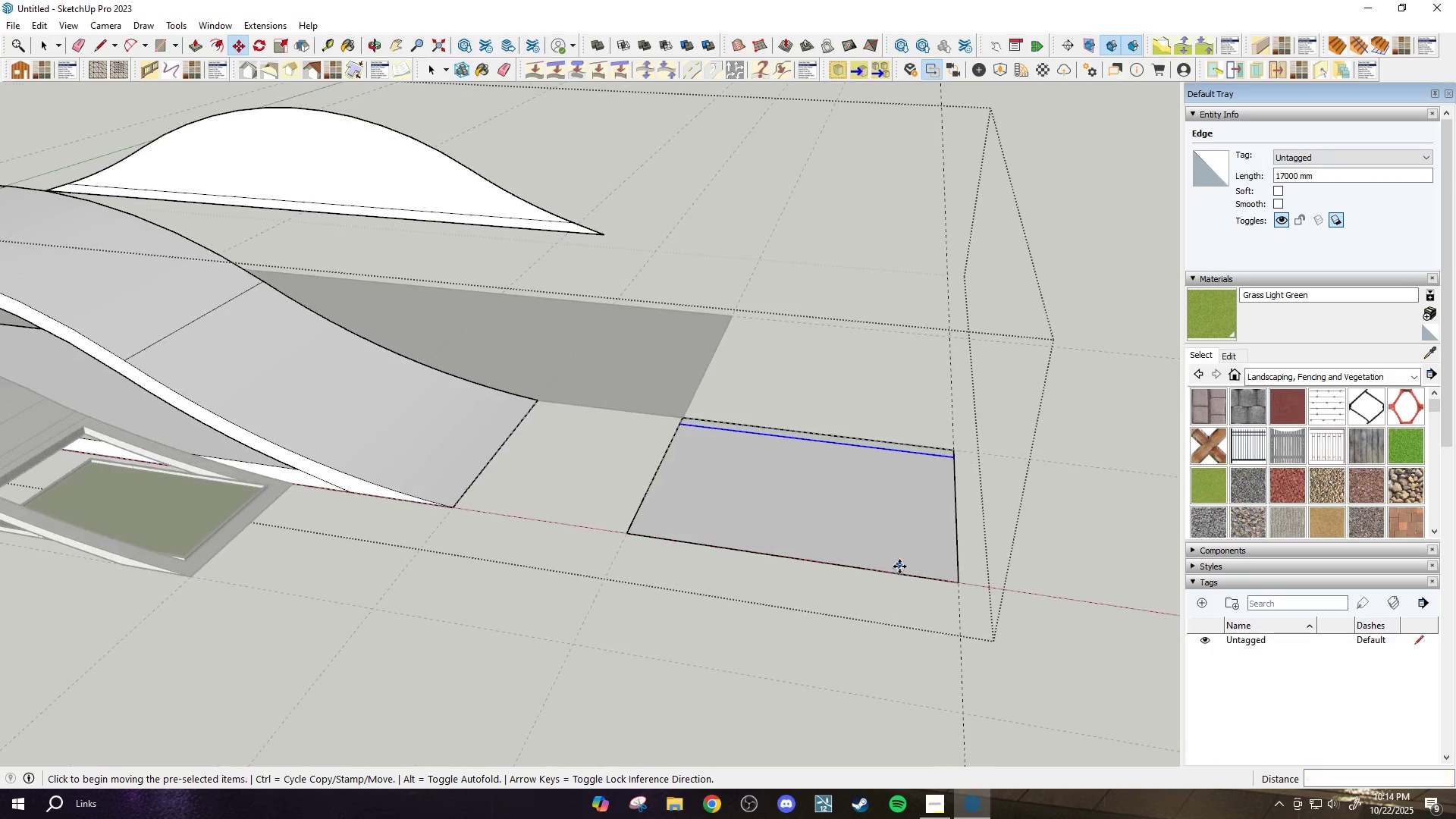 
key(Space)
 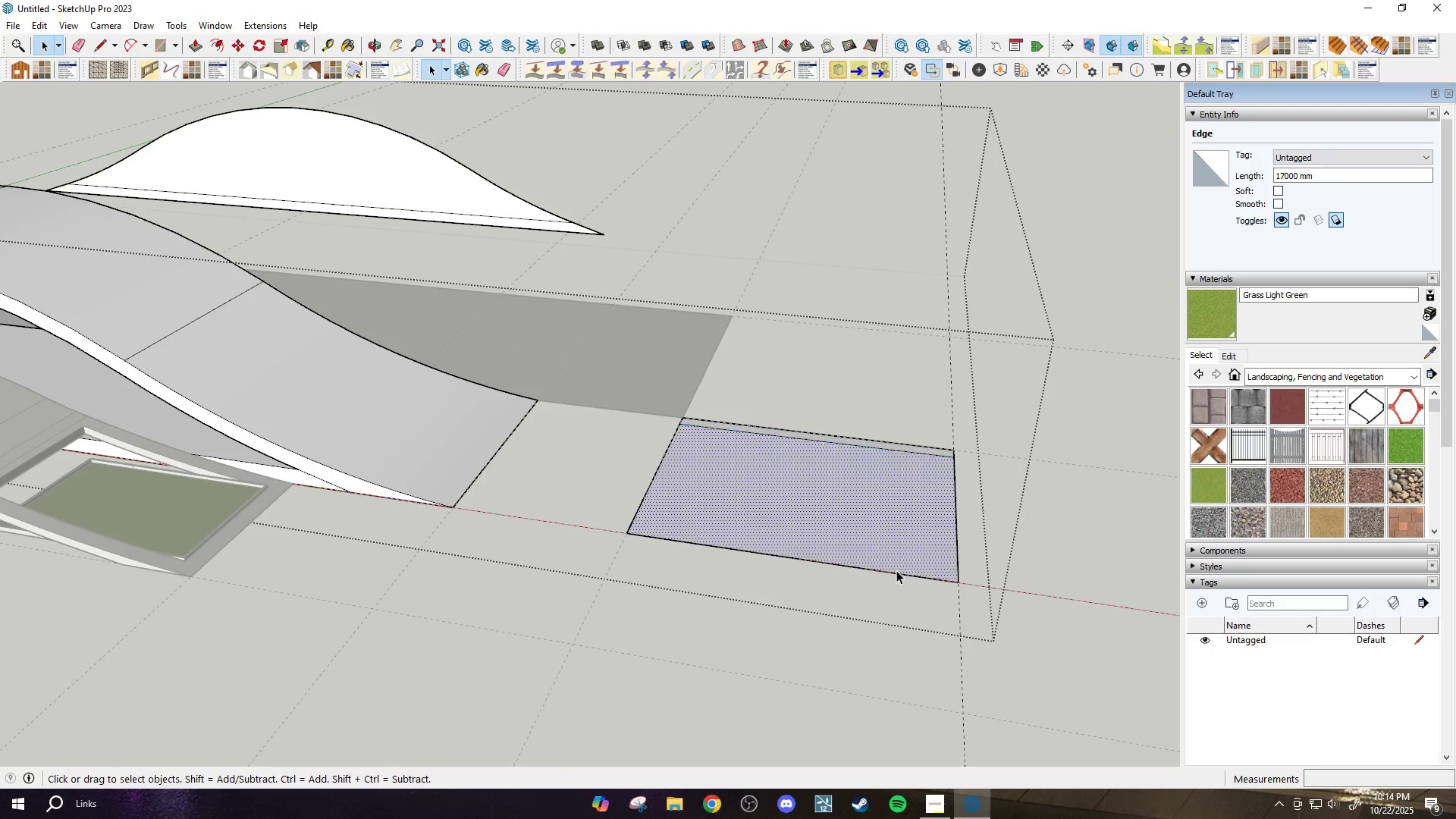 
left_click([896, 570])
 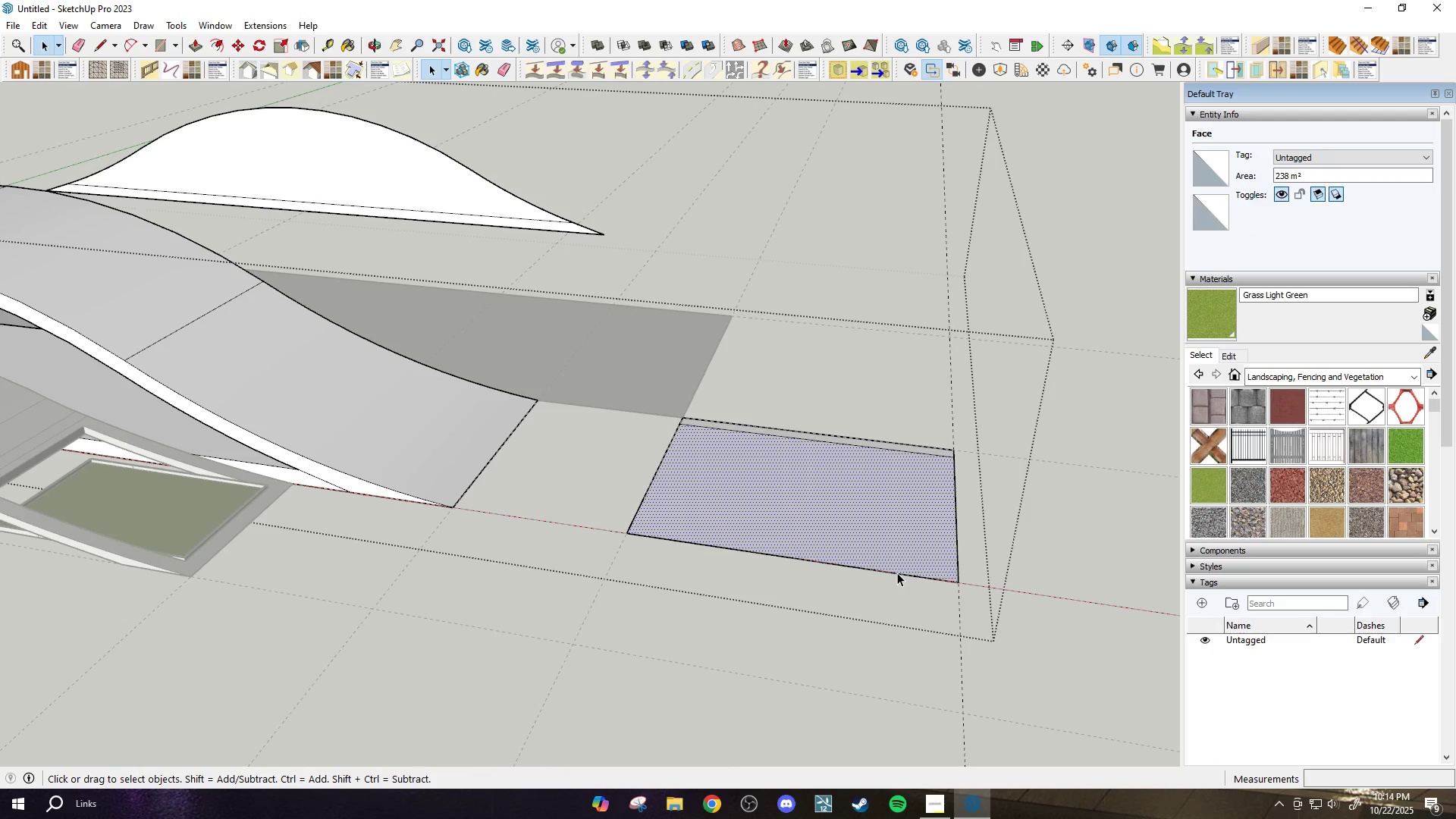 
left_click([897, 573])
 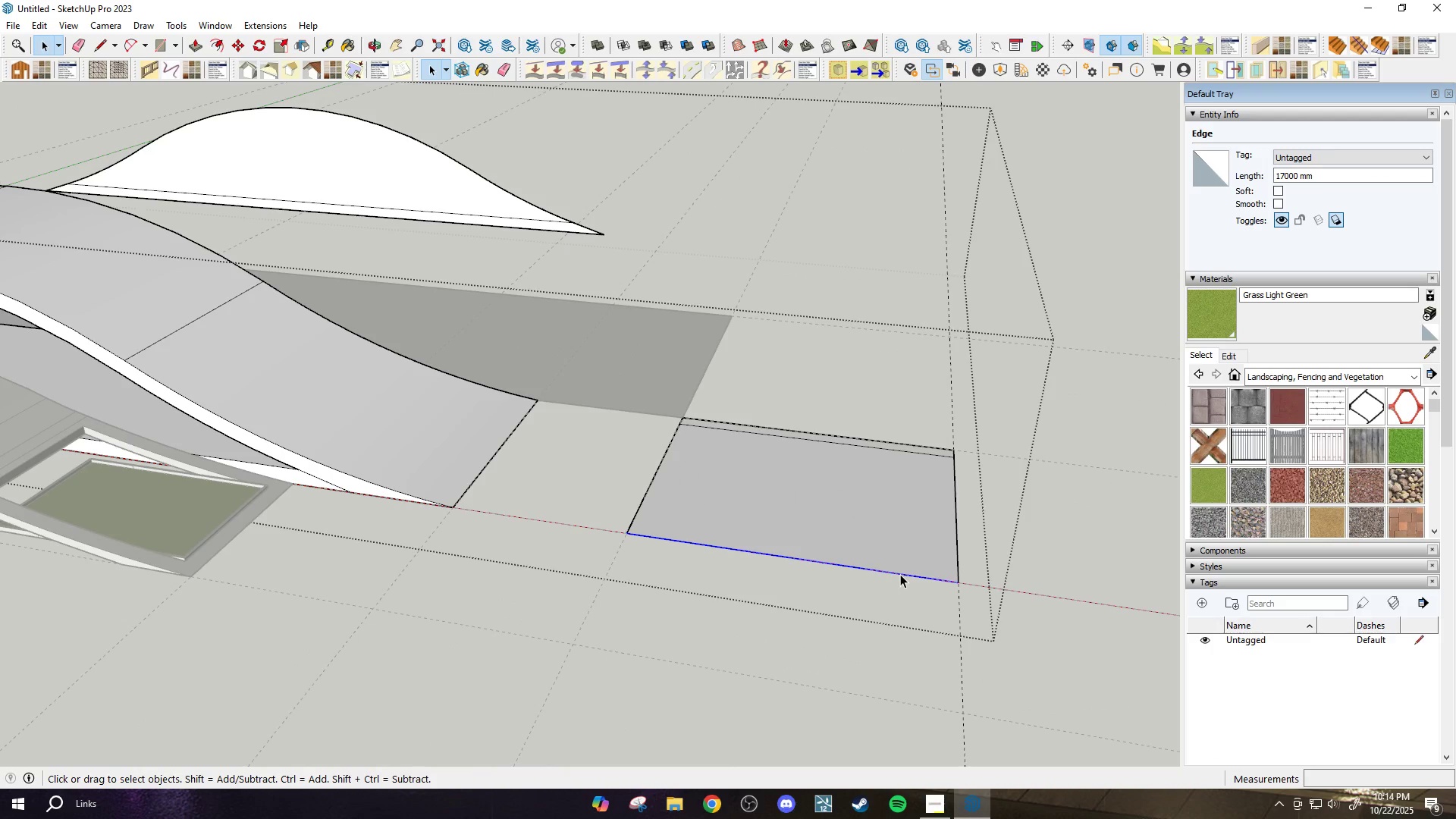 
key(M)
 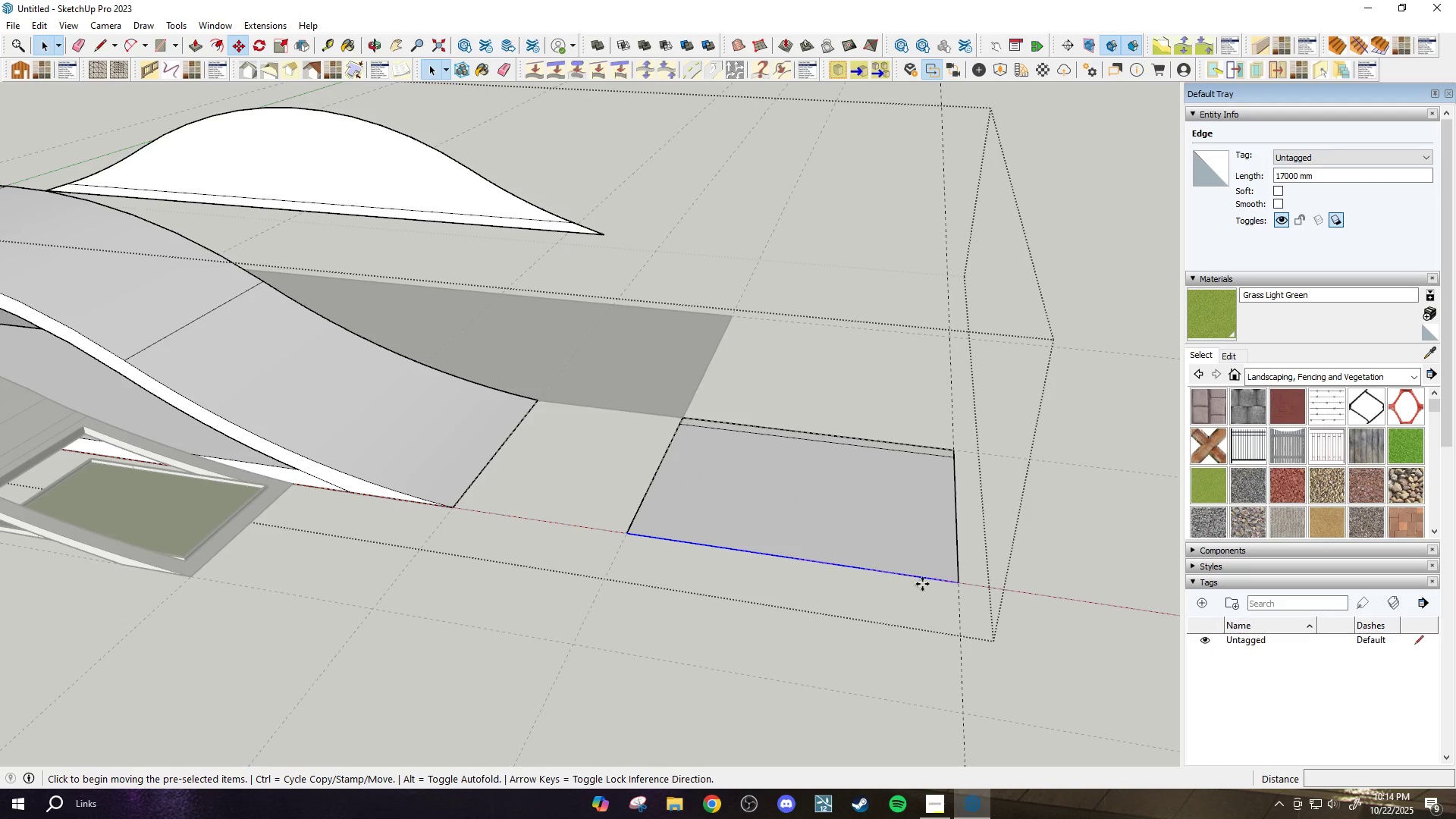 
key(Control+ControlLeft)
 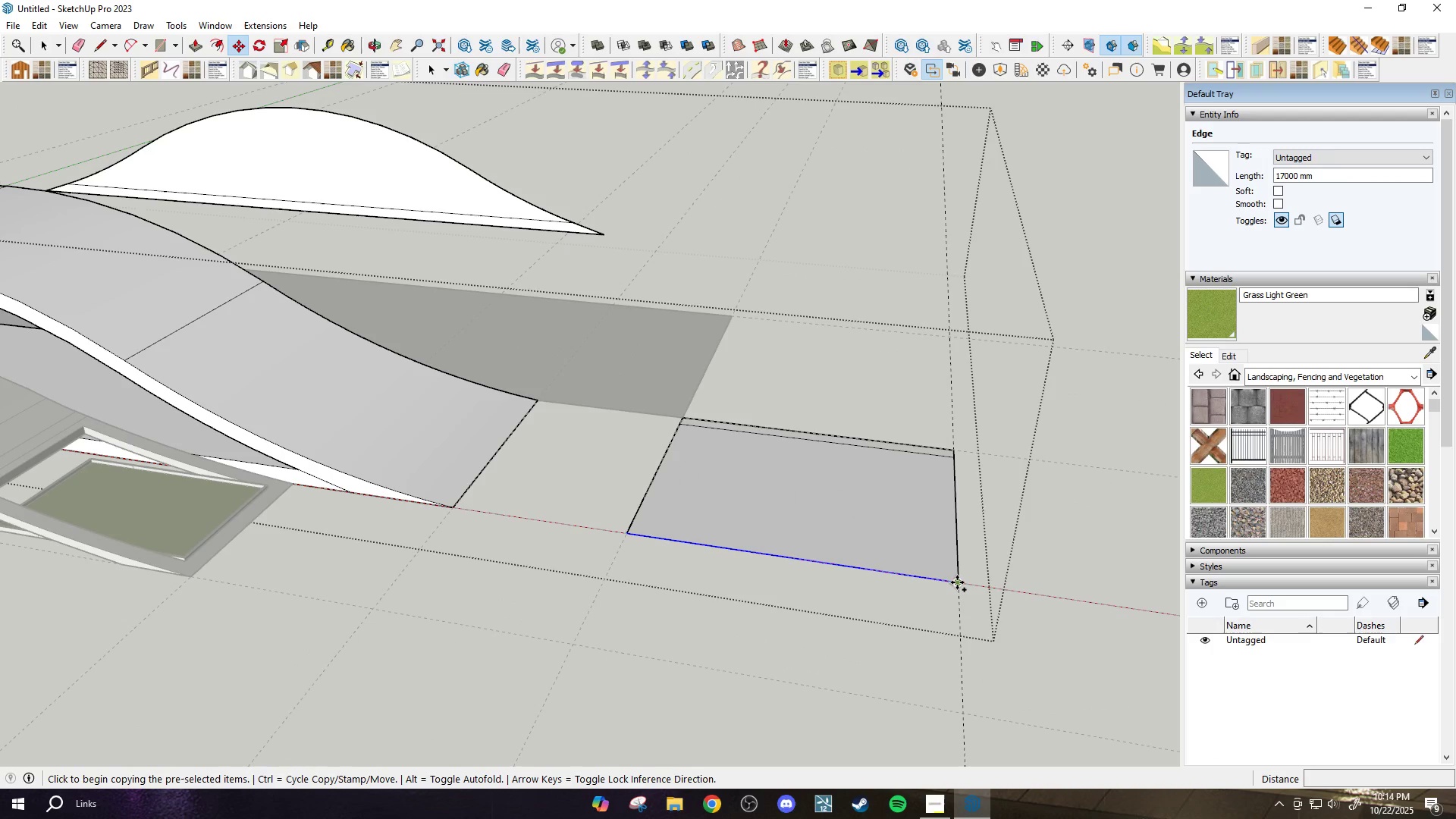 
left_click([957, 582])
 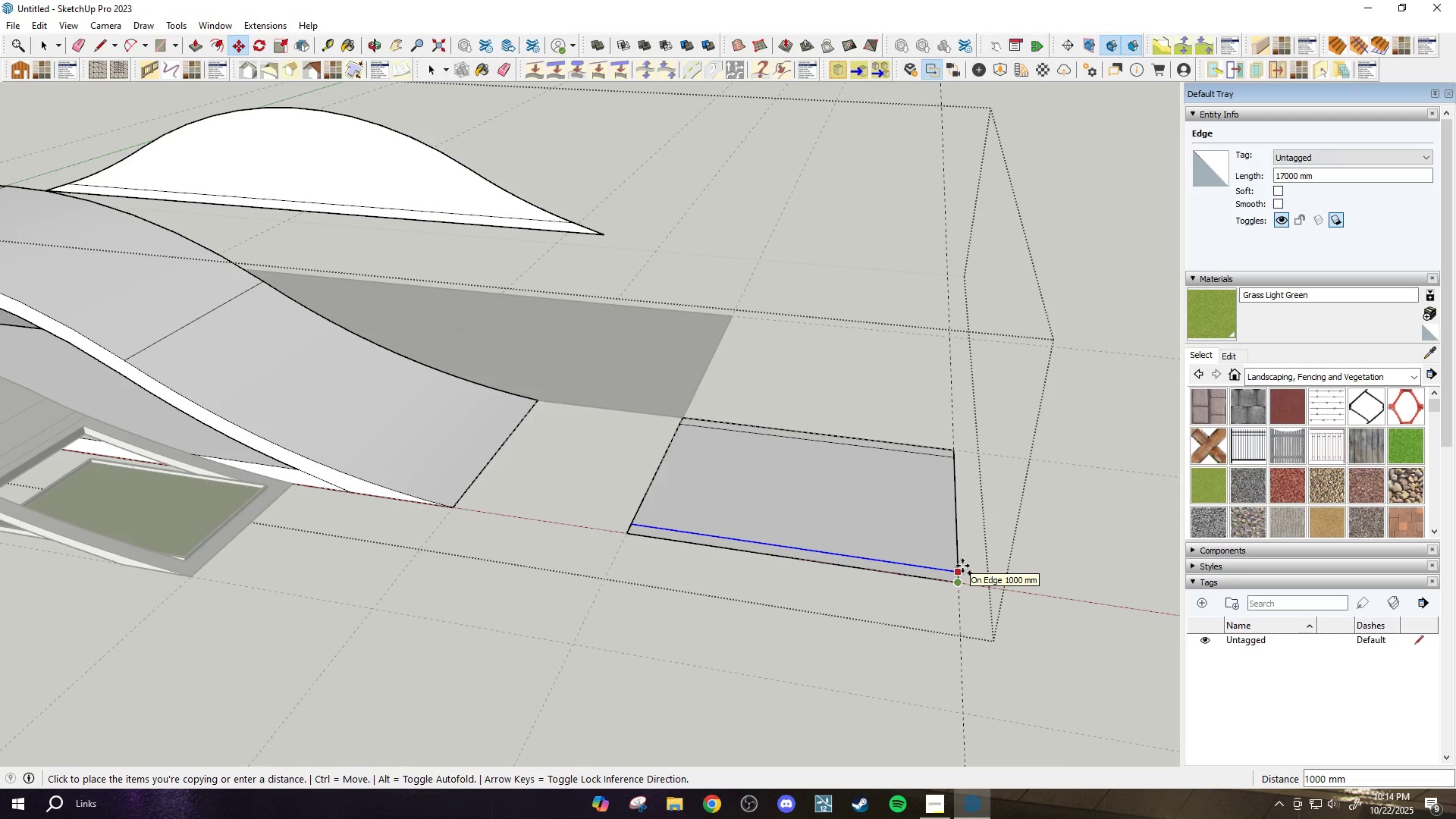 
left_click([962, 566])
 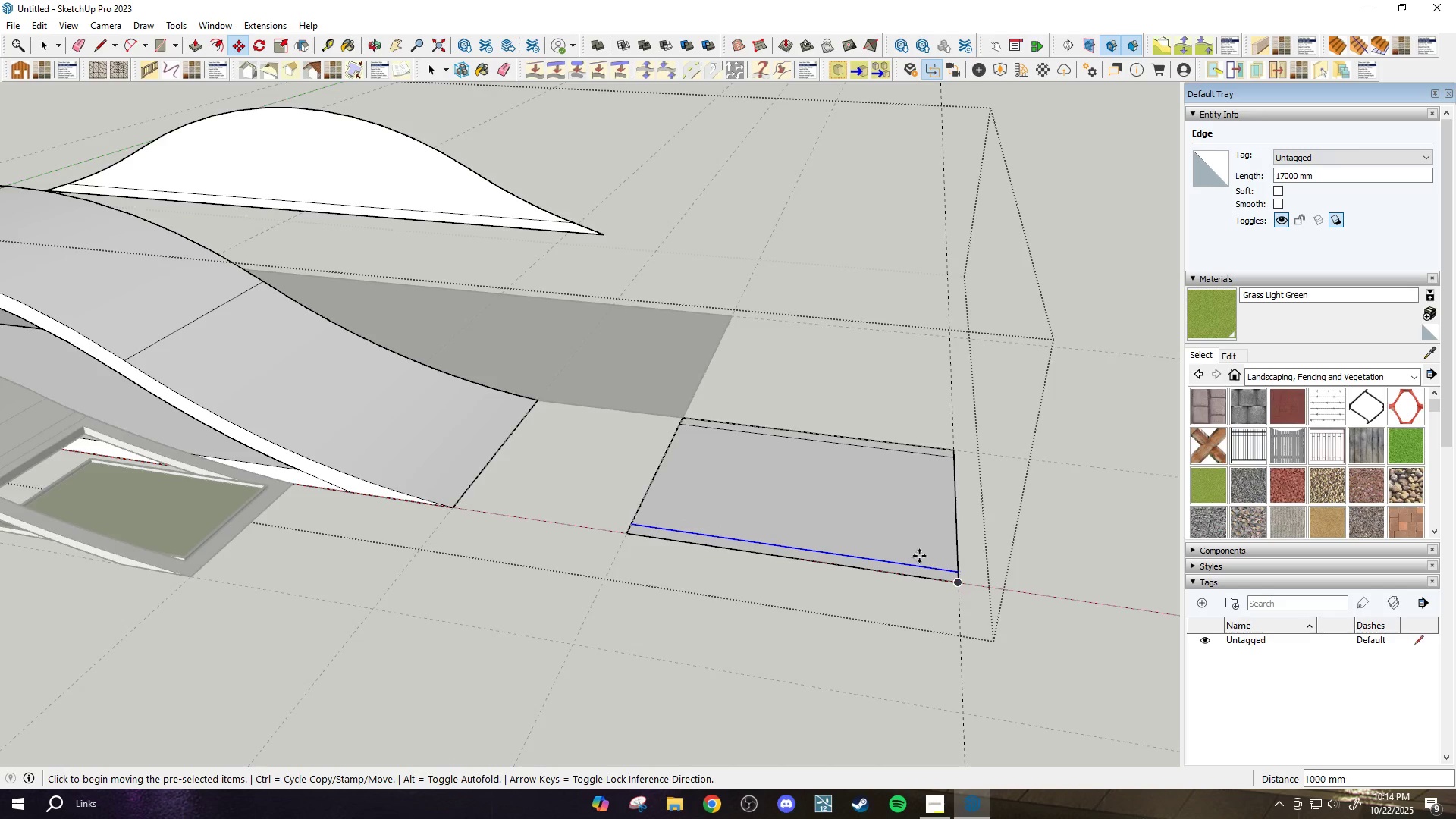 
scroll: coordinate [918, 555], scroll_direction: up, amount: 3.0
 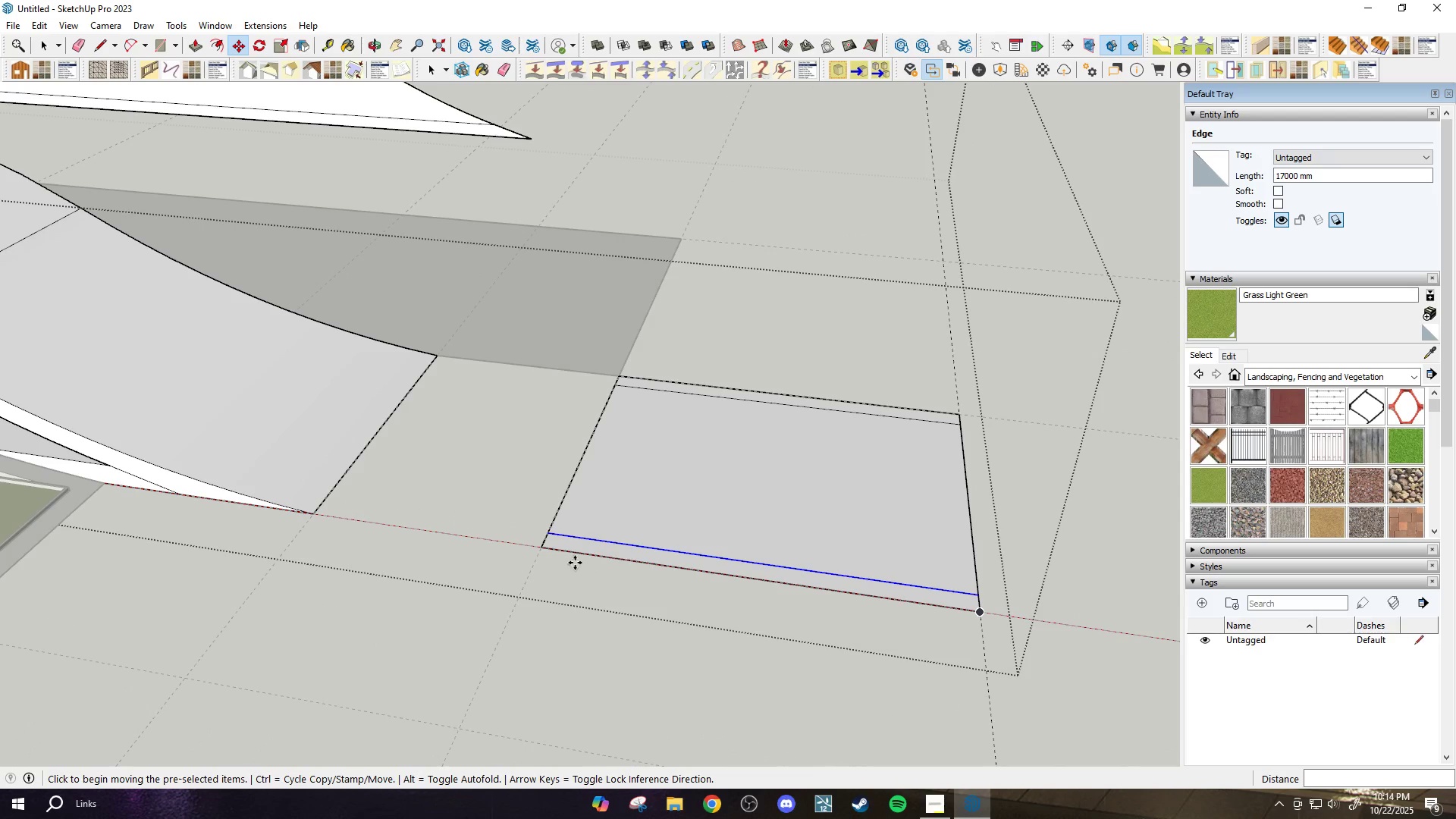 
key(E)
 